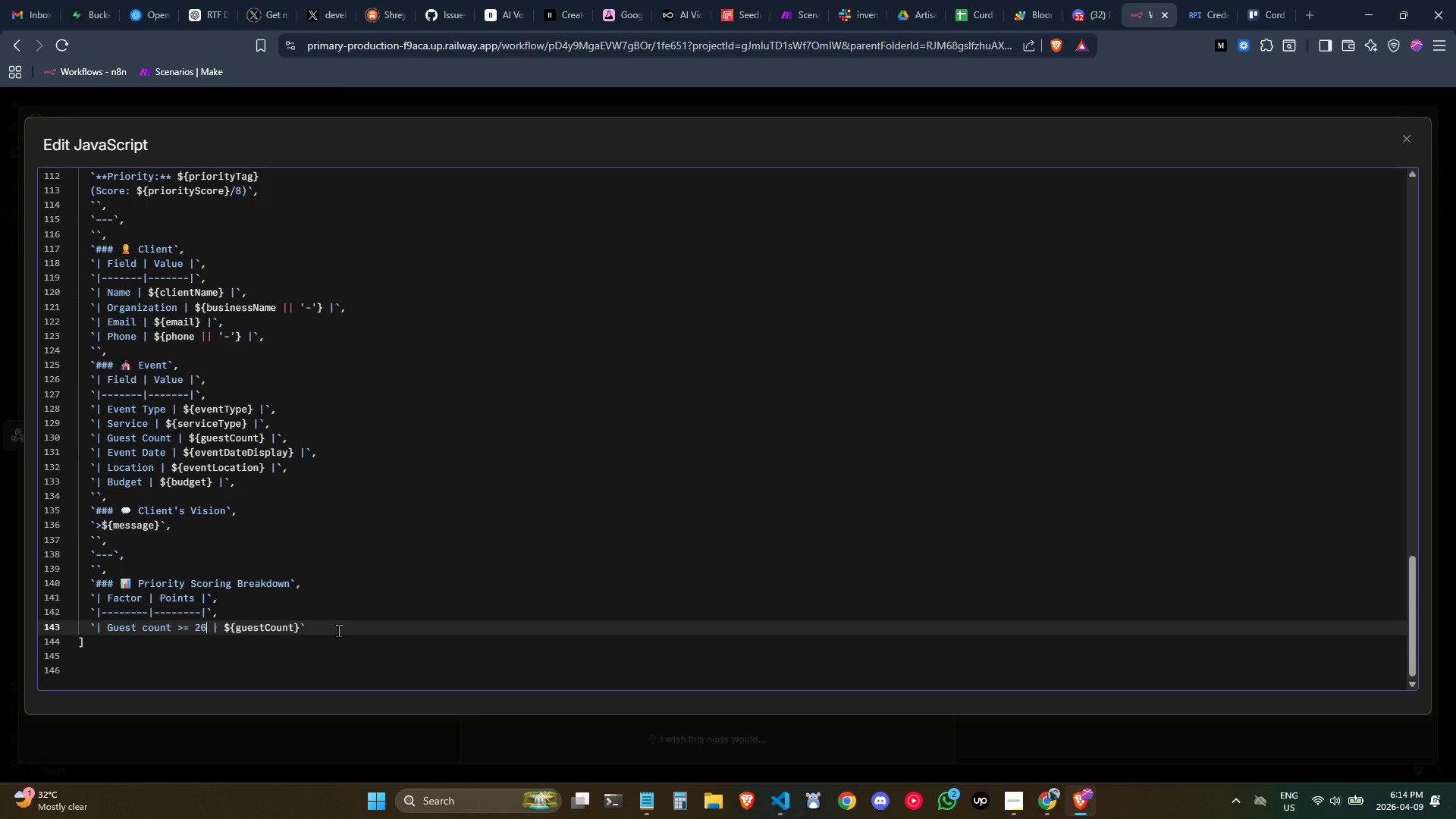 
key(ArrowRight)
 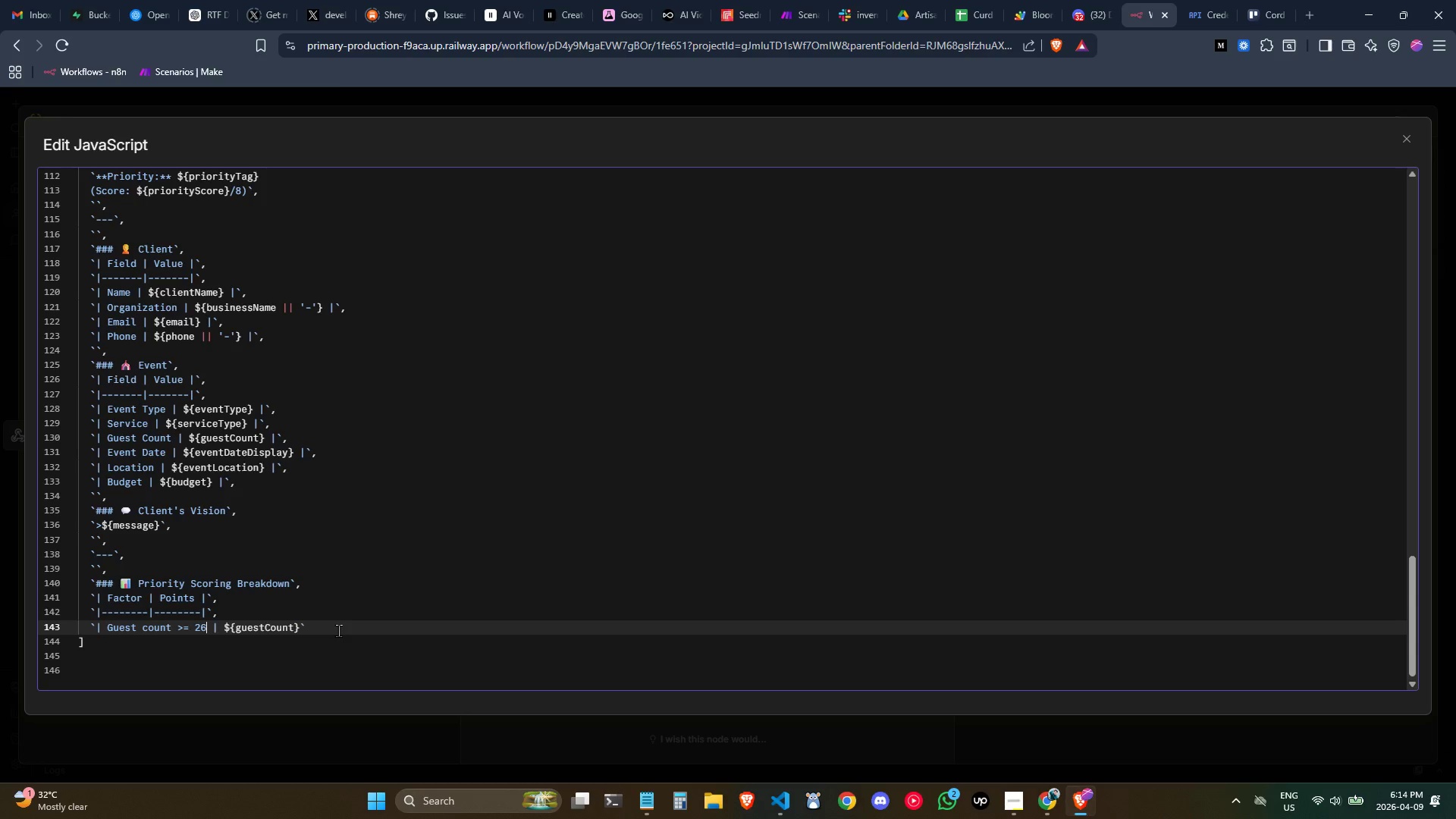 
key(ArrowRight)
 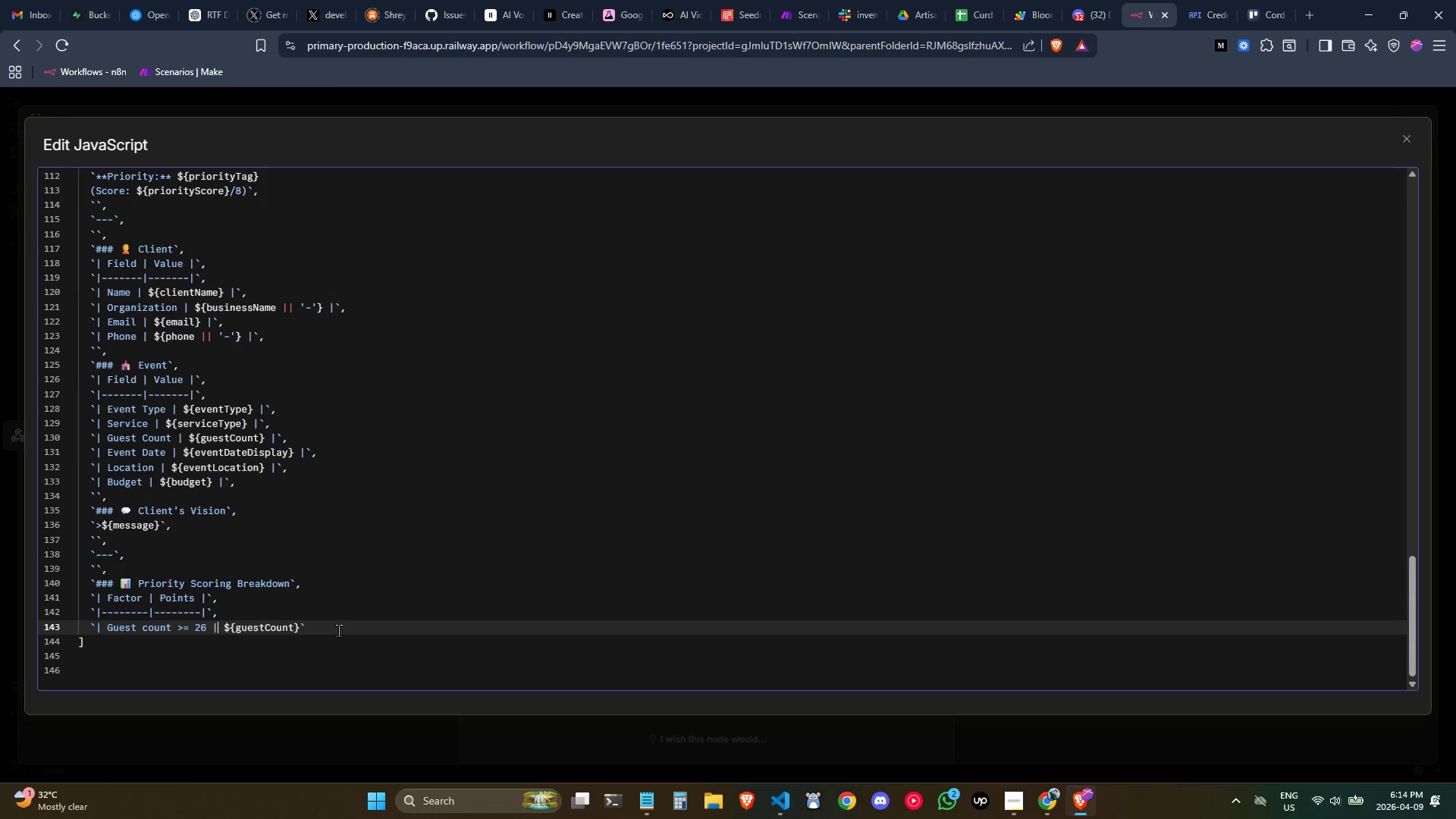 
key(ArrowRight)
 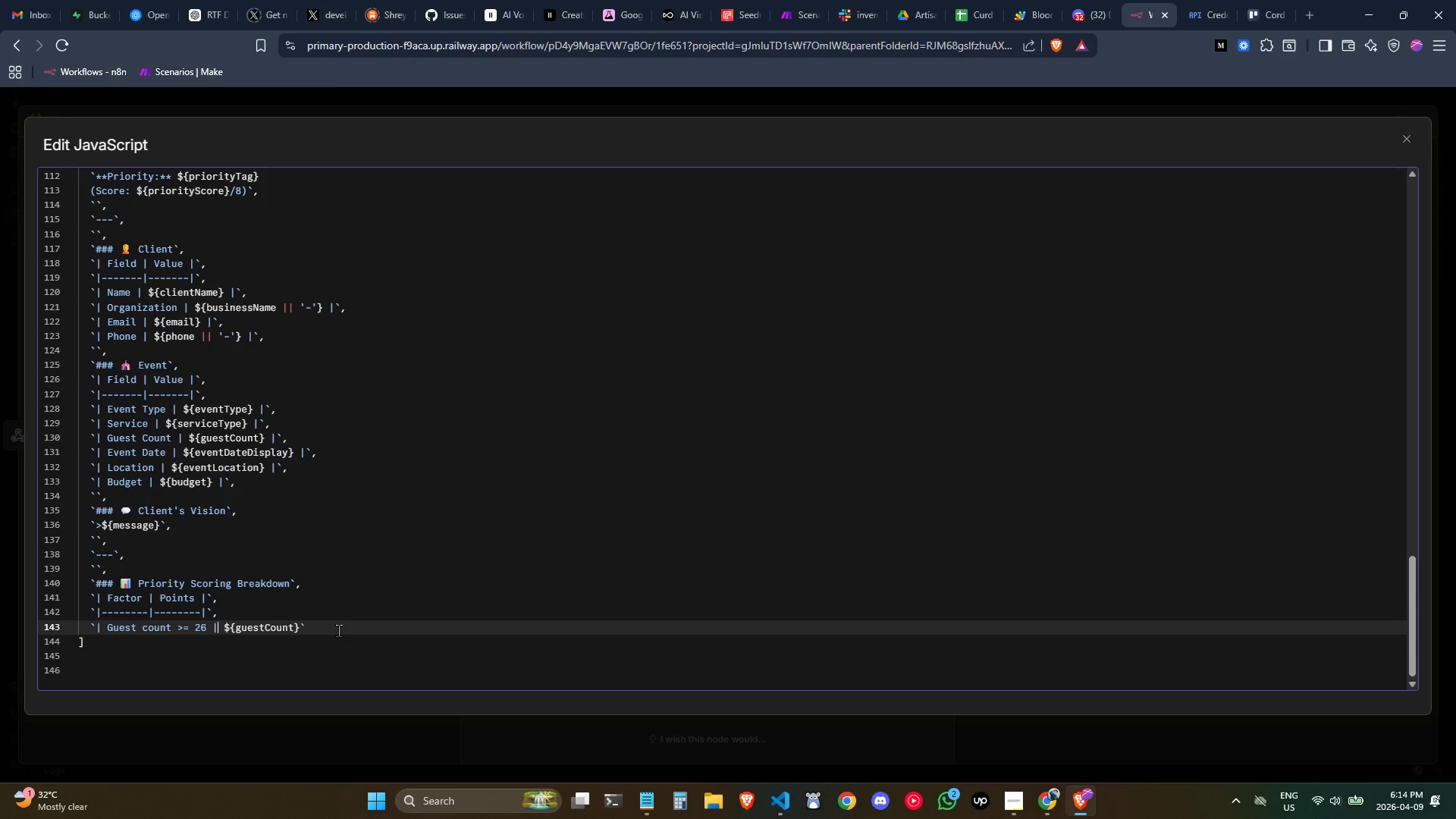 
key(Backspace)
 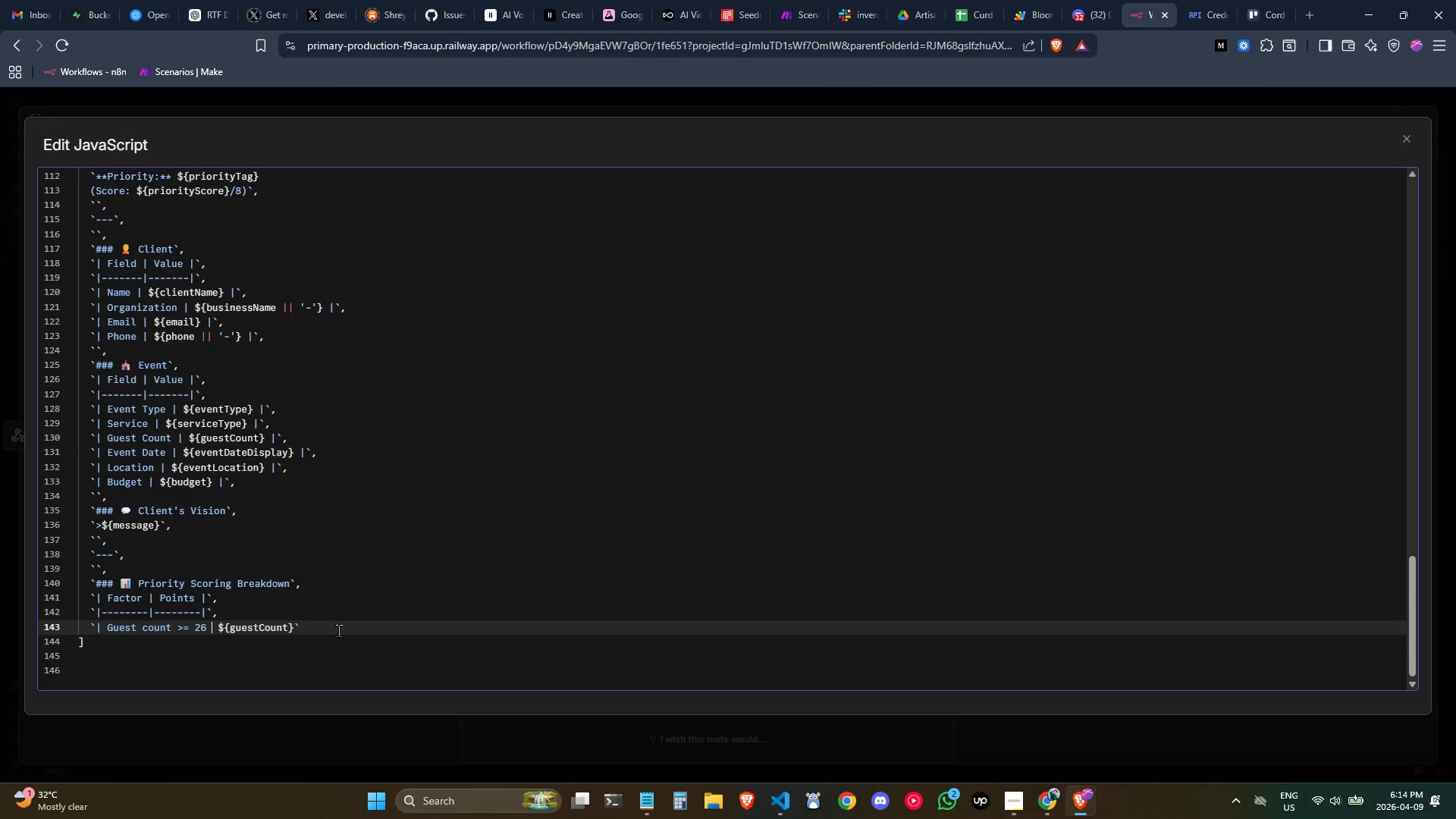 
key(Shift+ShiftLeft)
 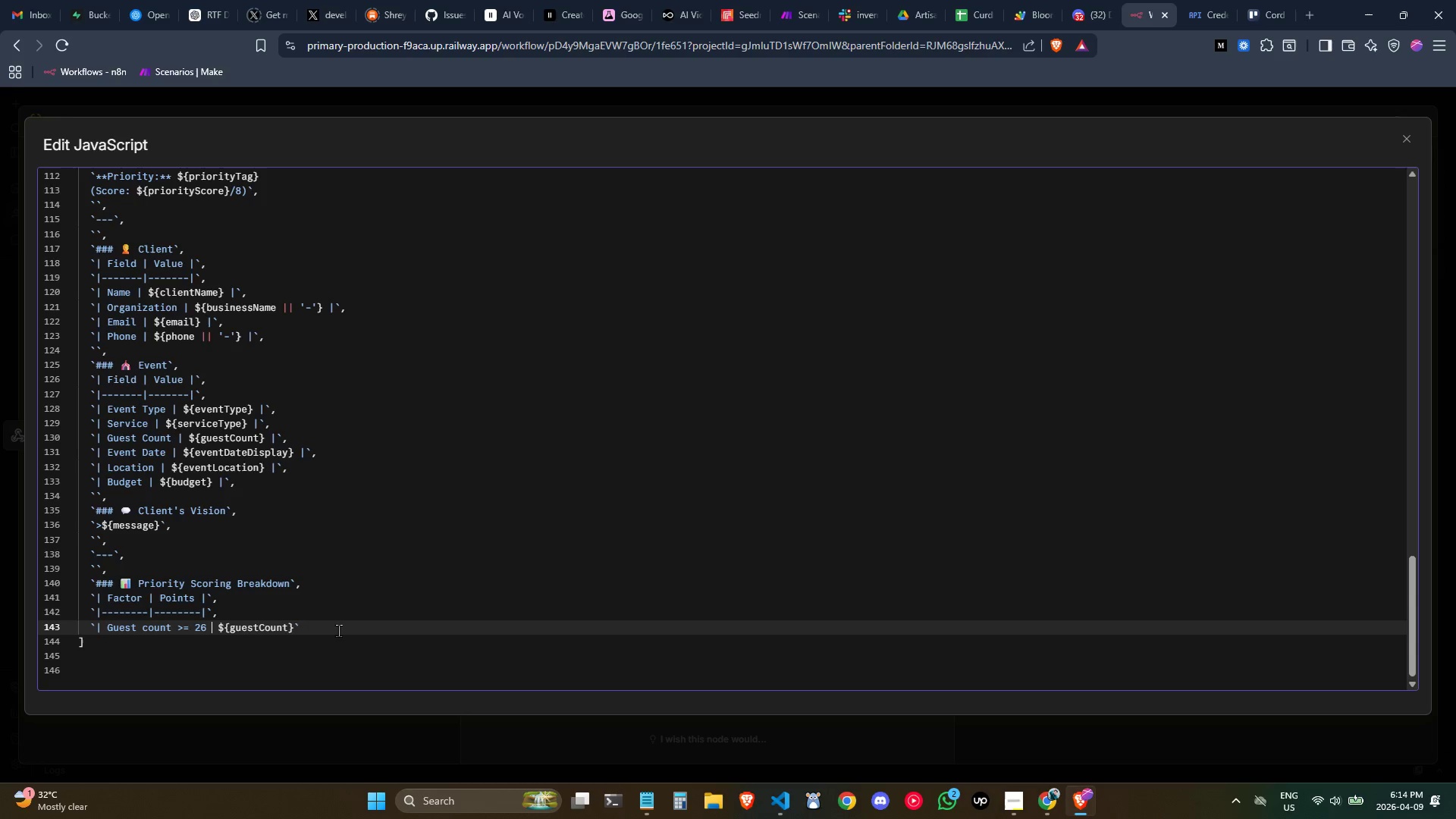 
key(Shift+Slash)
 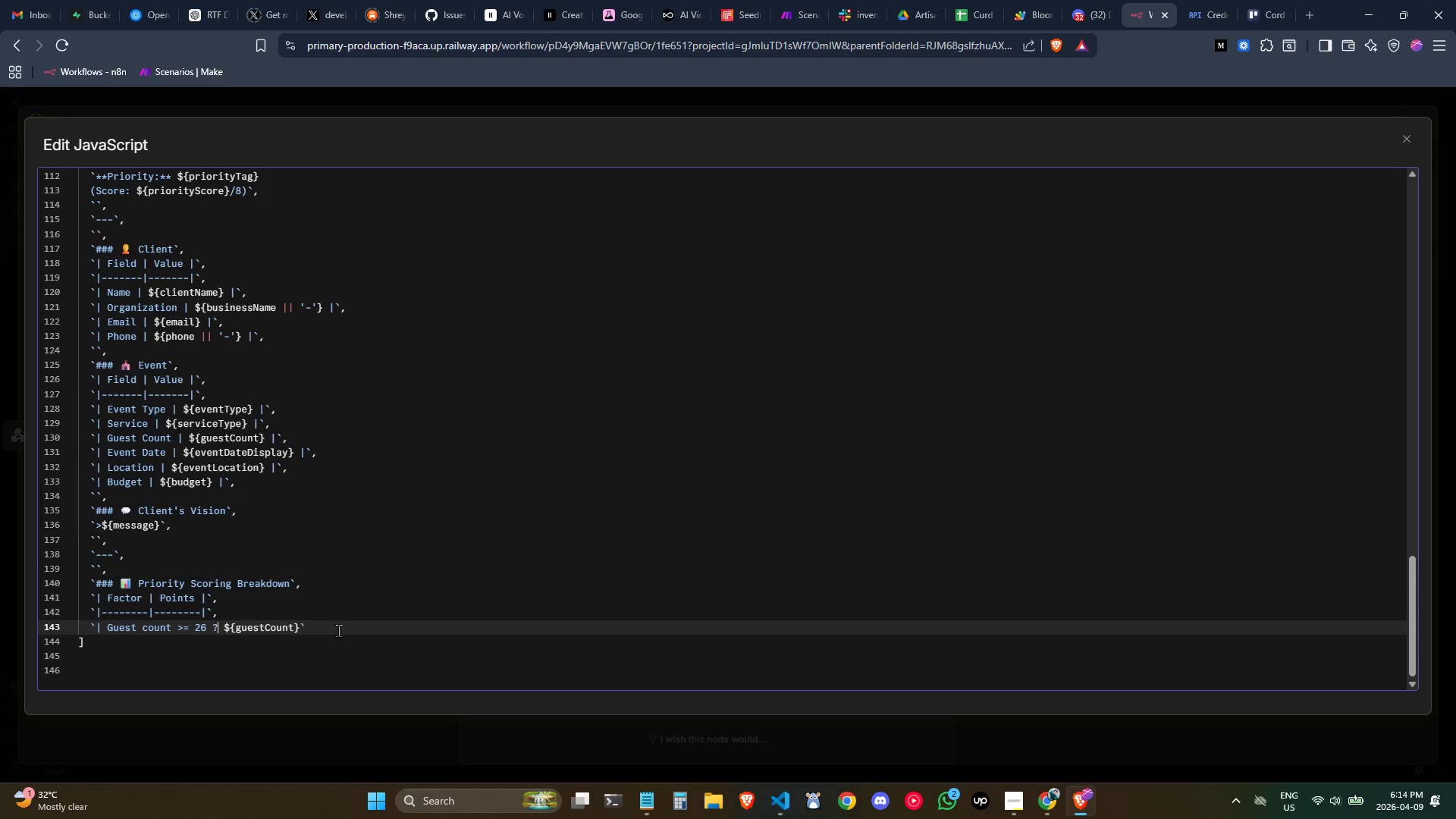 
wait(5.62)
 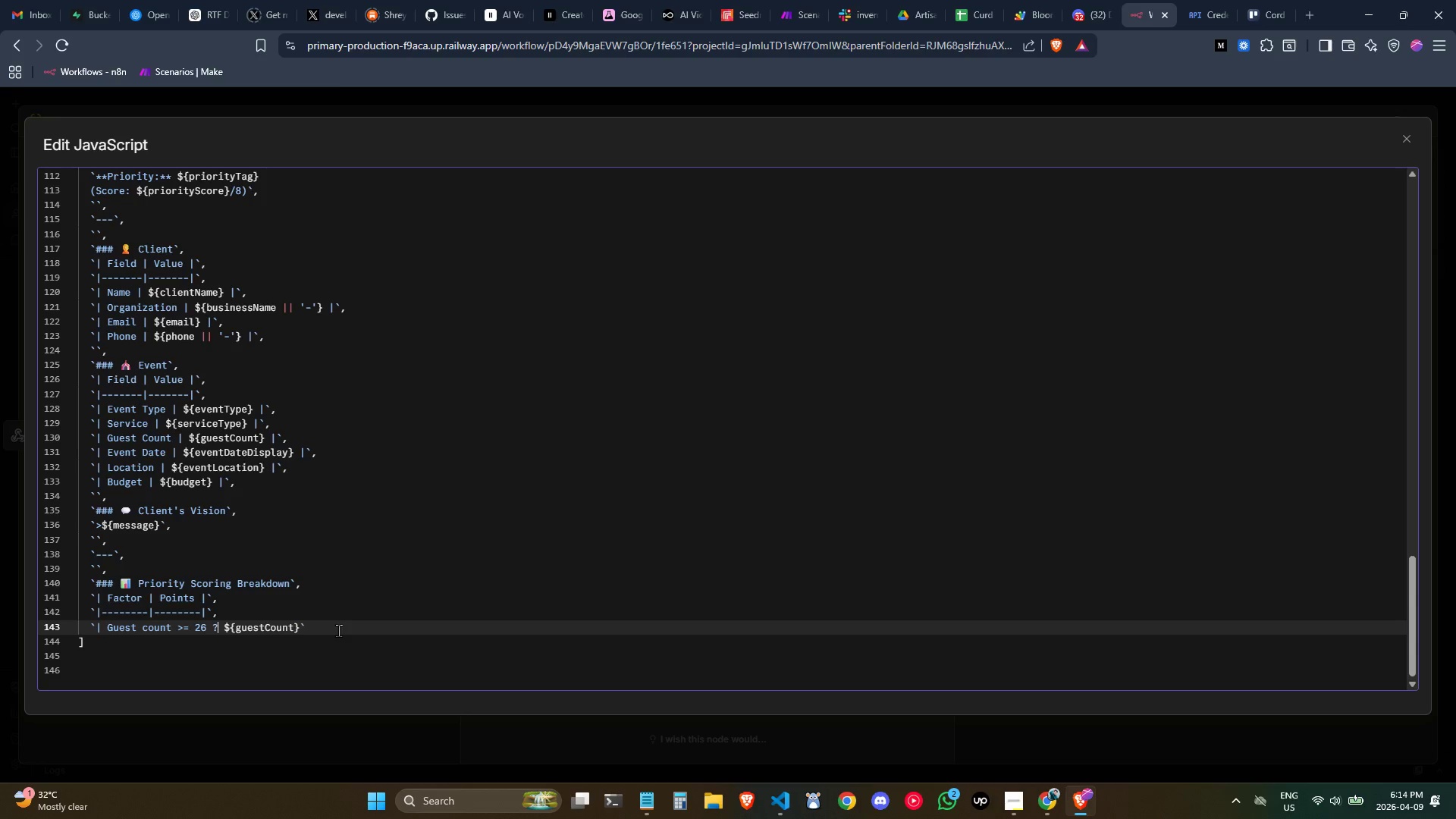 
key(Backspace)
 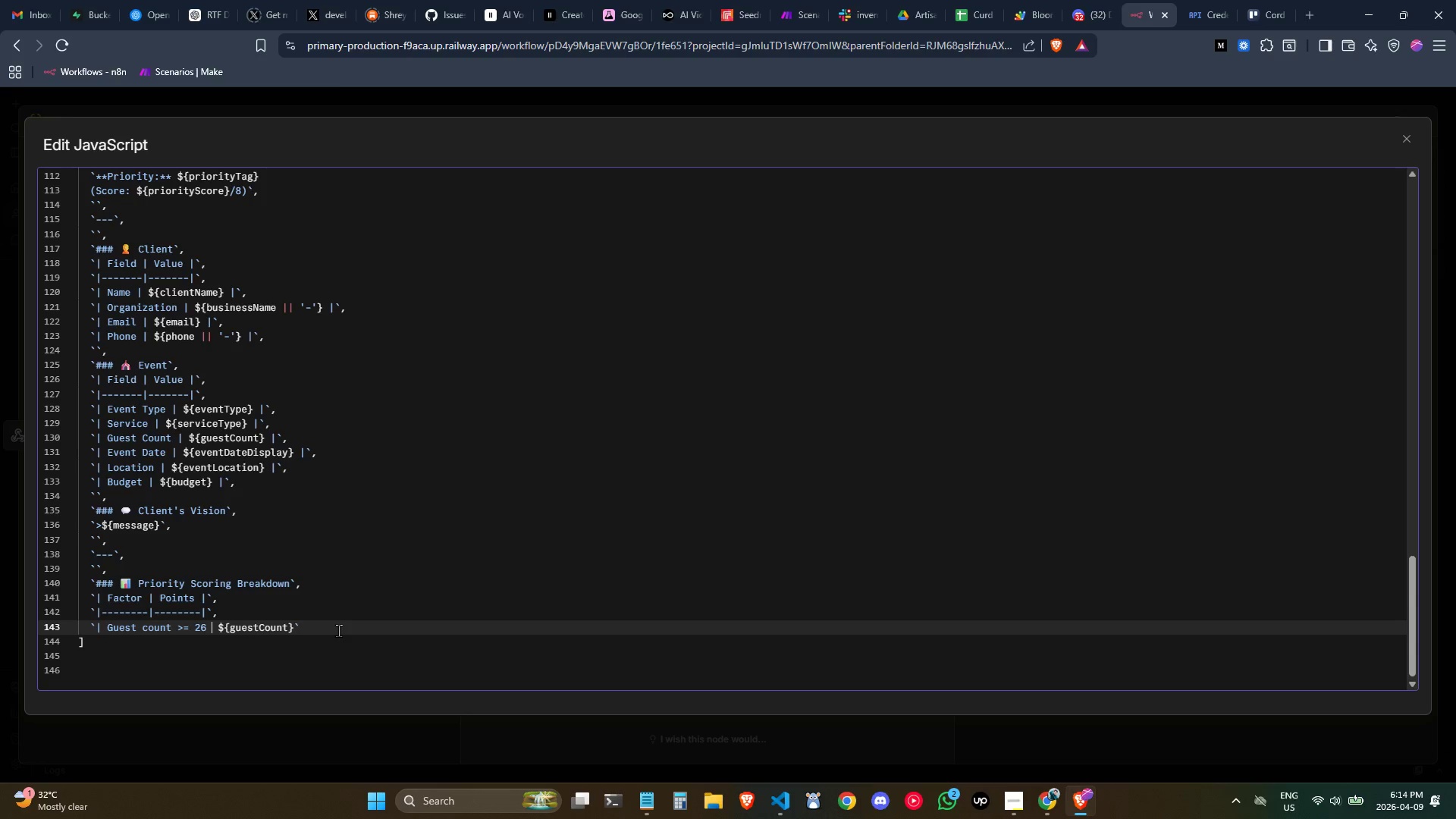 
key(Shift+Backslash)
 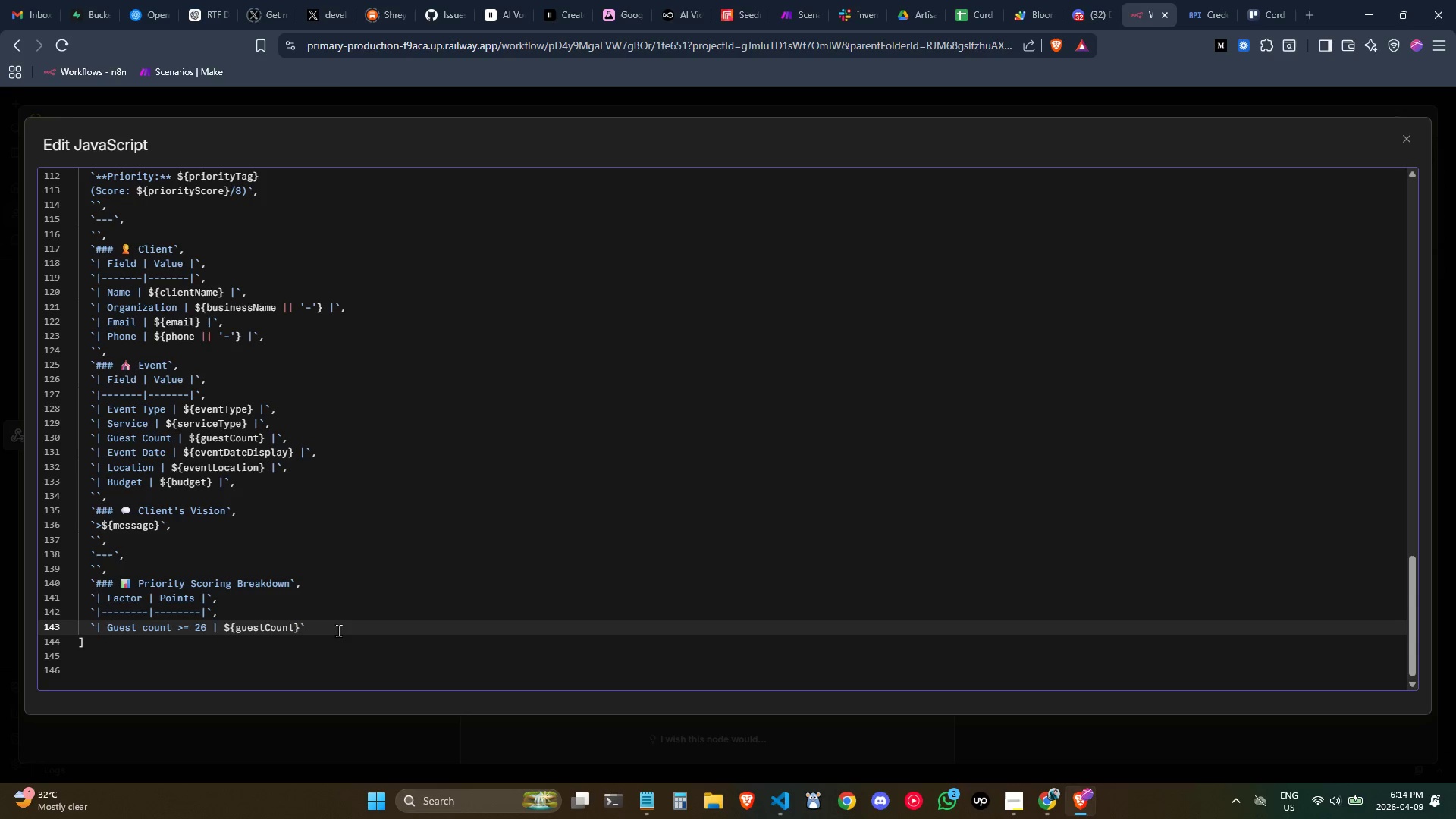 
key(ArrowRight)
 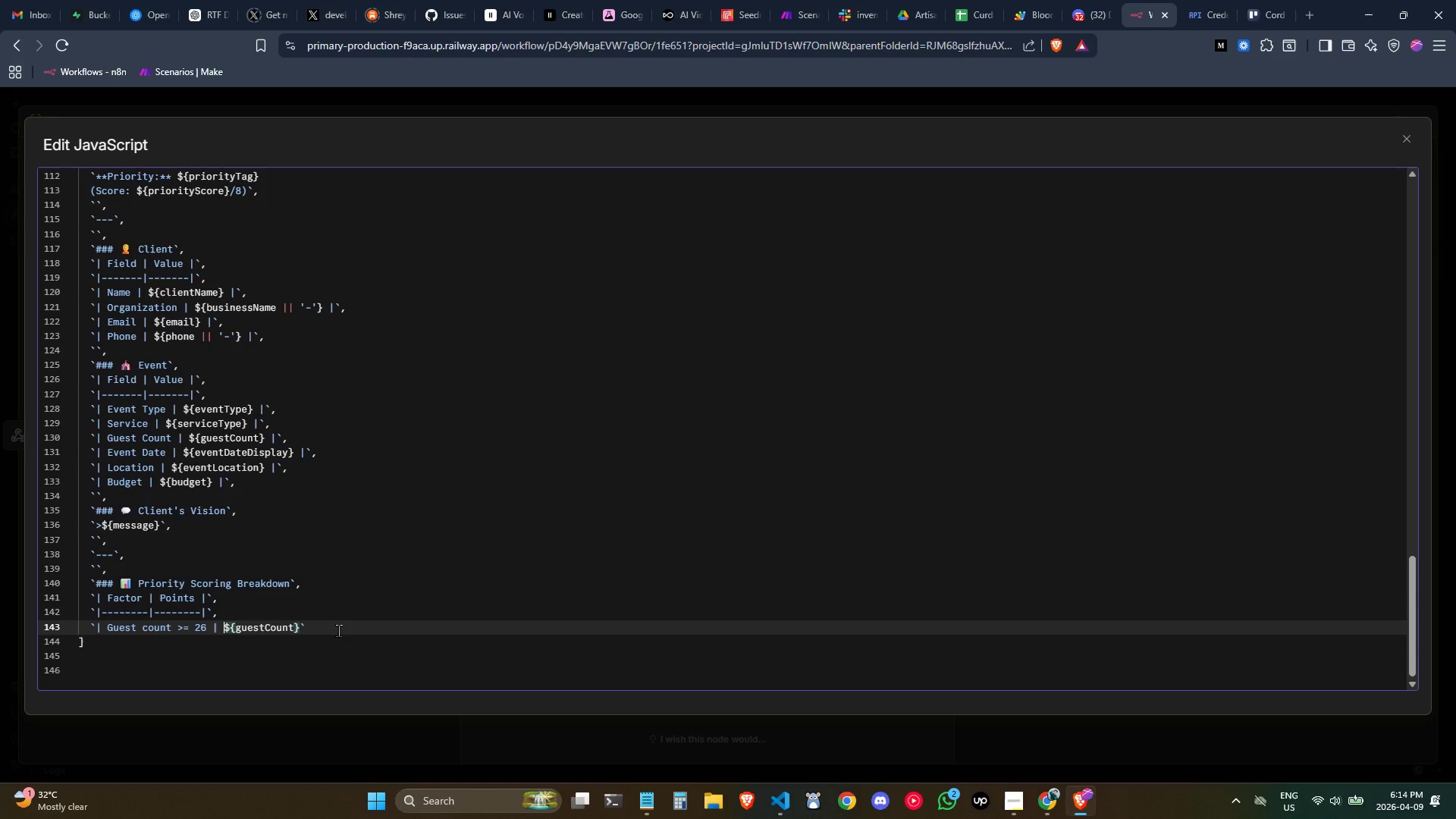 
key(ArrowRight)
 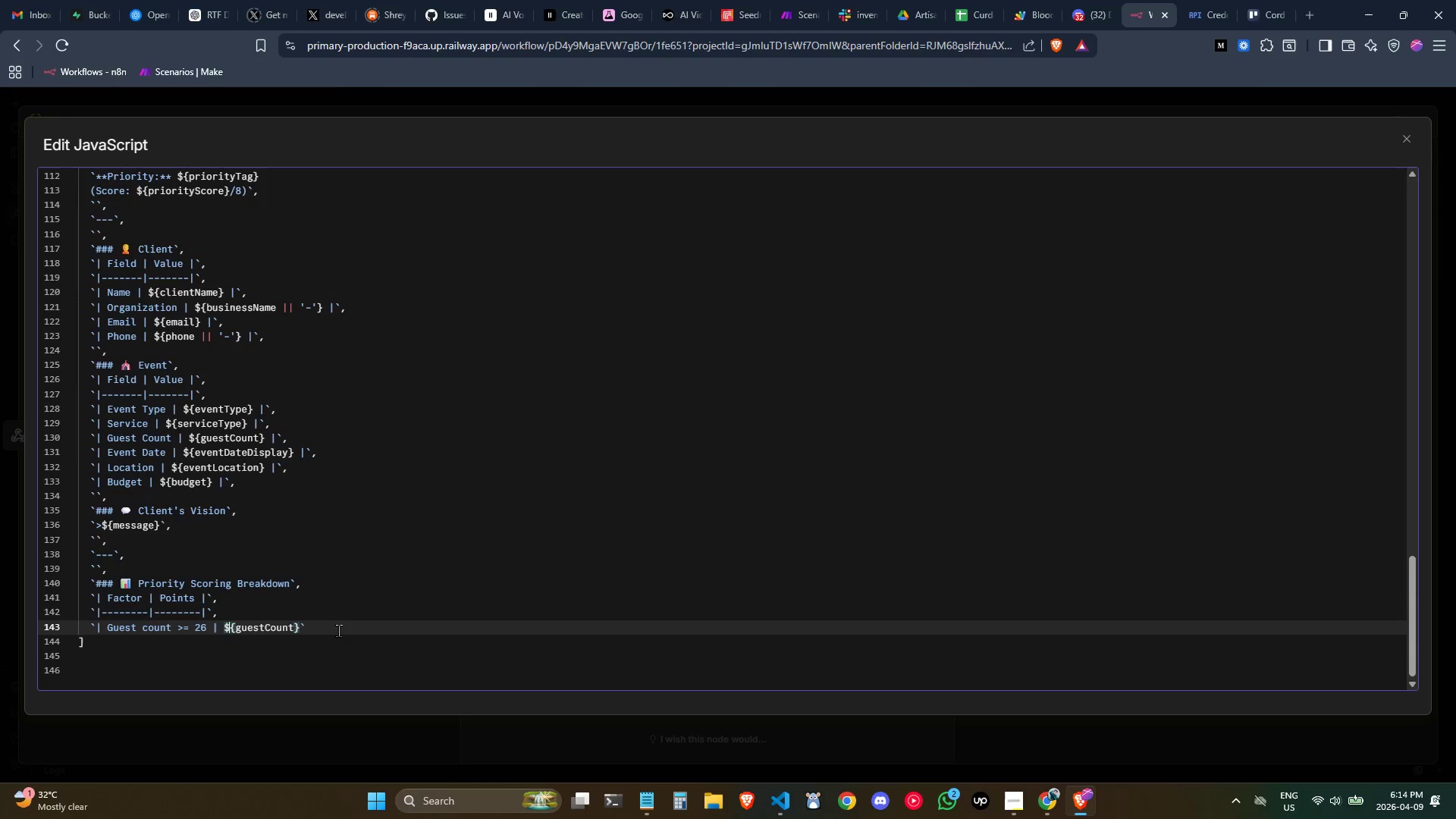 
key(ArrowRight)
 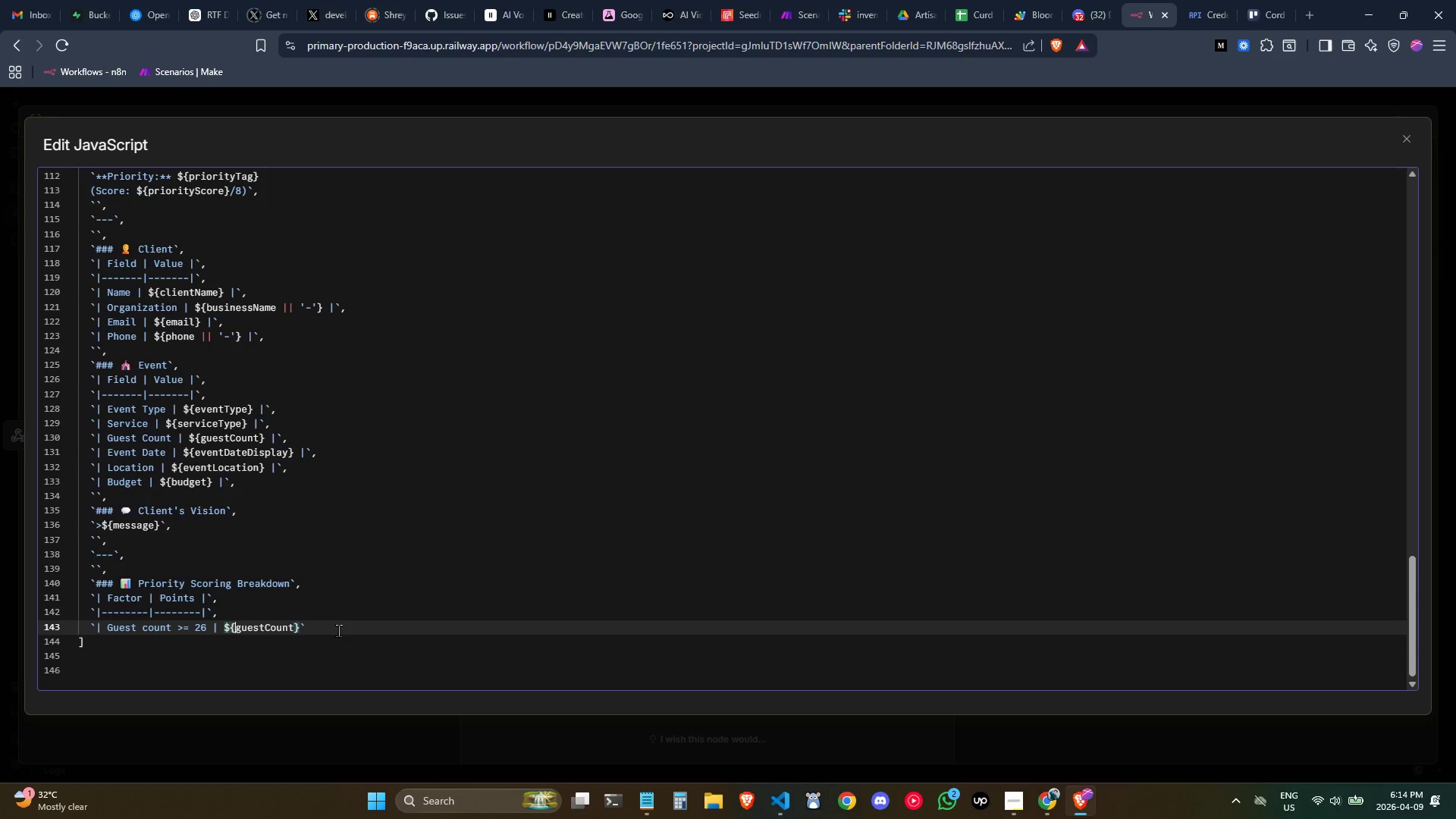 
key(ArrowRight)
 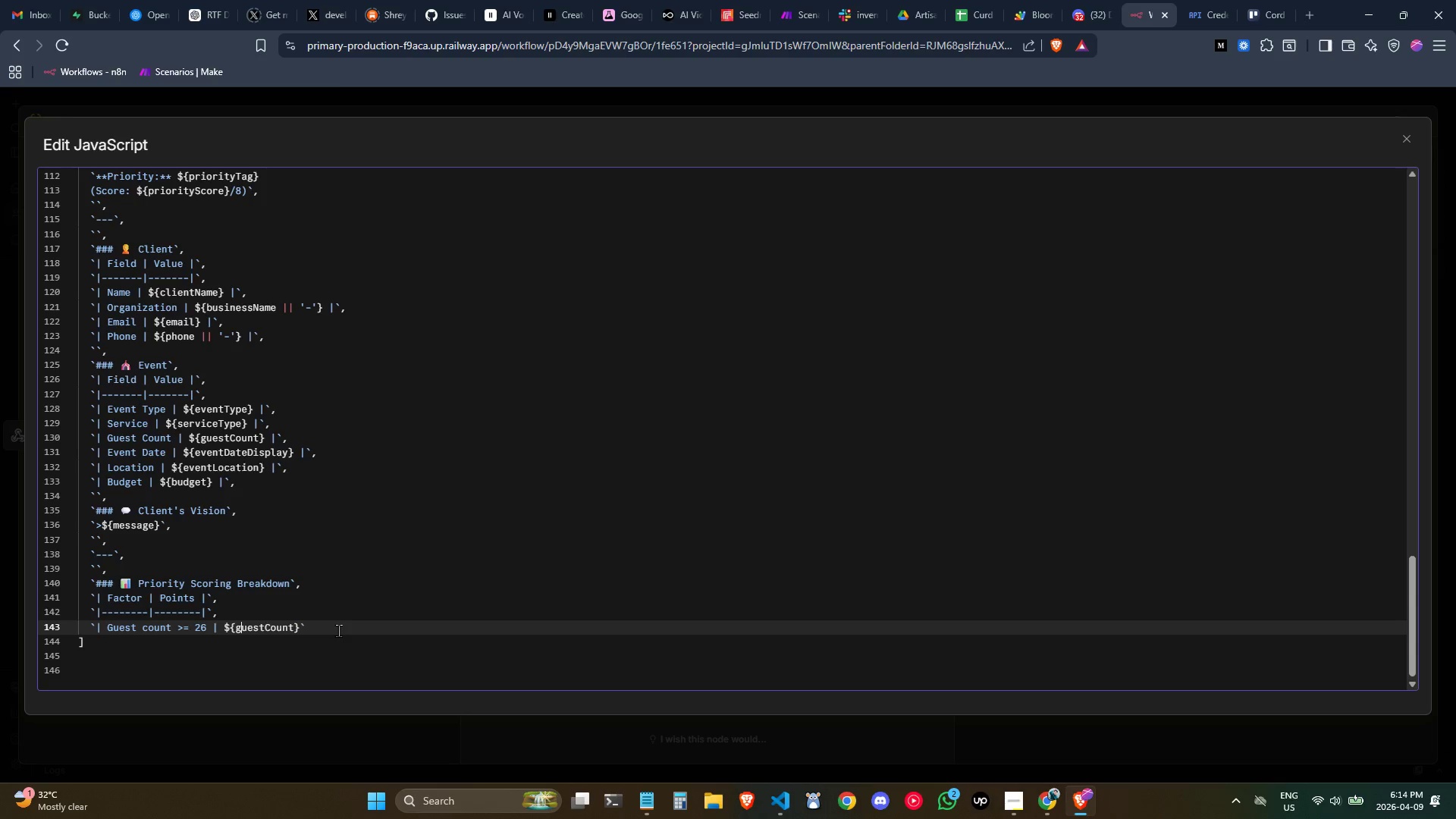 
key(ArrowRight)
 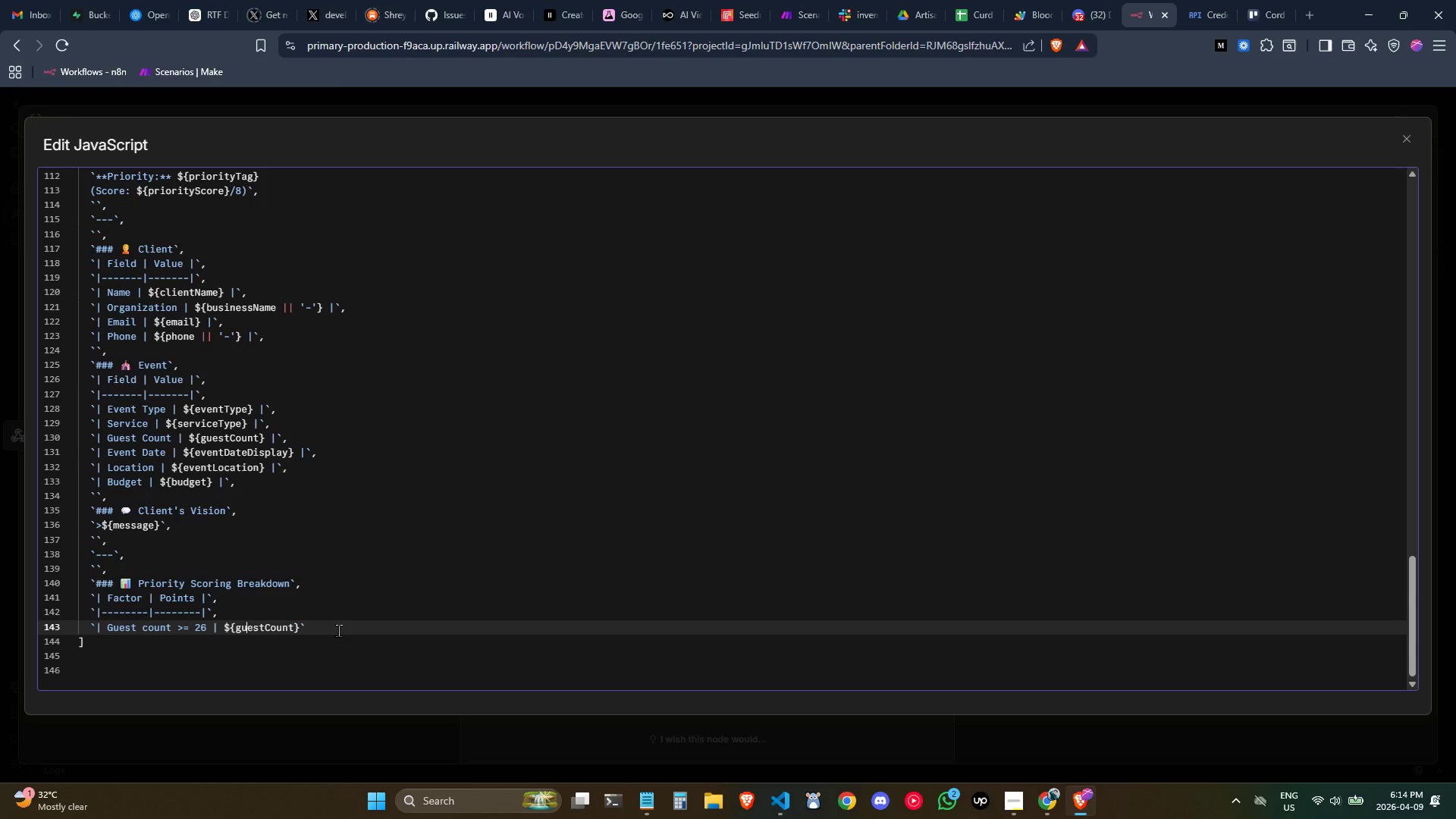 
hold_key(key=ArrowRight, duration=0.69)
 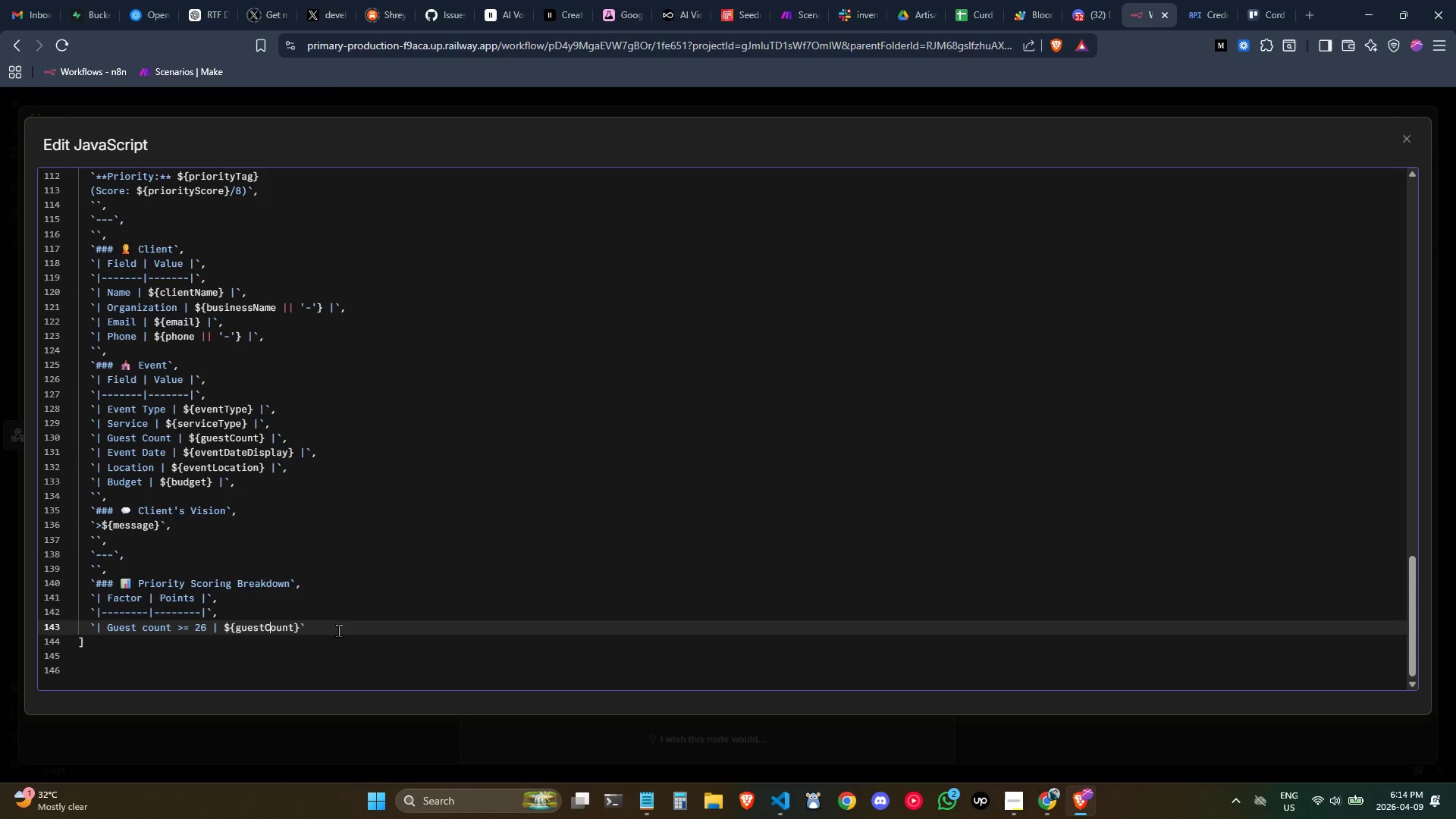 
key(ArrowRight)
 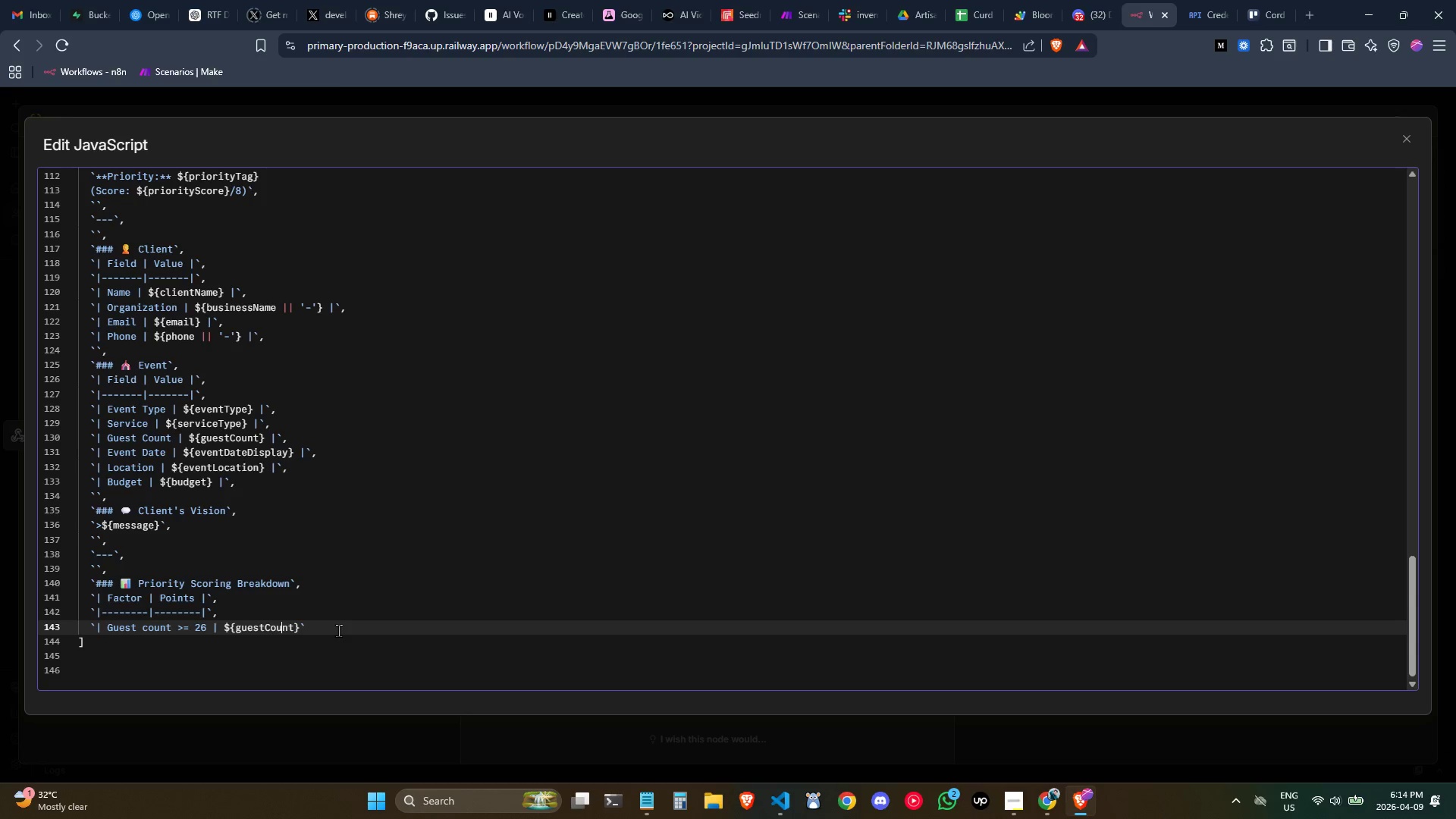 
key(ArrowRight)
 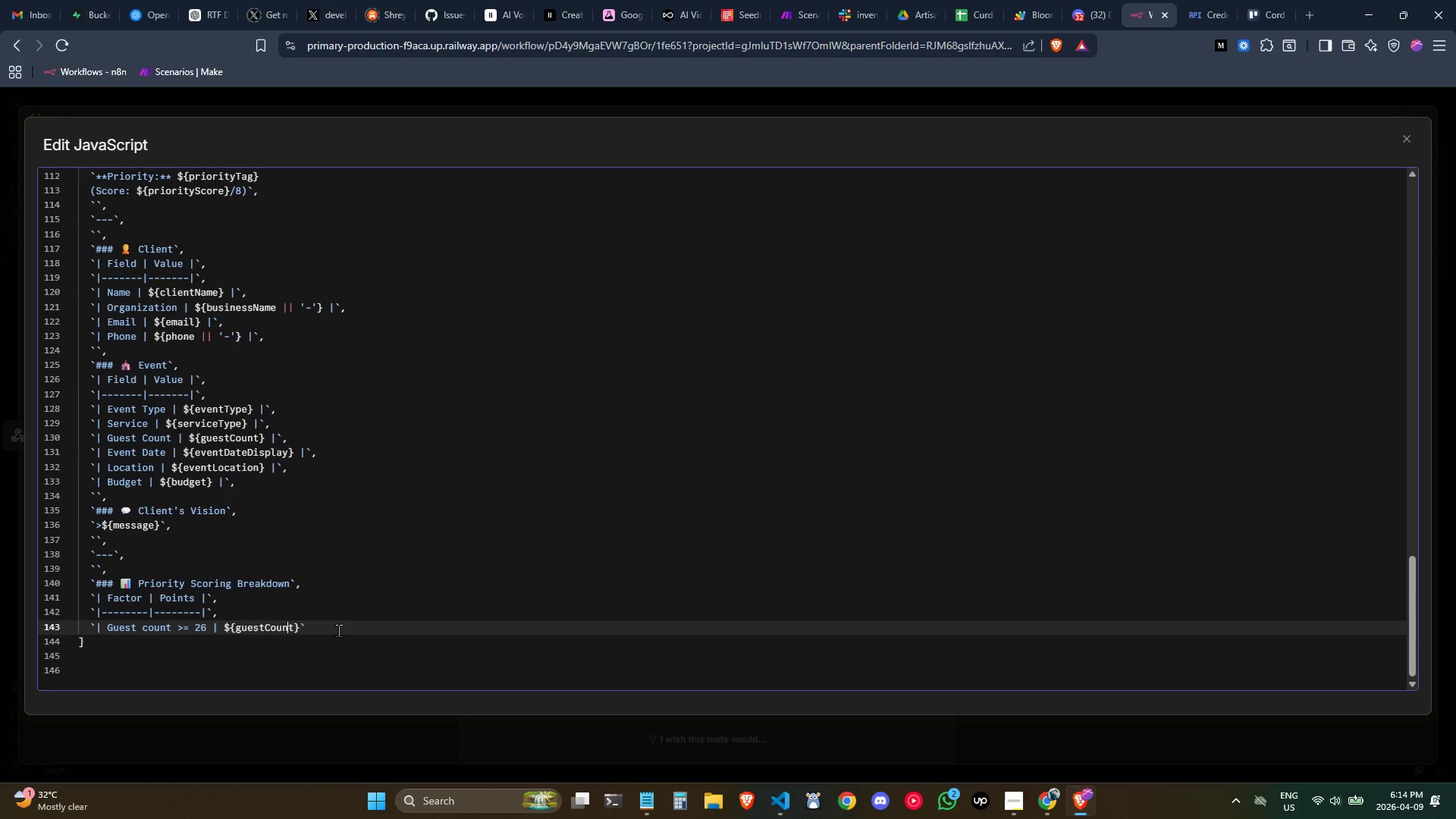 
key(ArrowRight)
 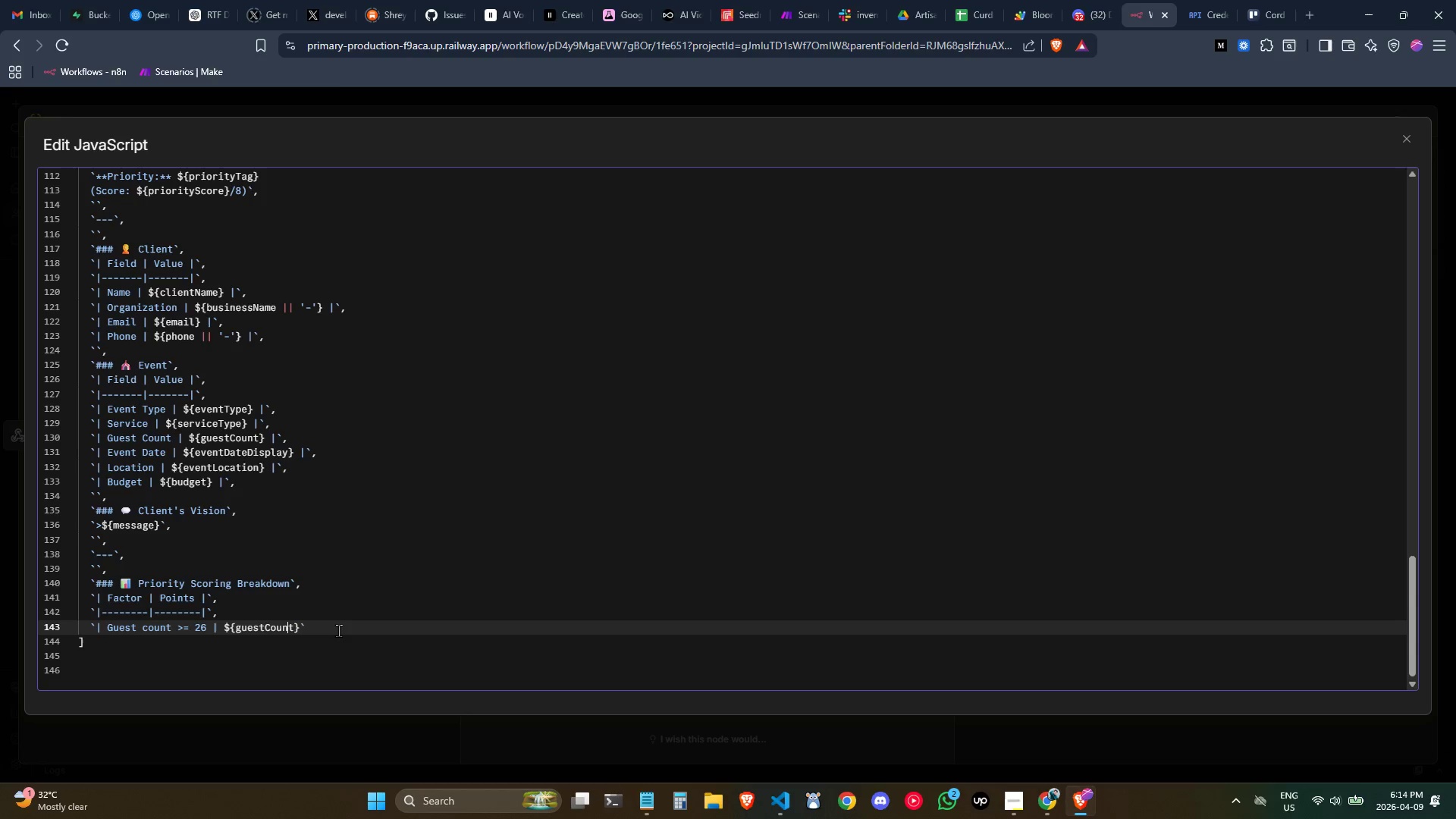 
key(ArrowRight)
 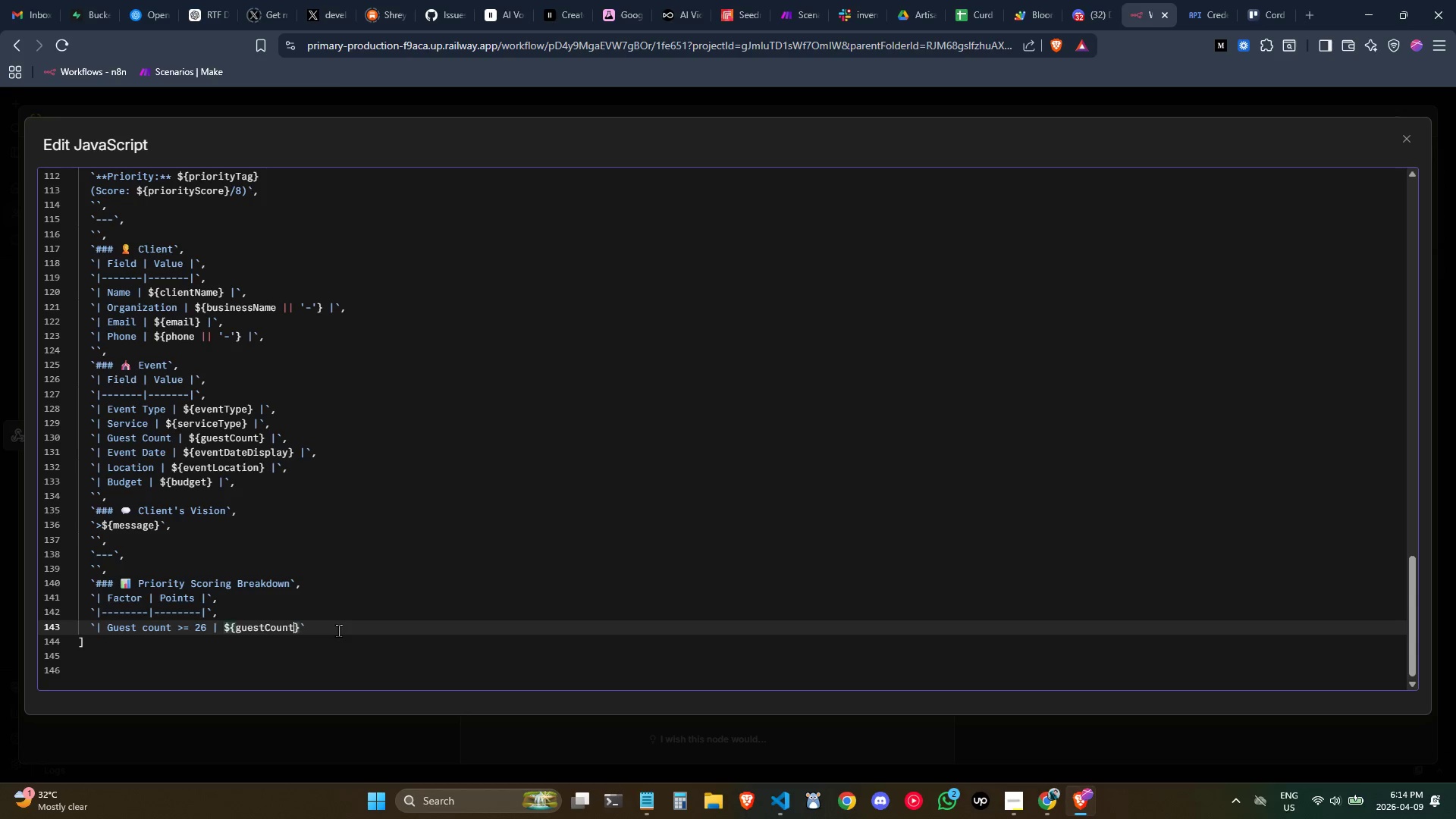 
key(ArrowRight)
 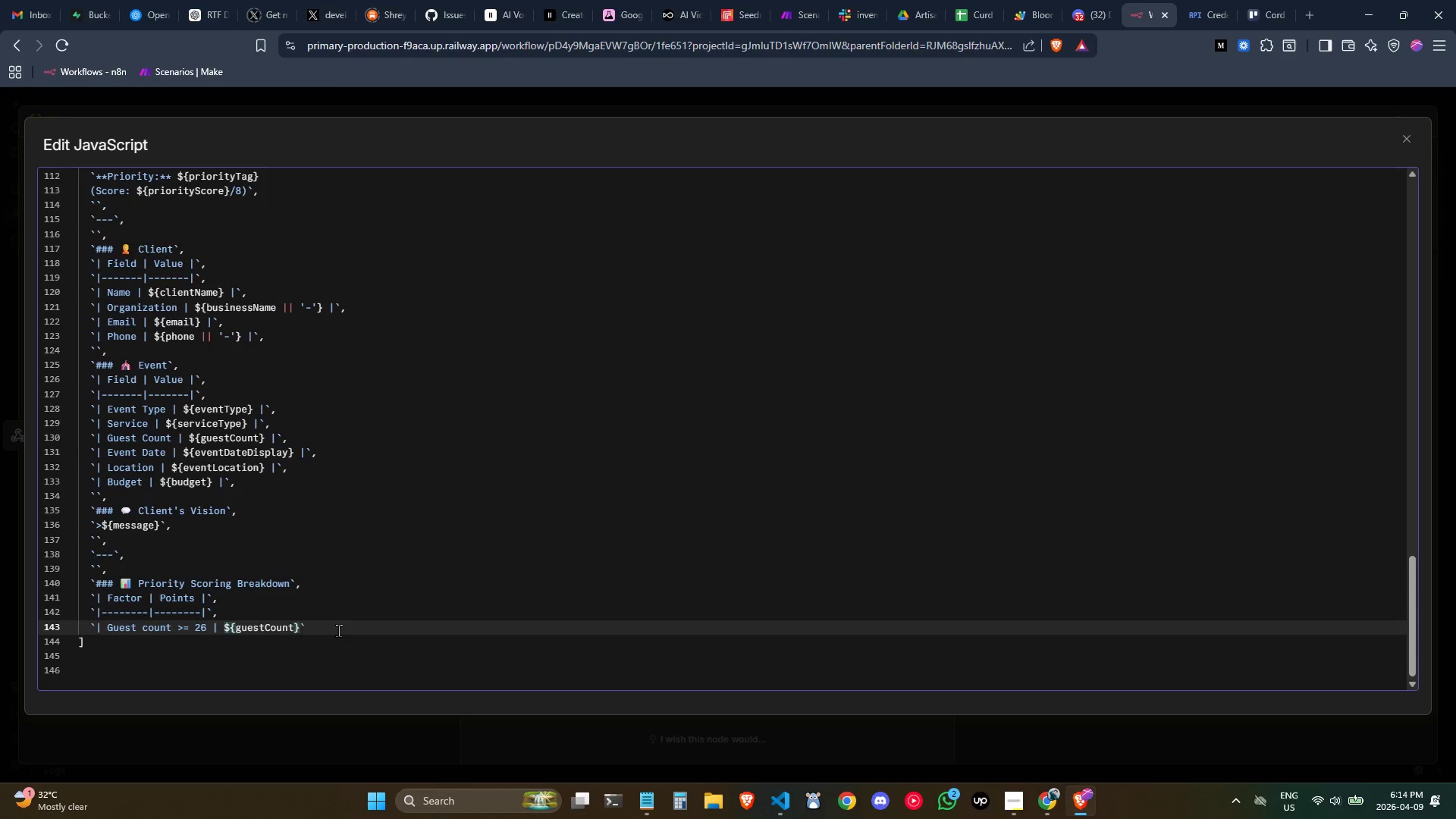 
type( >= 26)
 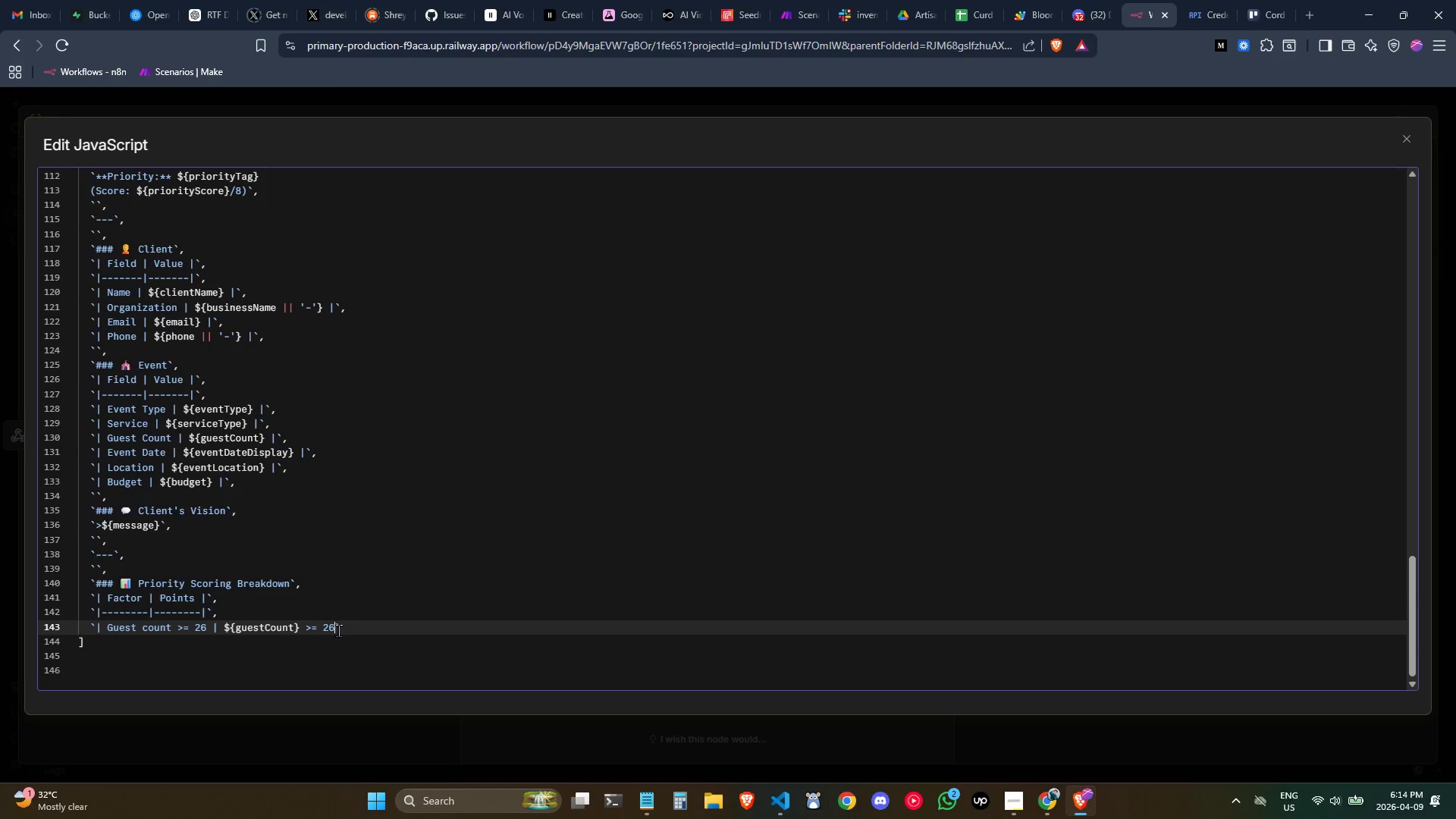 
key(Space)
 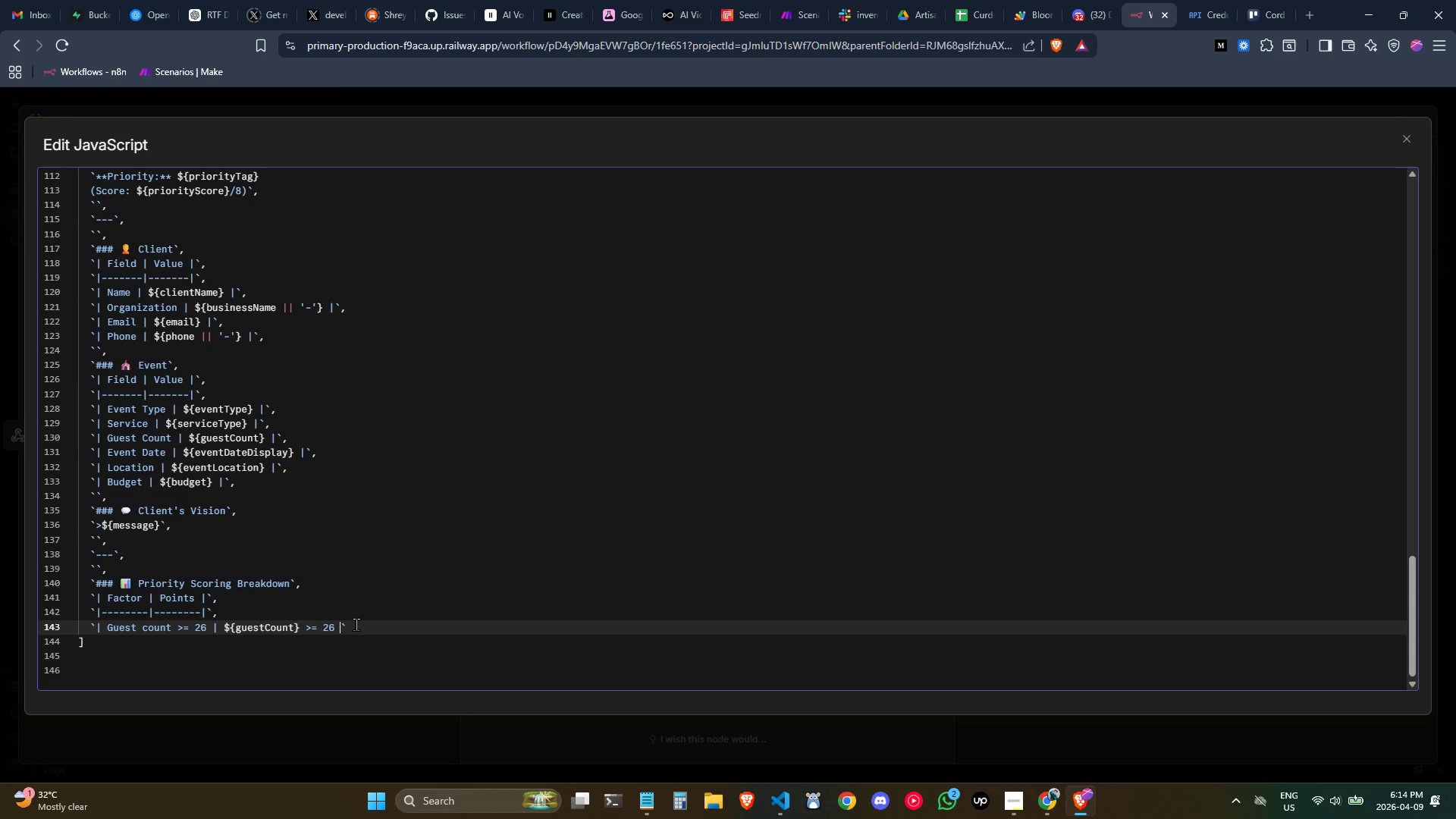 
key(Shift+ShiftLeft)
 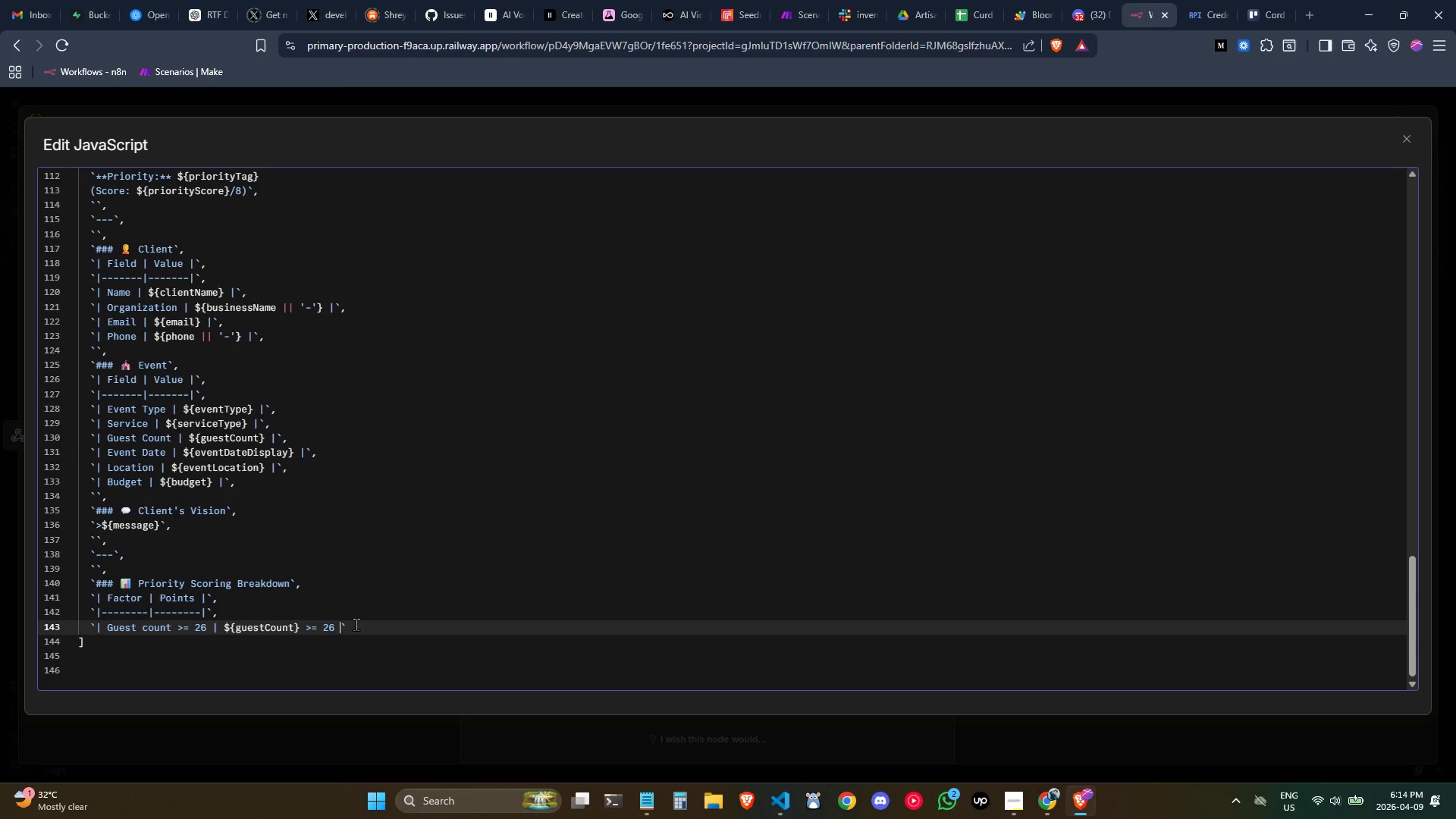 
key(Shift+Slash)
 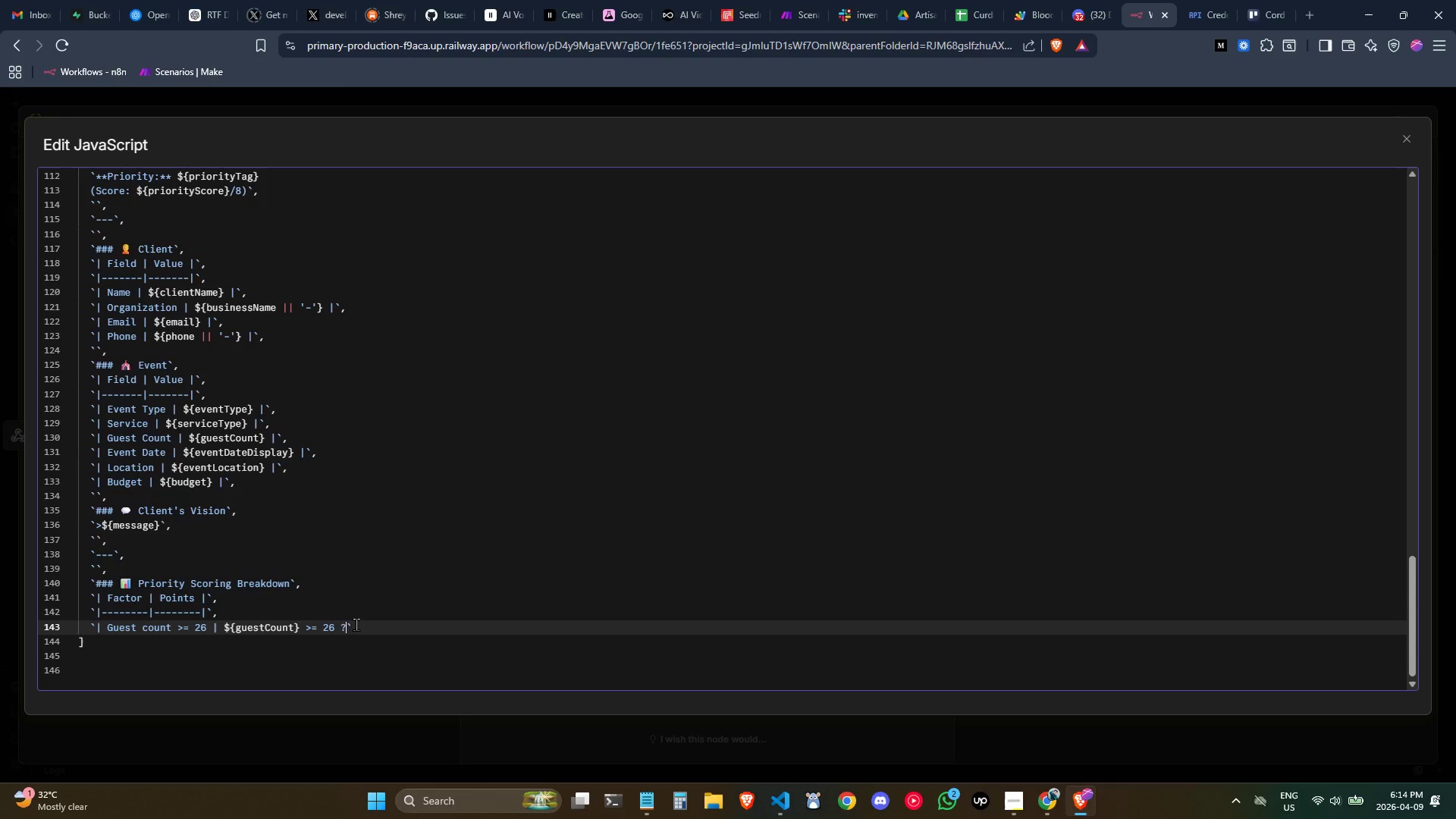 
key(Space)
 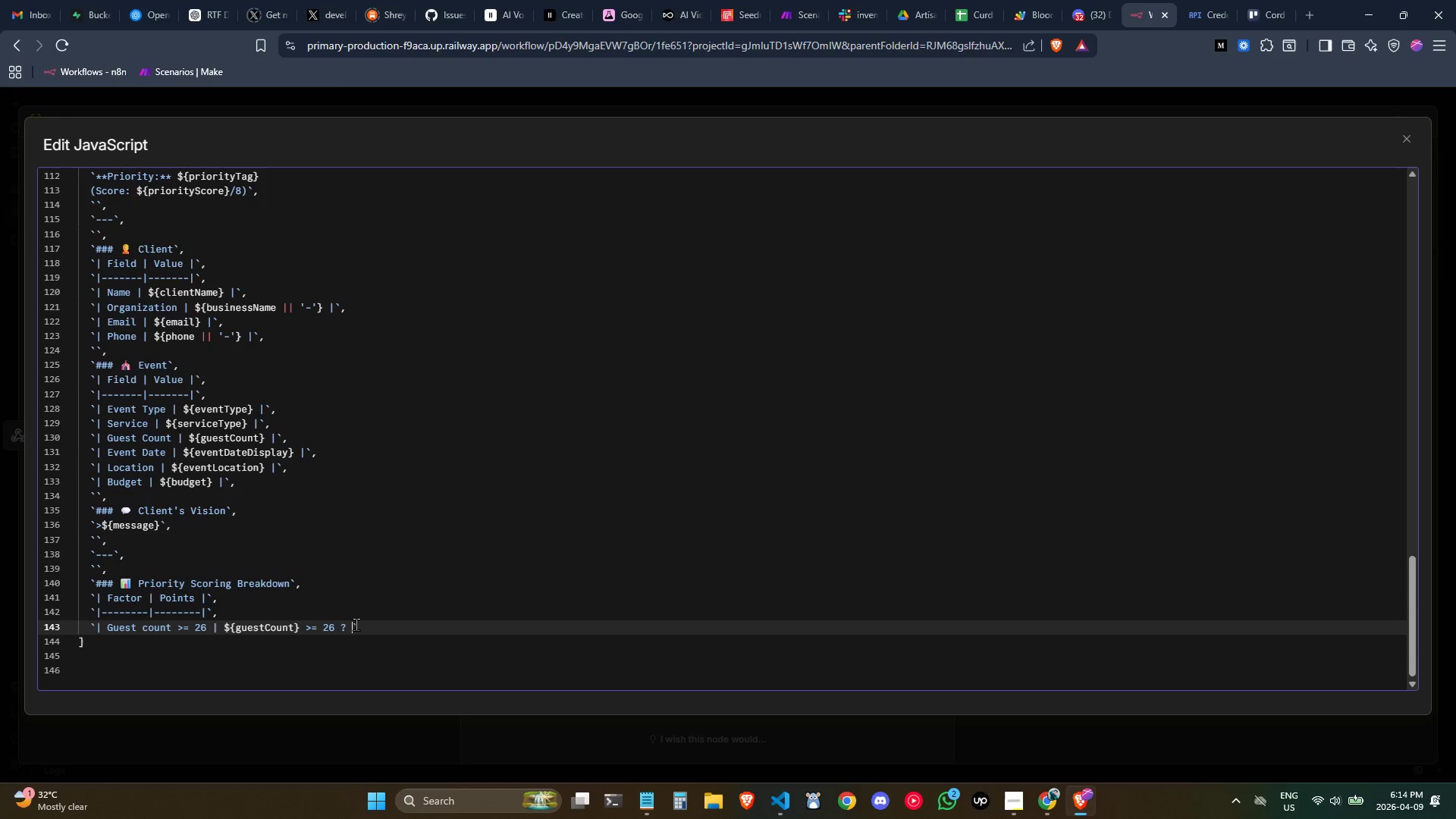 
key(Shift+Equal)
 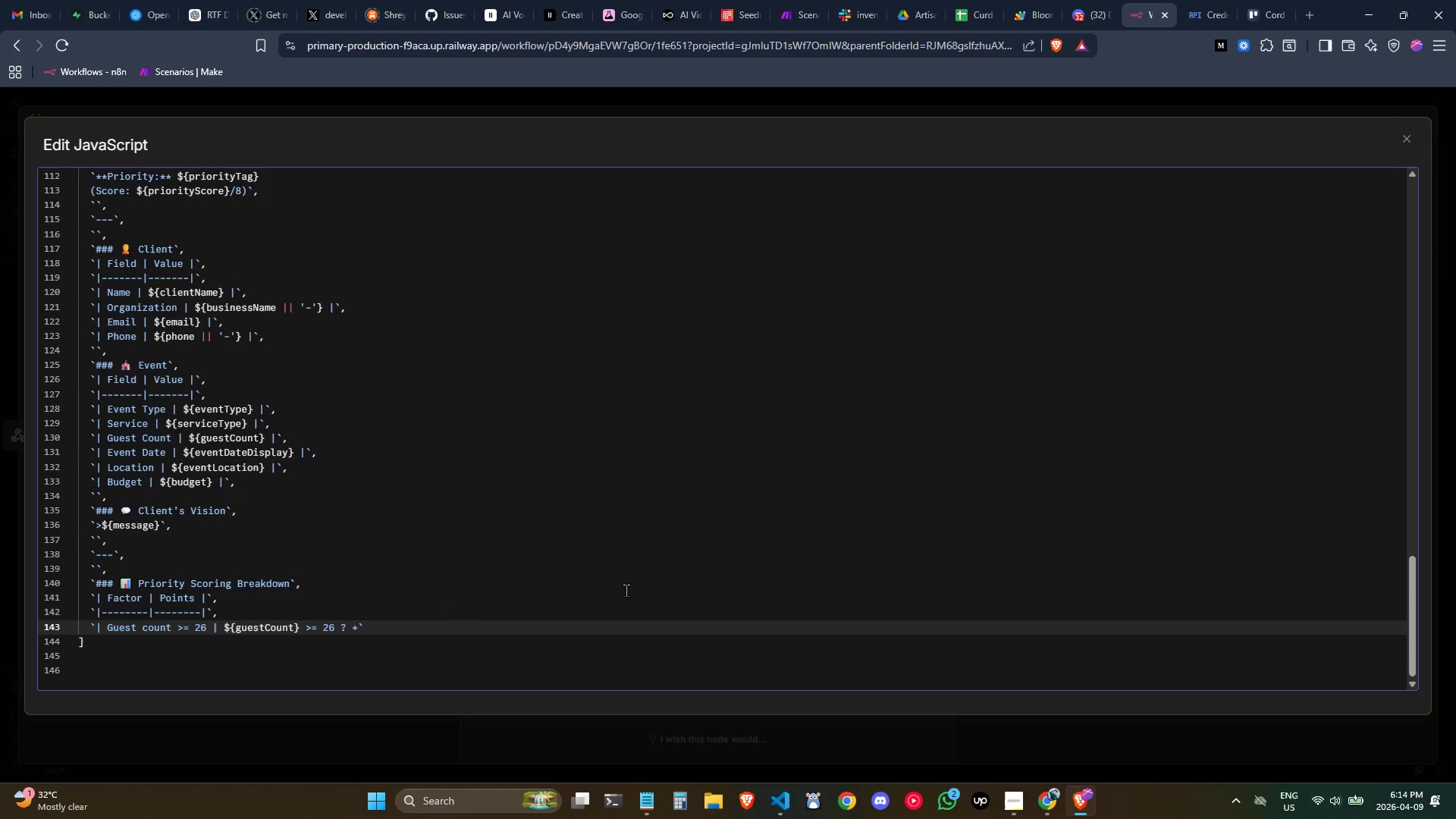 
key(2)
 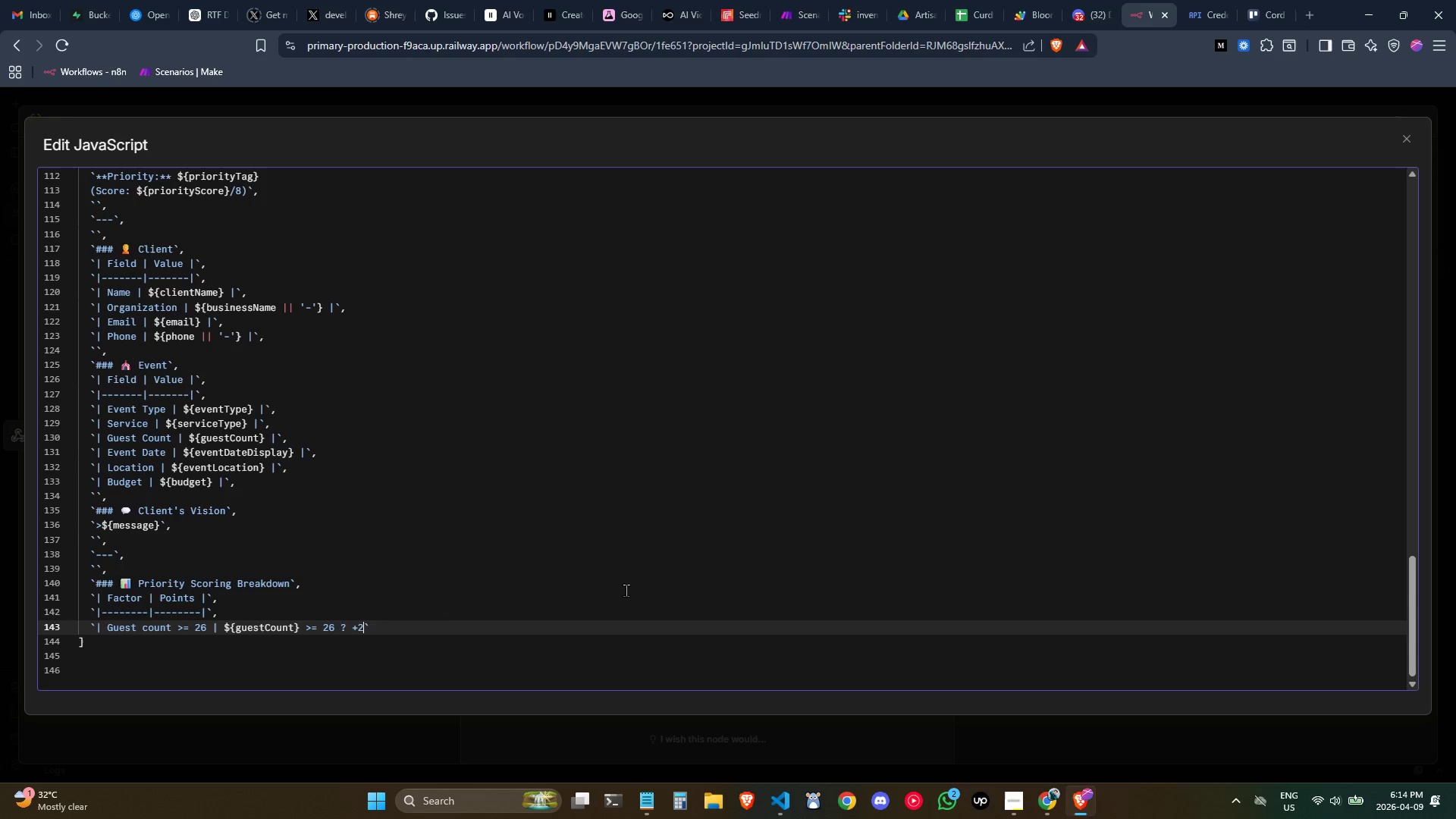 
key(ArrowLeft)
 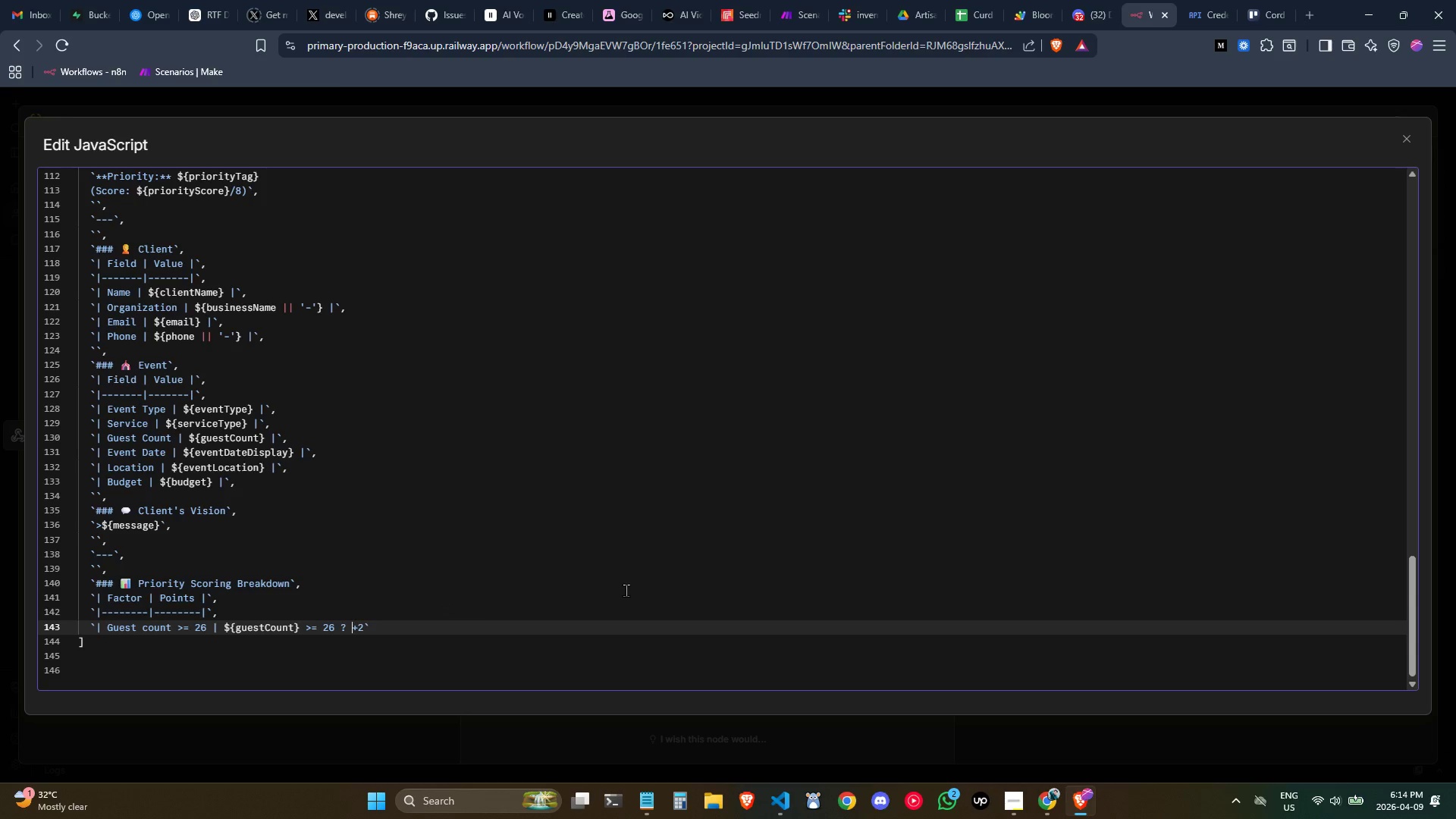 
key(ArrowLeft)
 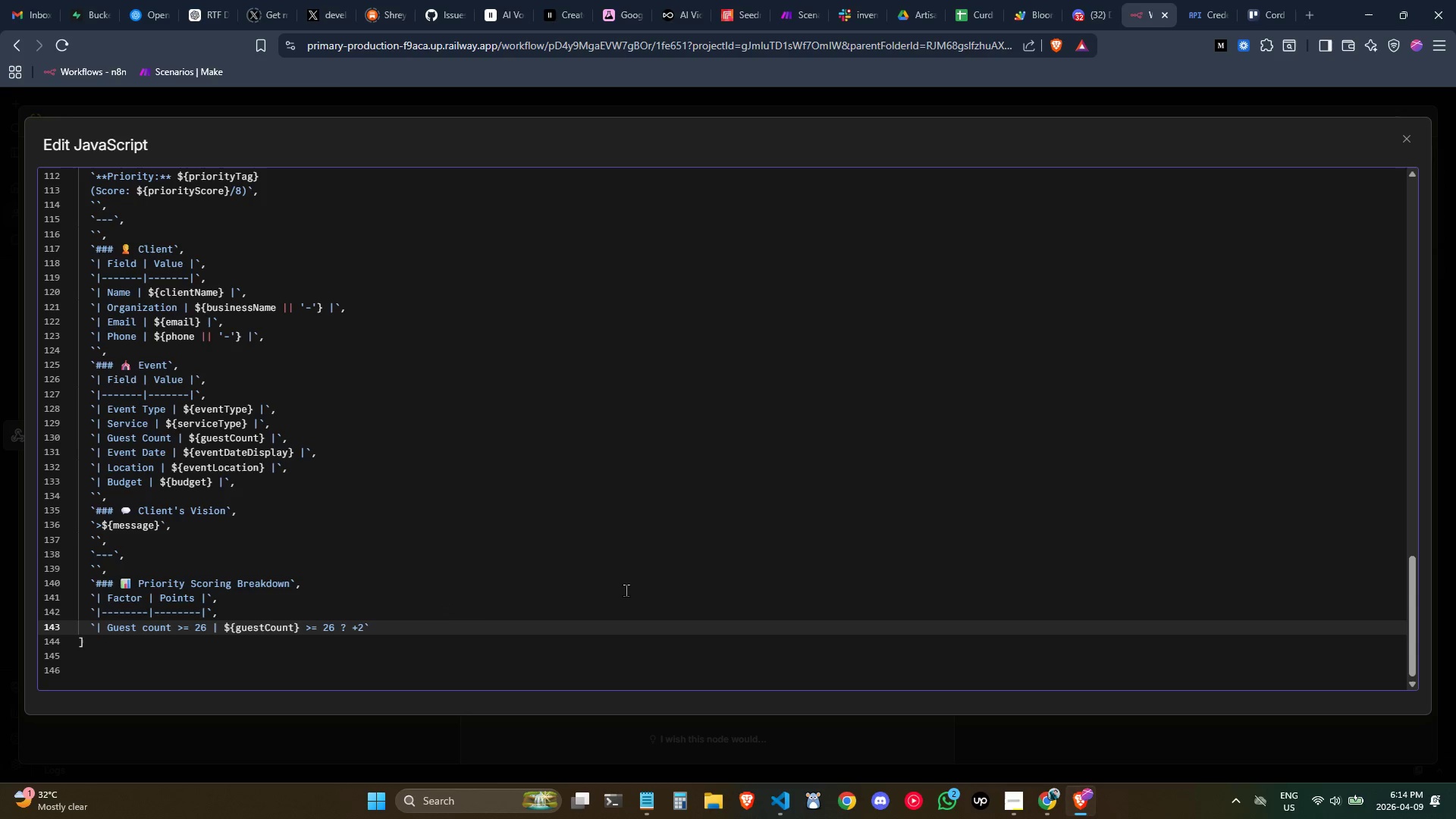 
key(Quote)
 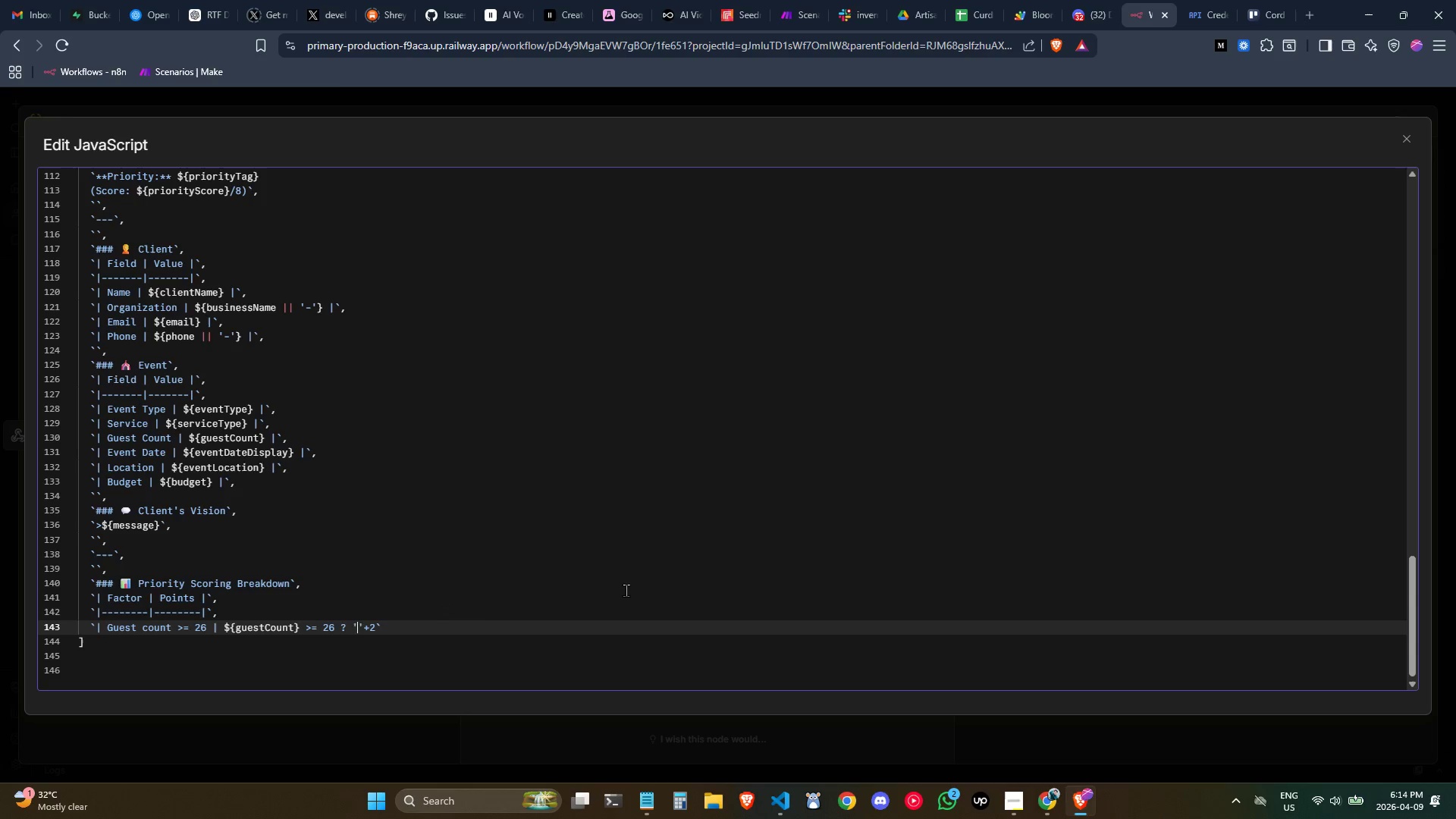 
key(ArrowRight)
 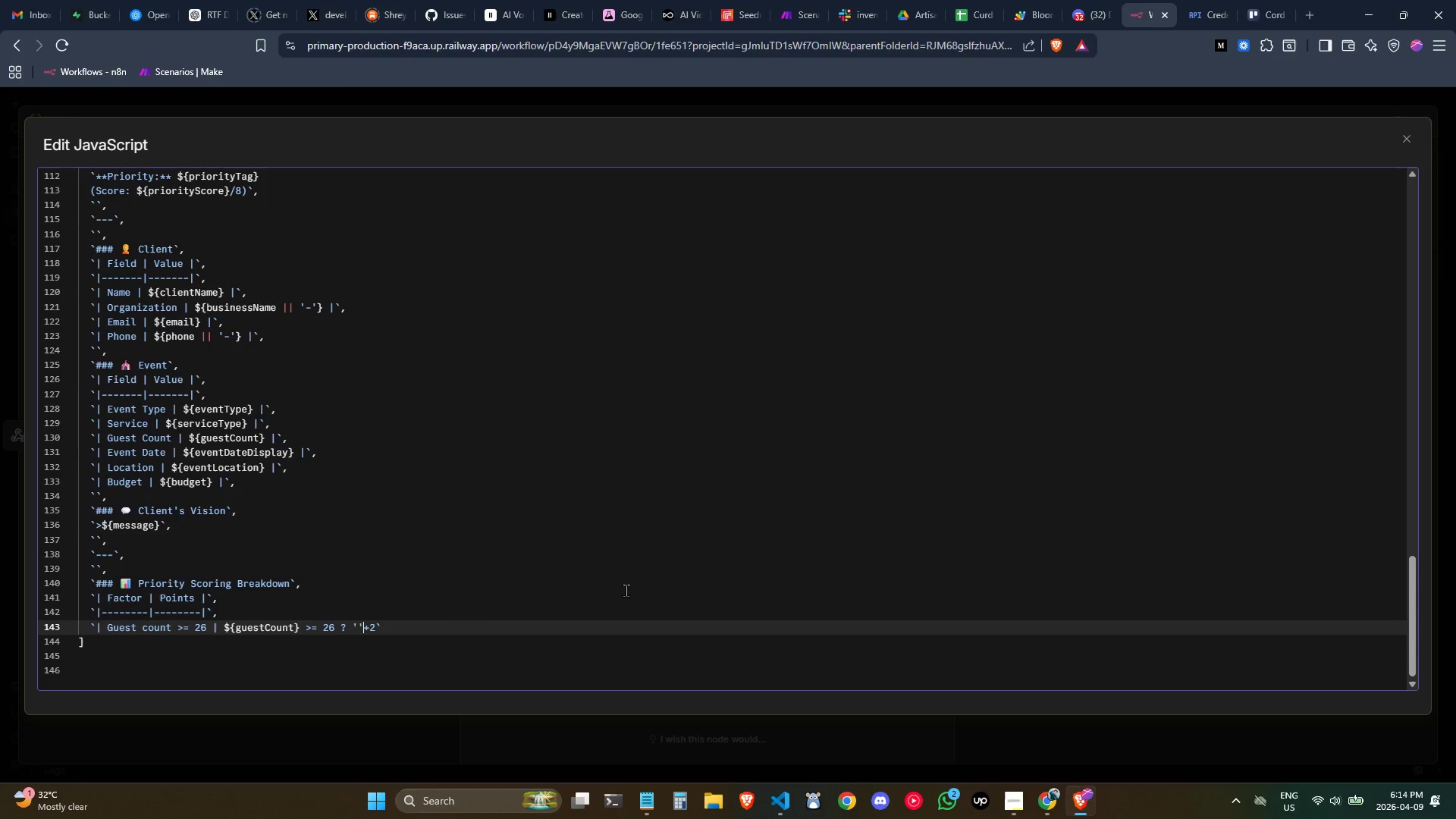 
key(ArrowRight)
 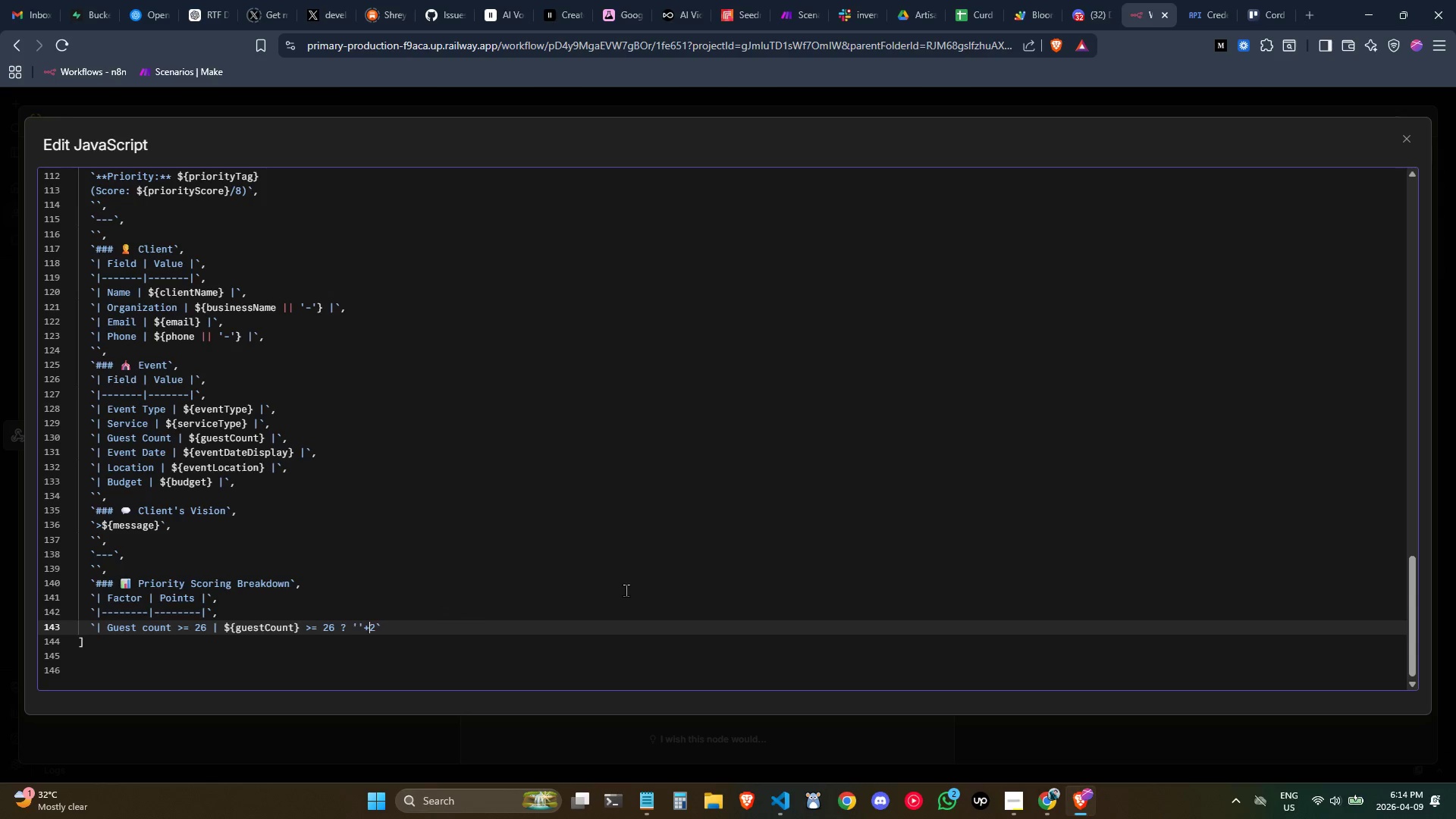 
key(ArrowLeft)
 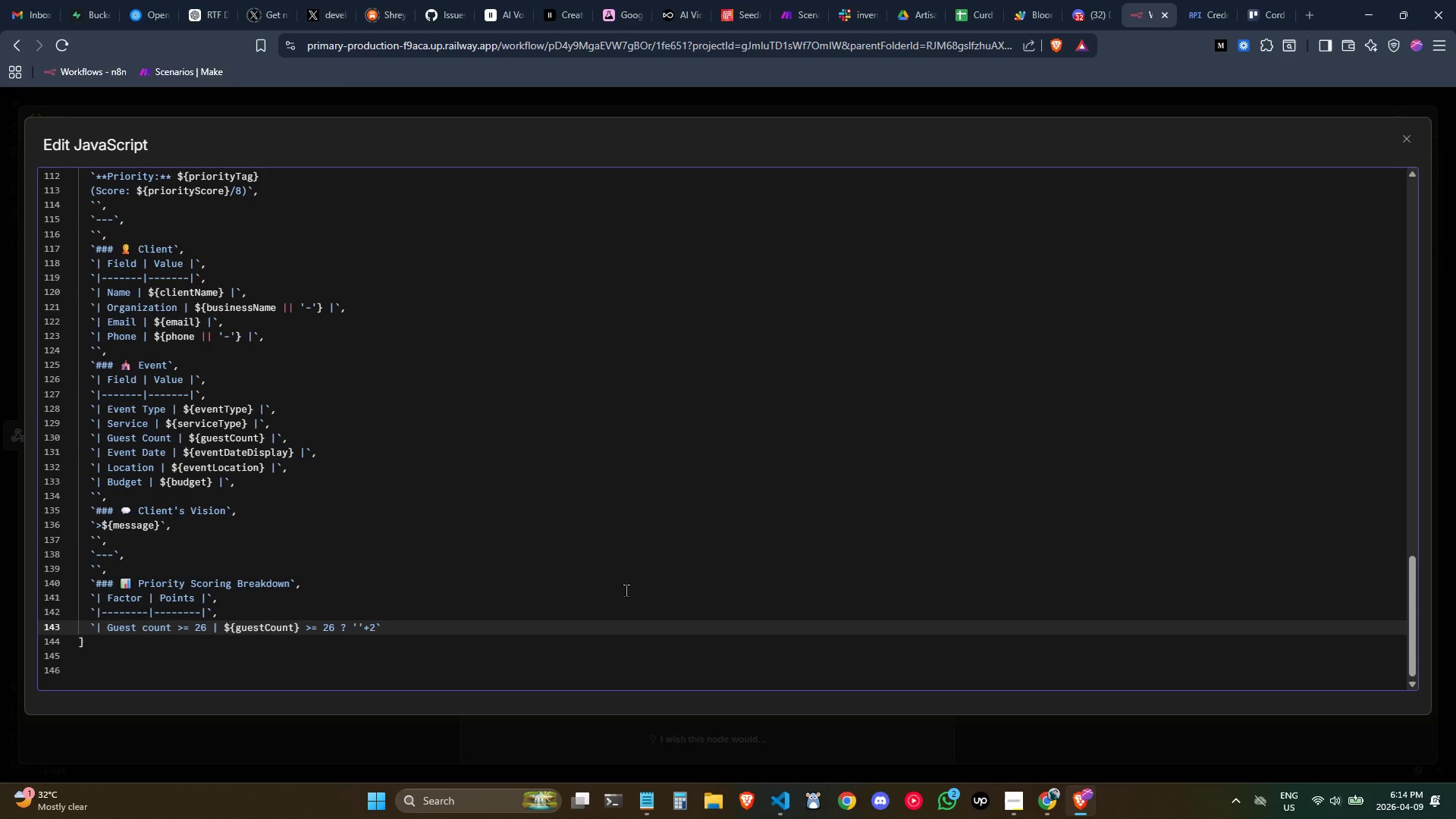 
key(Backspace)
 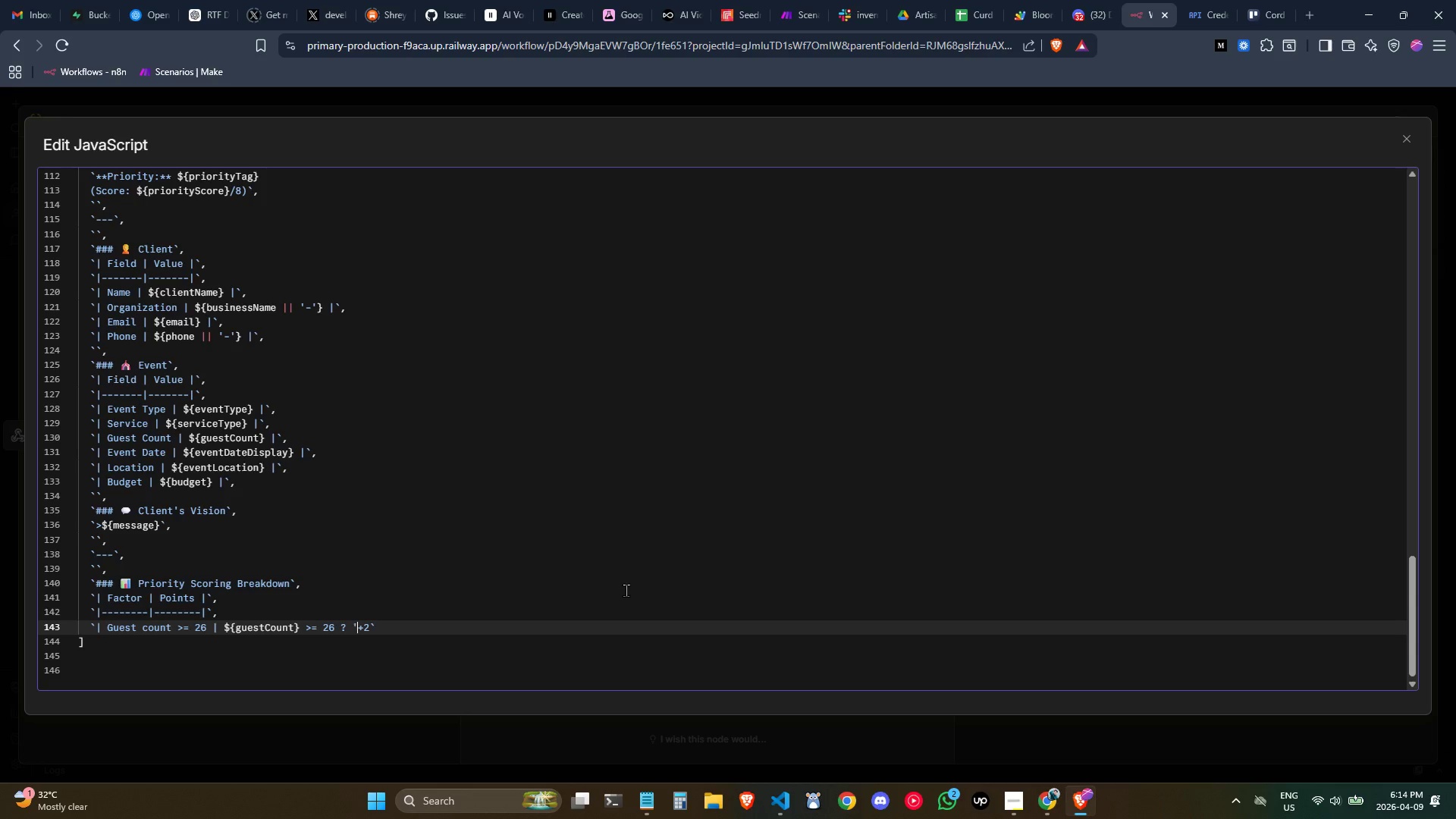 
key(ArrowRight)
 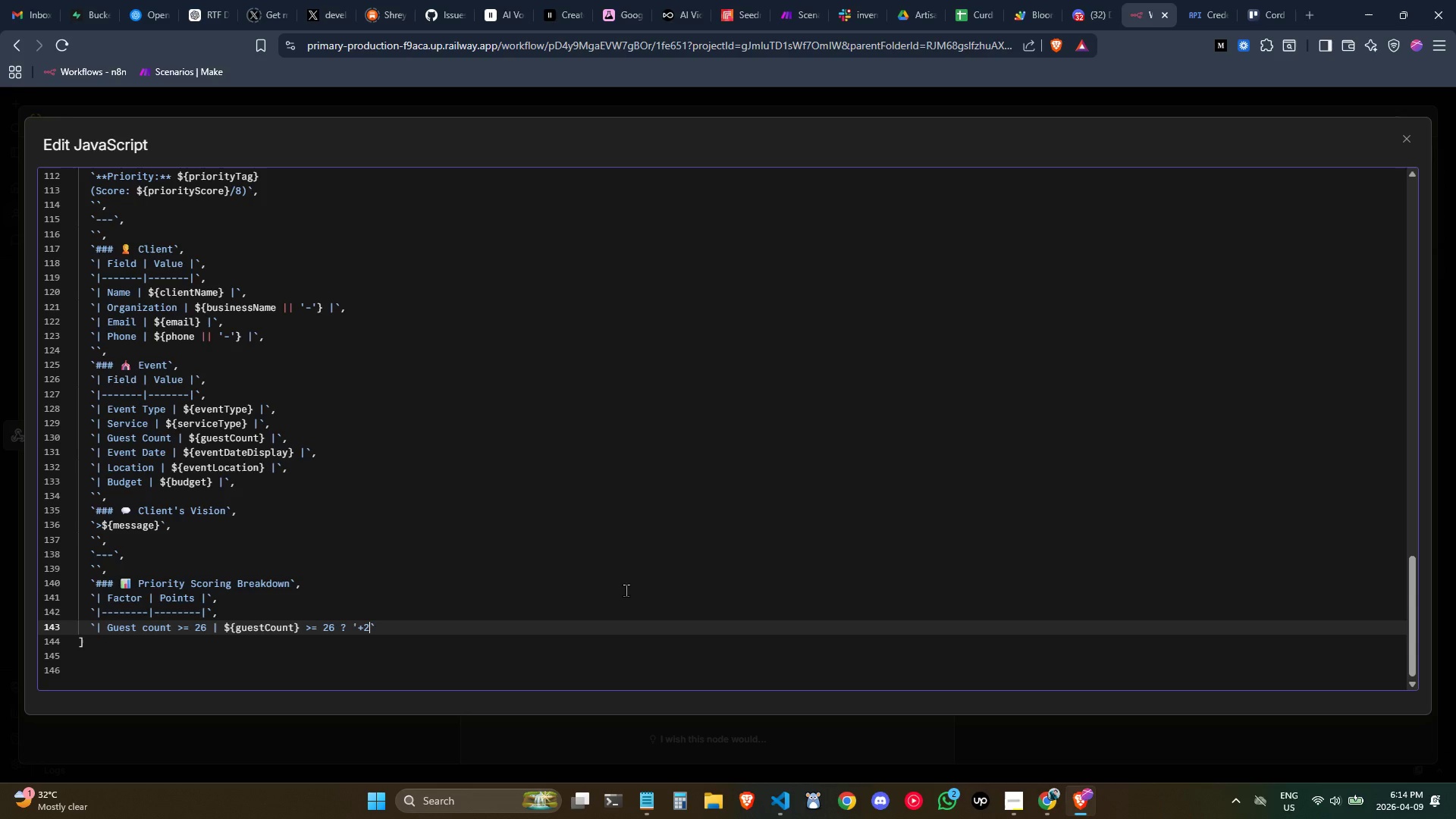 
key(ArrowRight)
 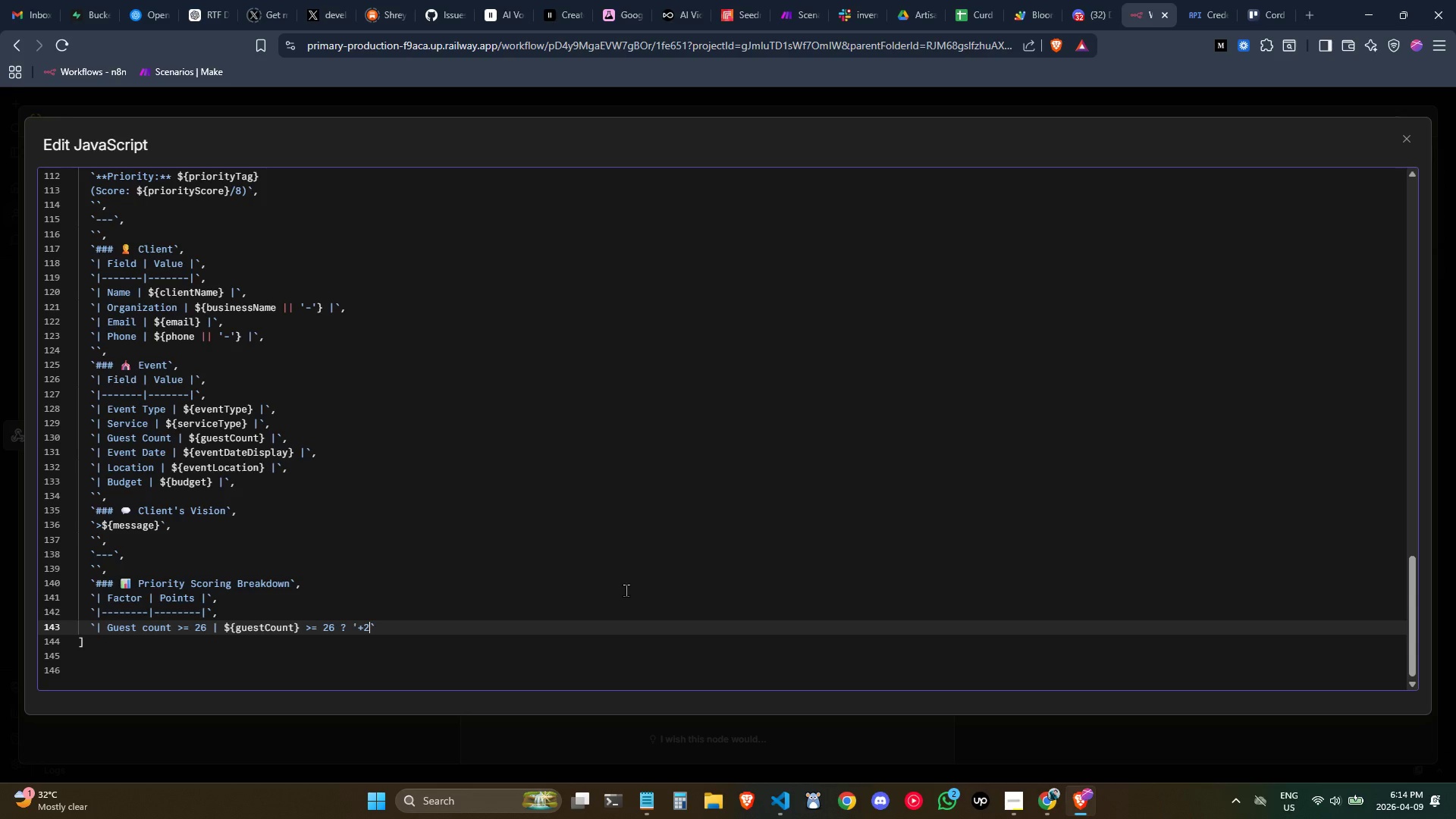 
key(Quote)
 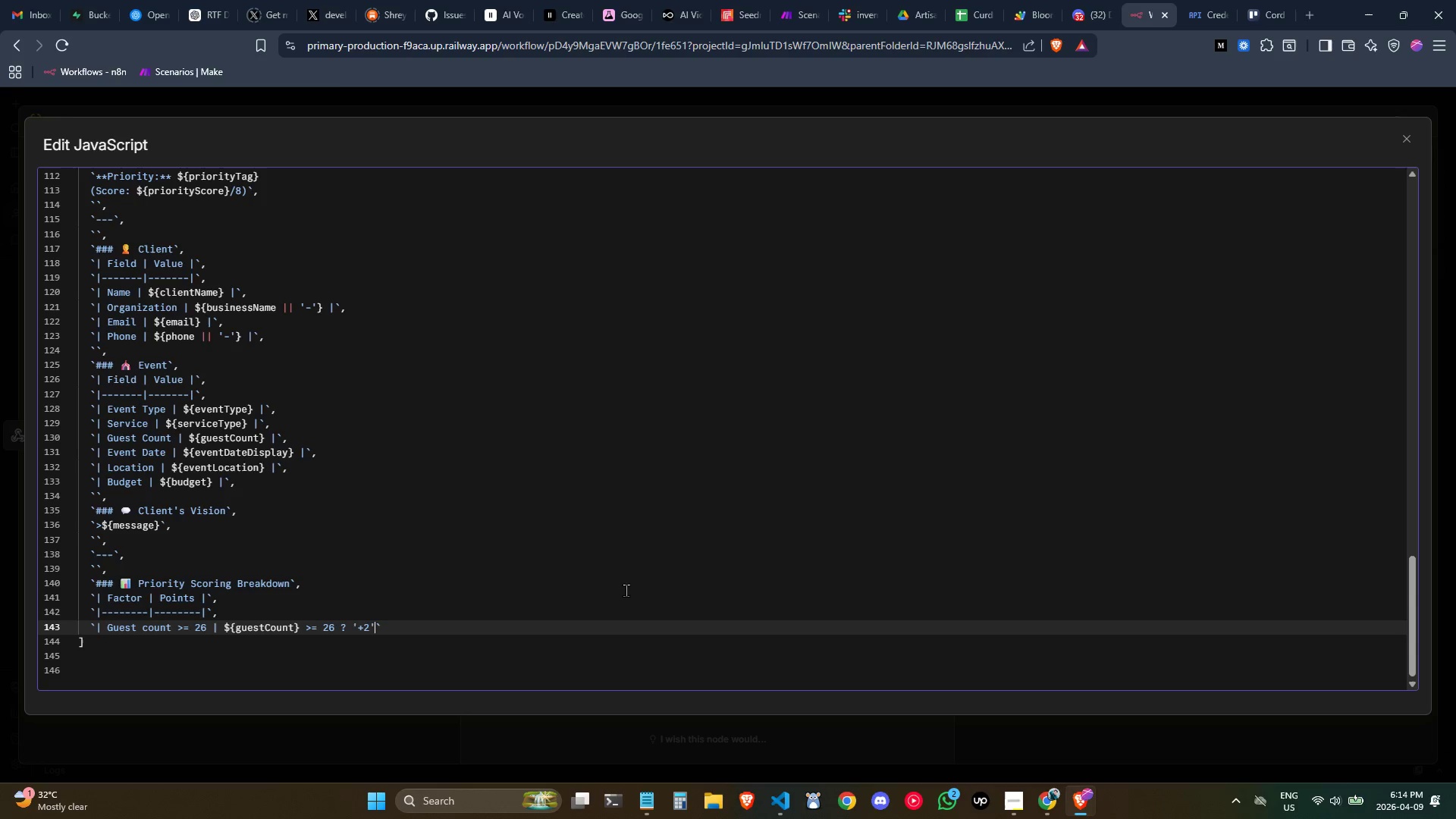 
wait(5.47)
 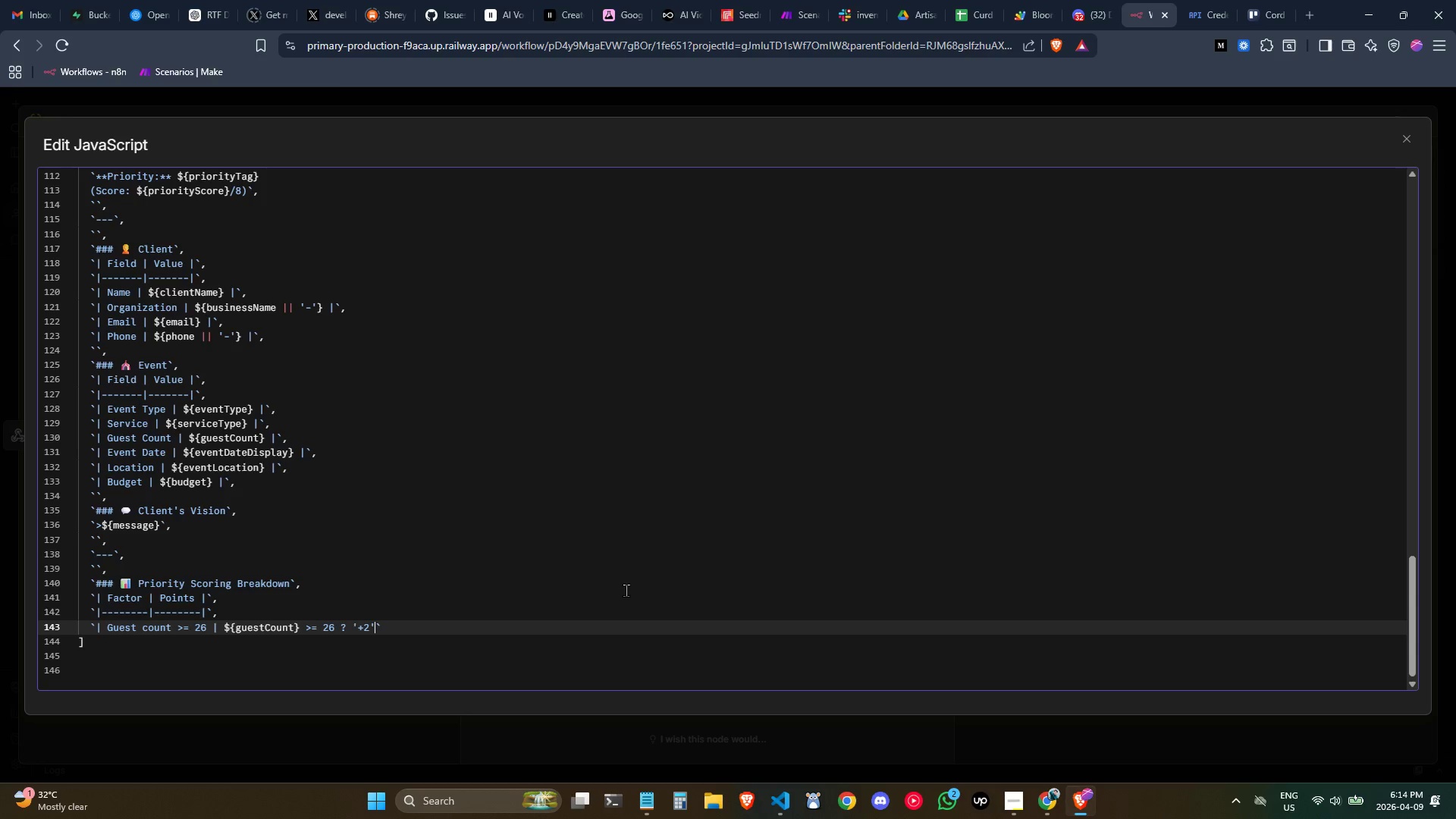 
key(Space)
 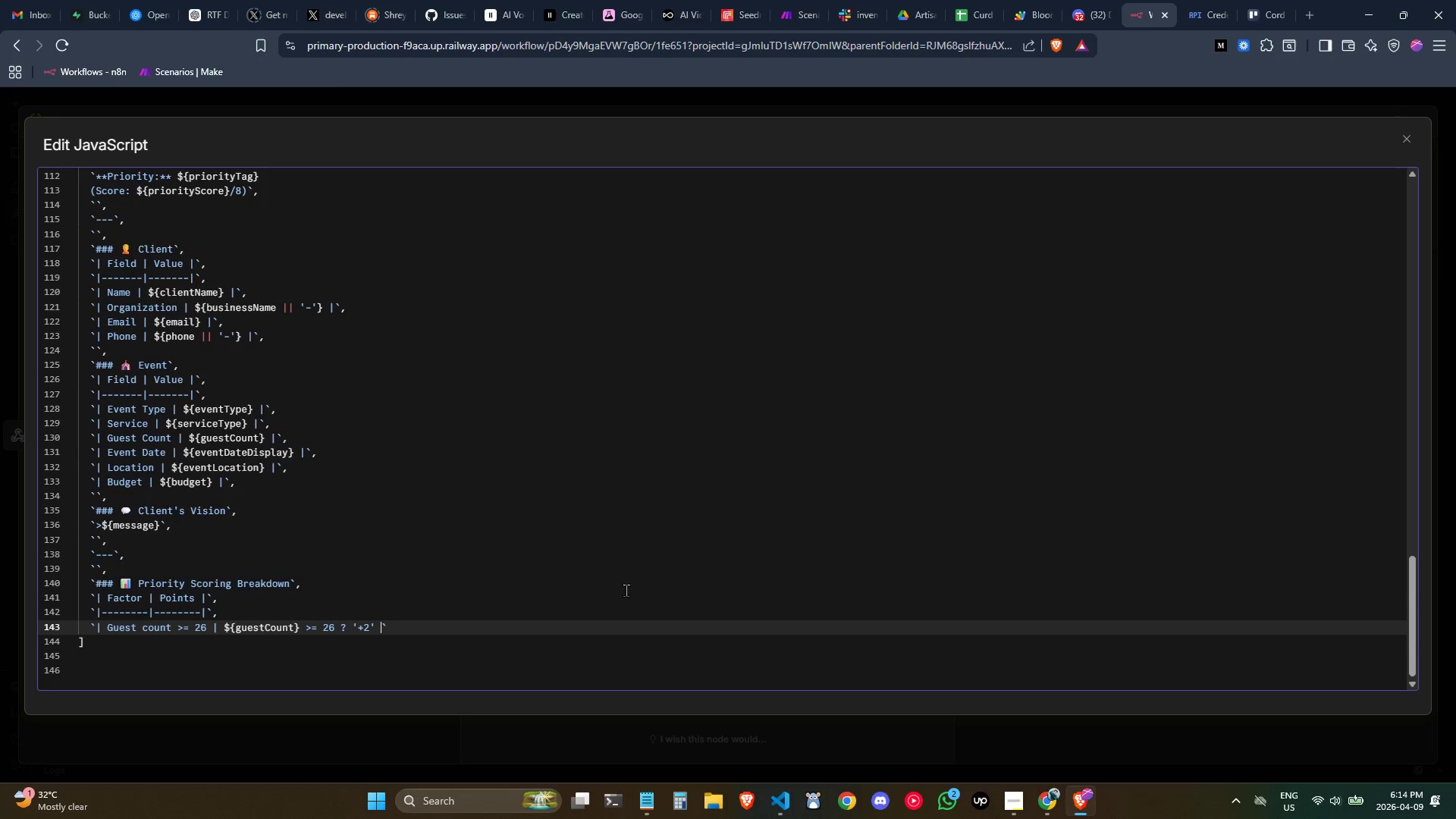 
key(Slash)
 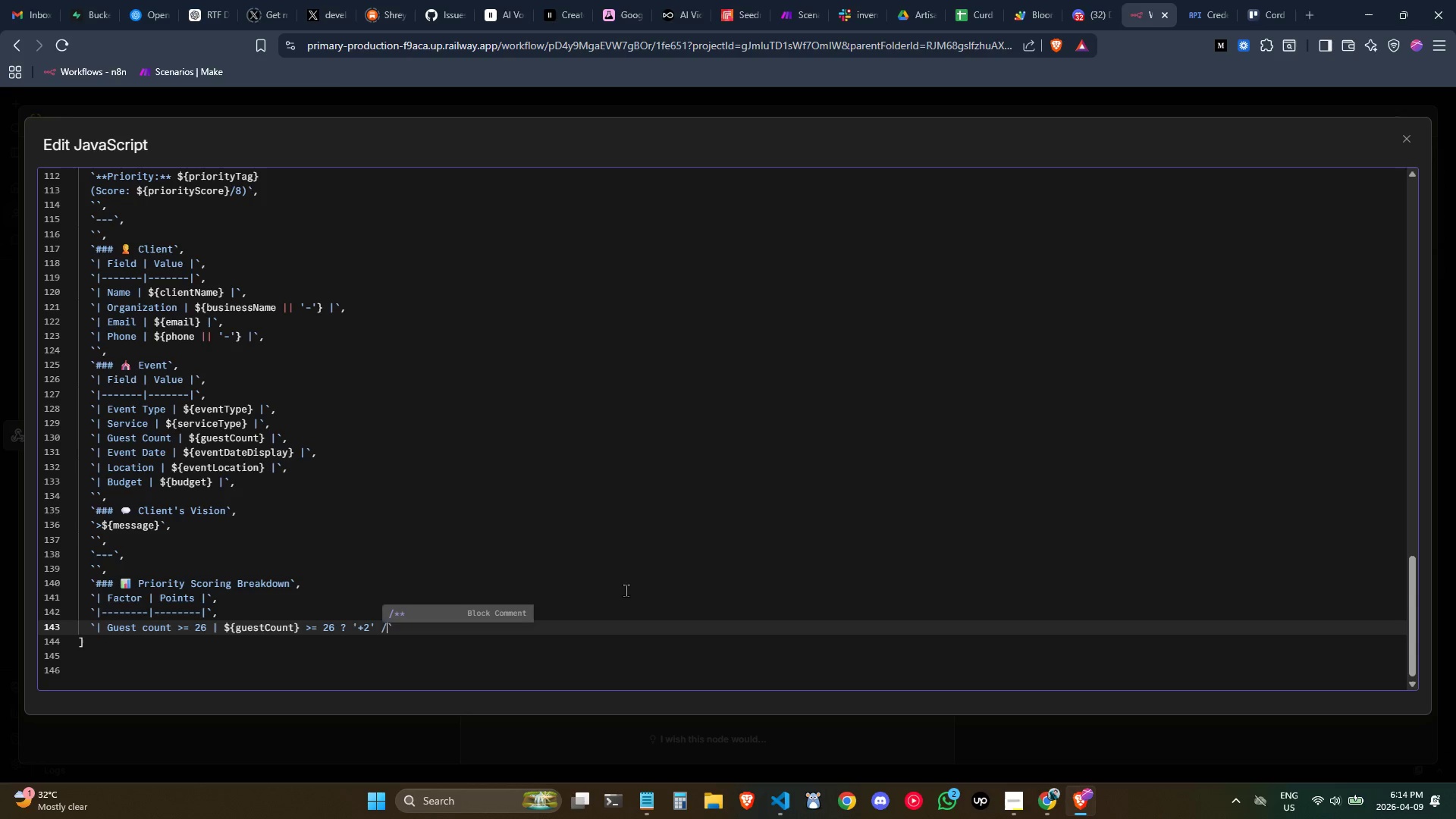 
key(Slash)
 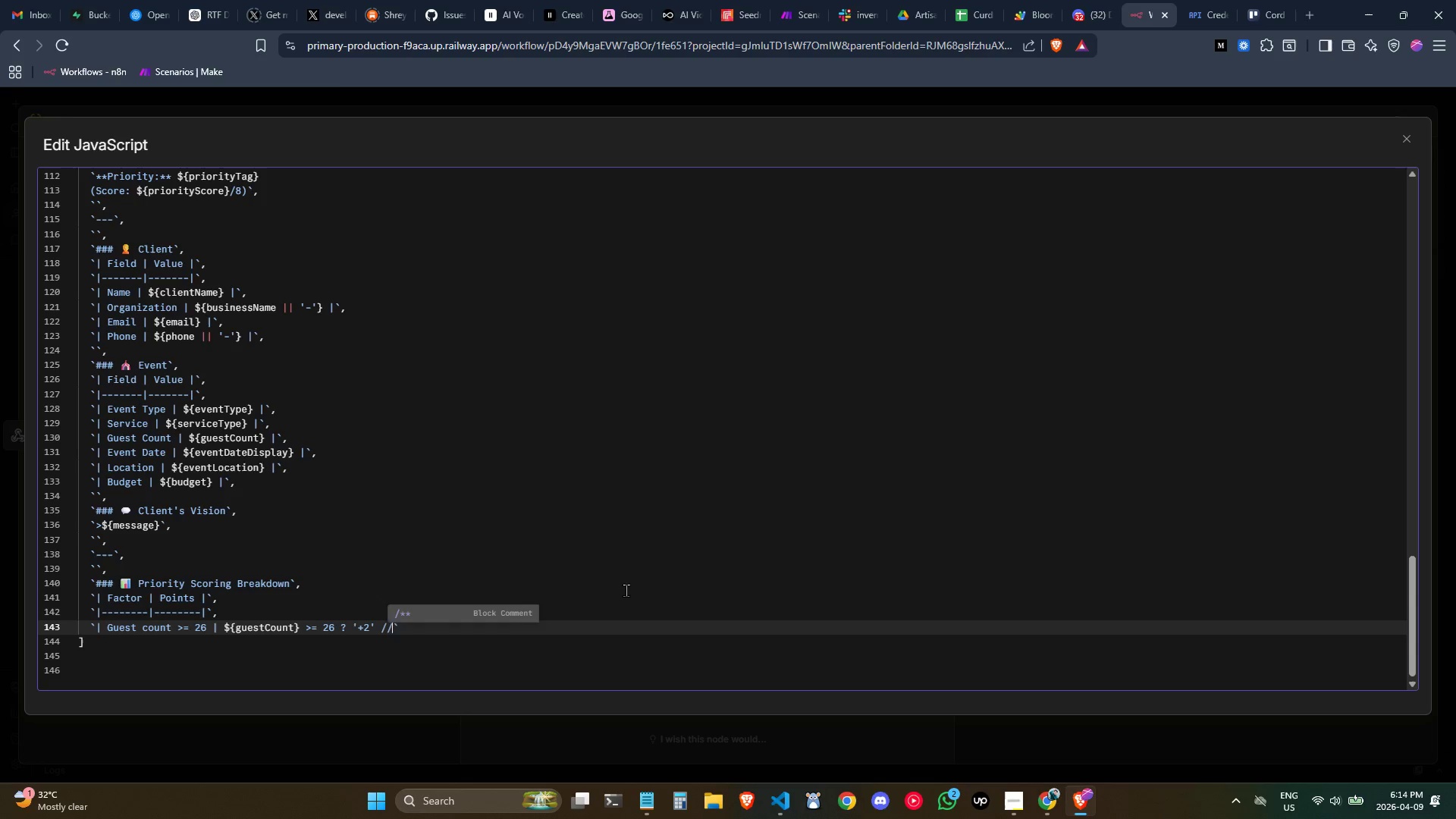 
key(Slash)
 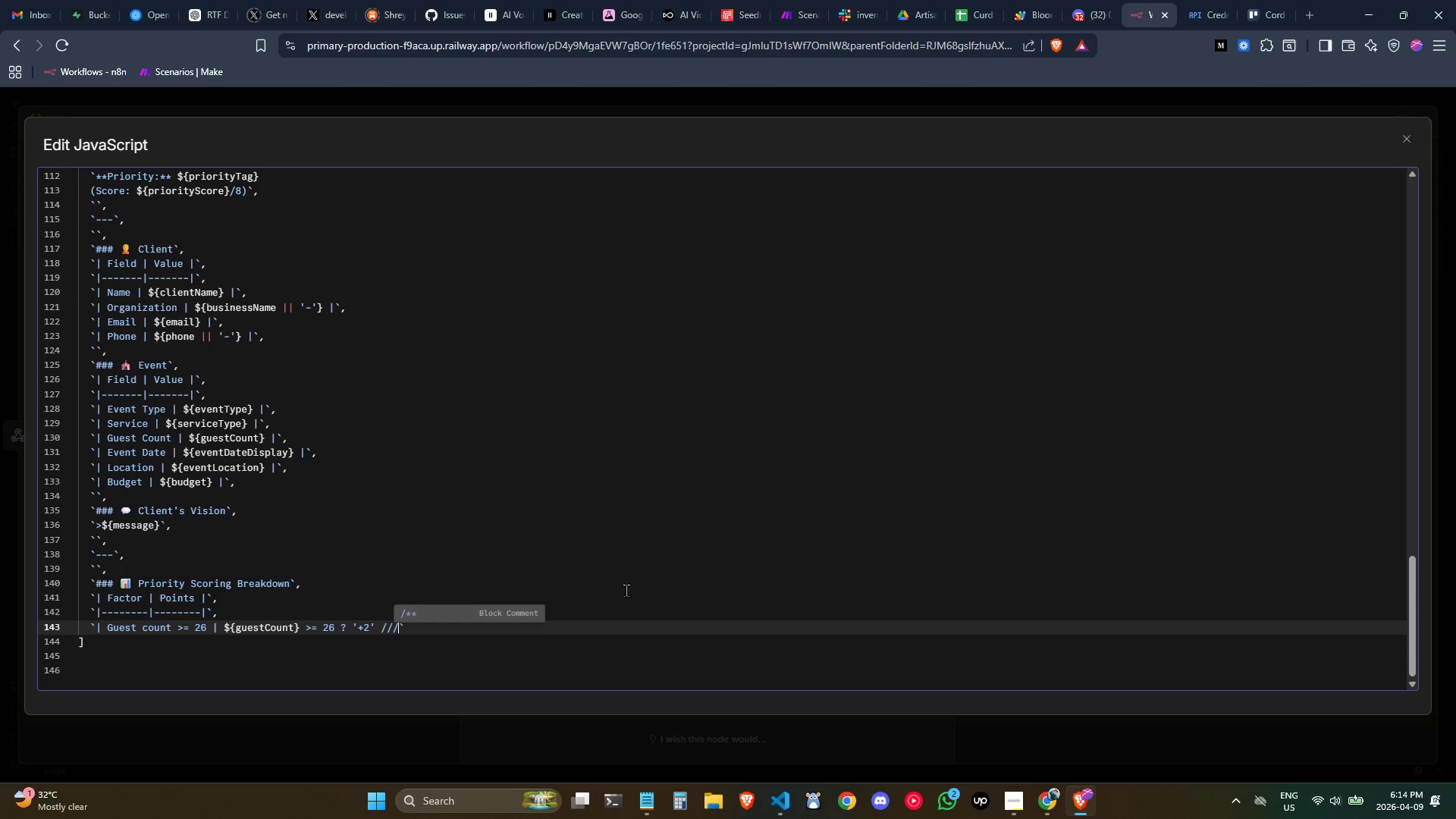 
key(Backspace)
 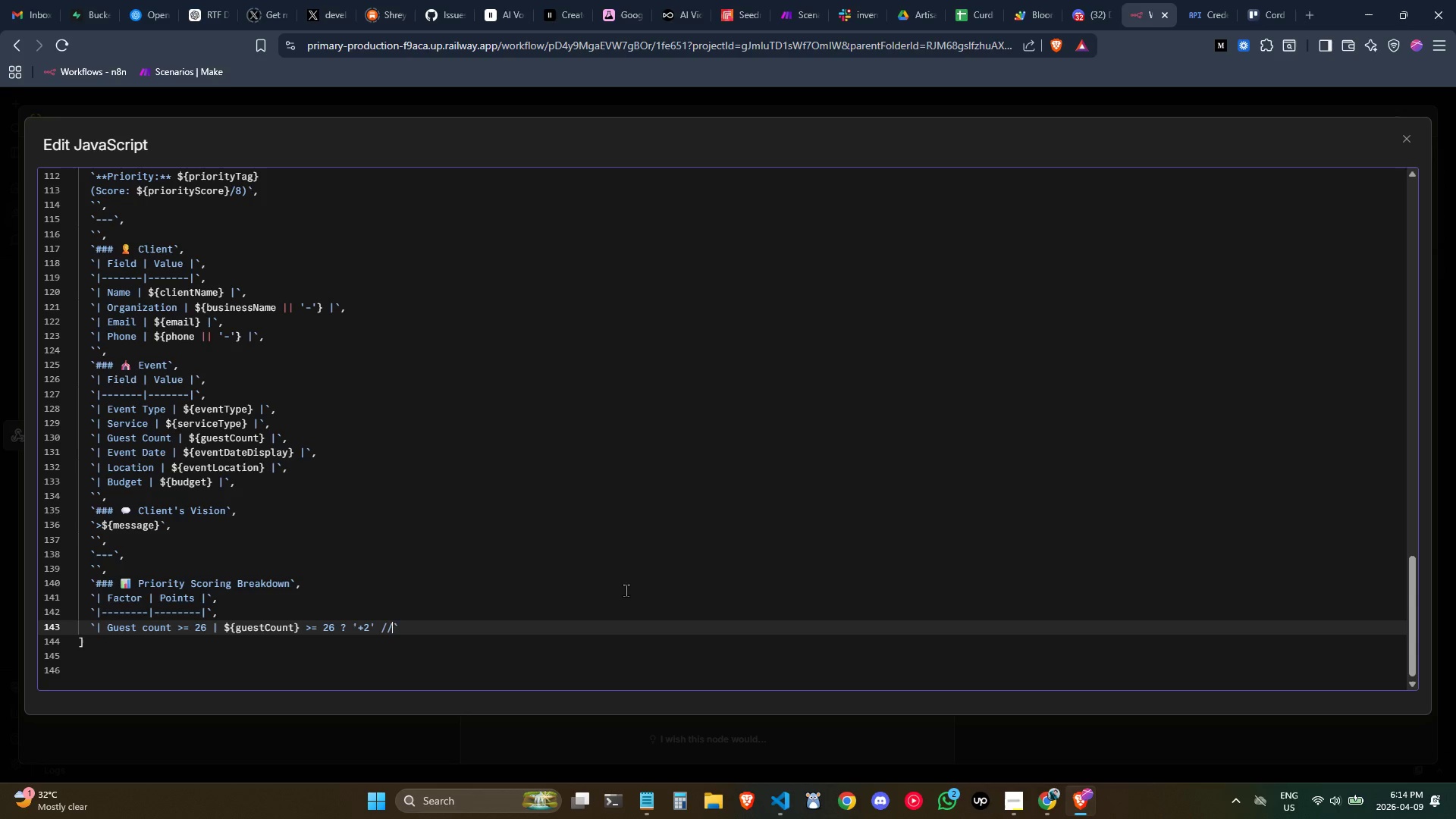 
key(Backspace)
 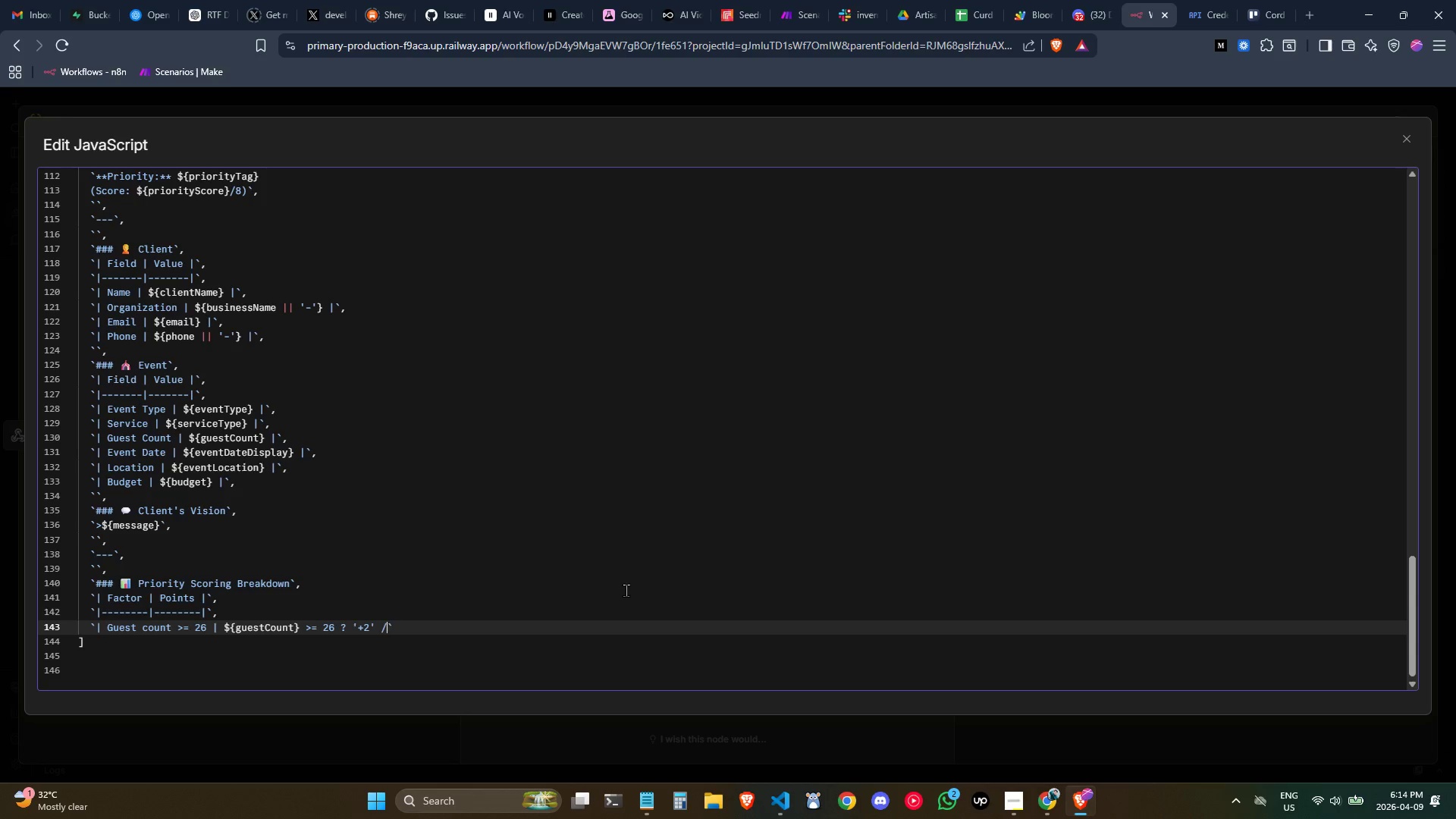 
key(Backspace)
 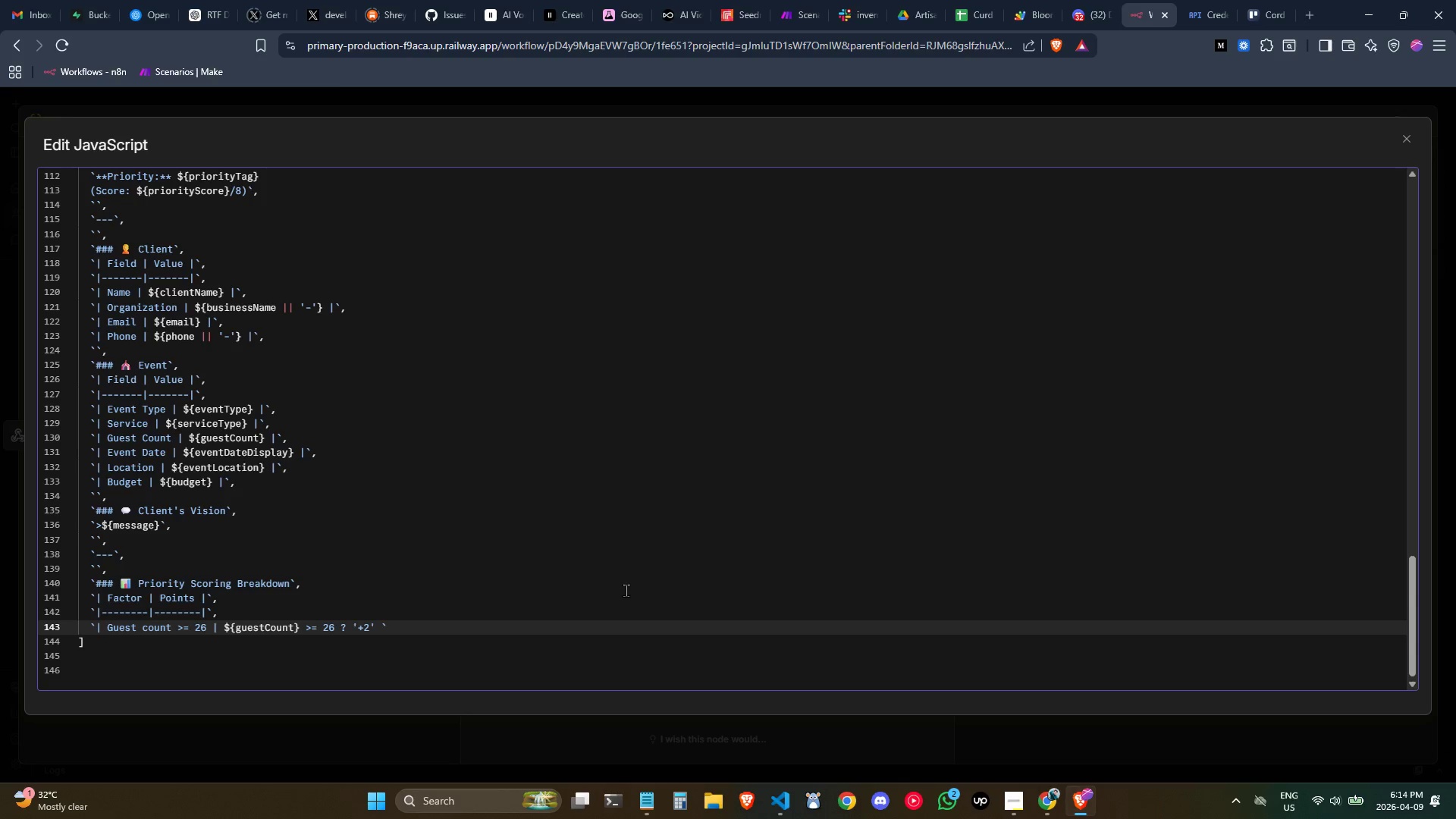 
key(ArrowLeft)
 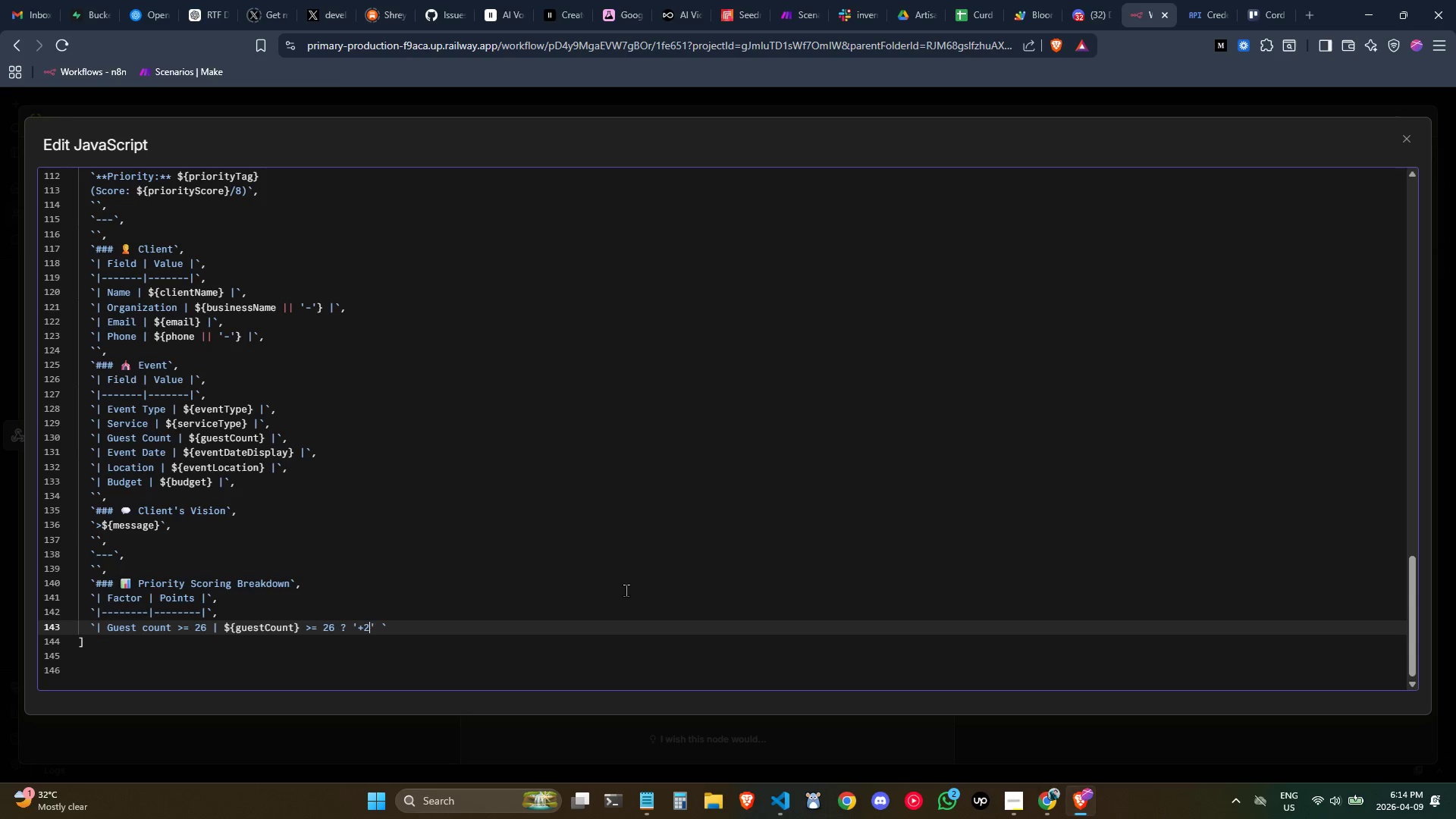 
key(ArrowLeft)
 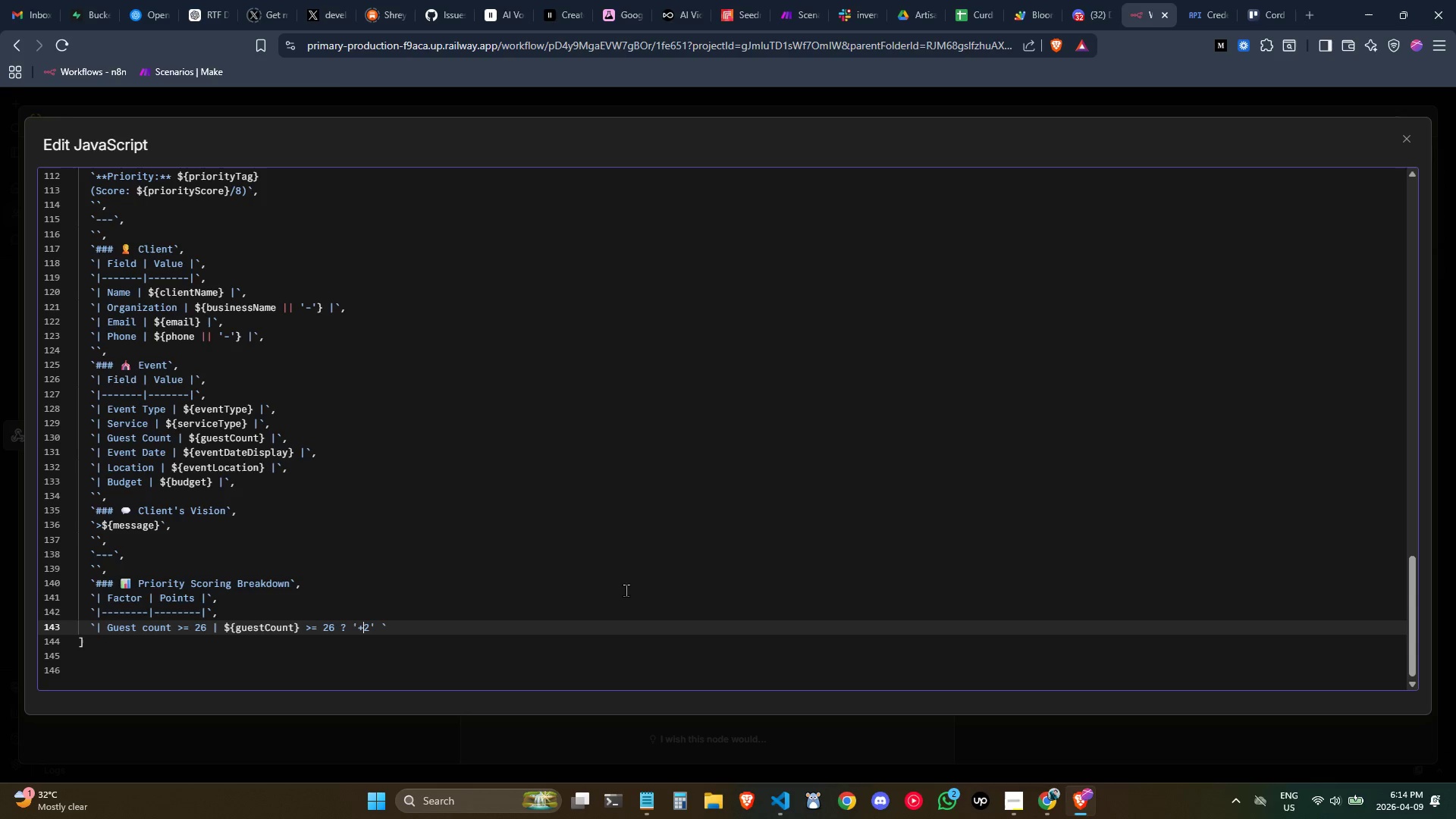 
key(ArrowLeft)
 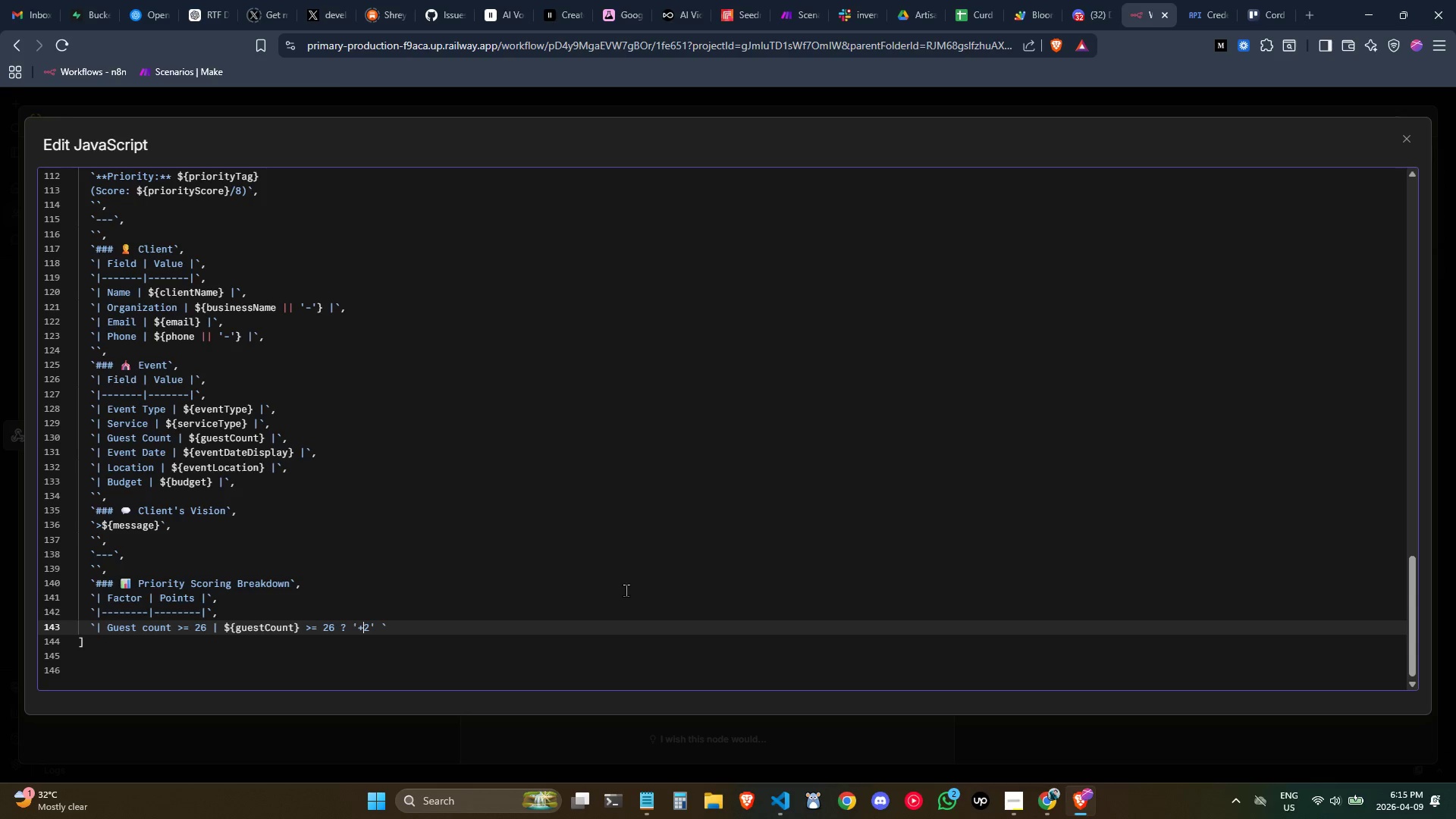 
key(ArrowLeft)
 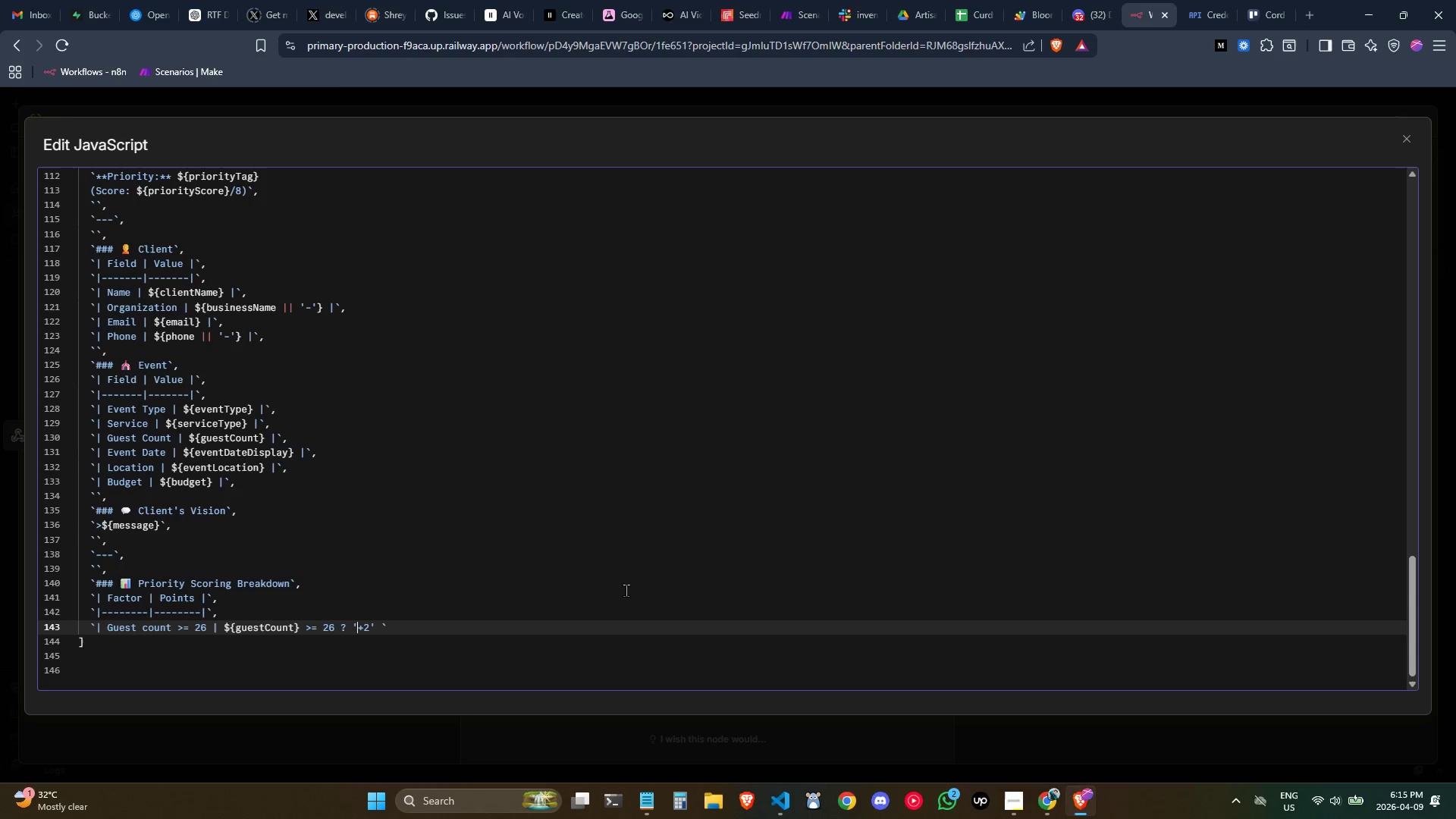 
wait(11.02)
 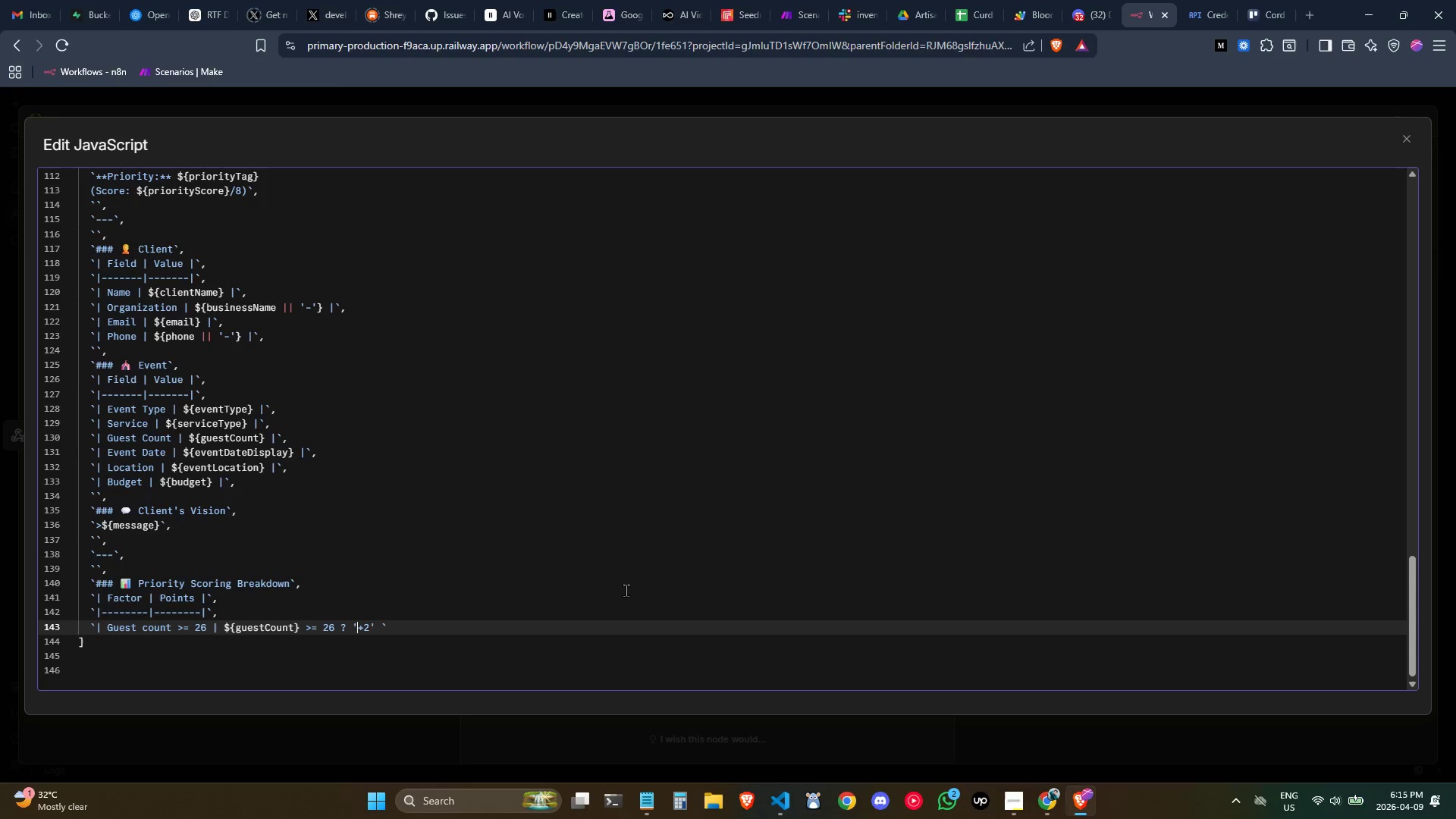 
key(ArrowLeft)
 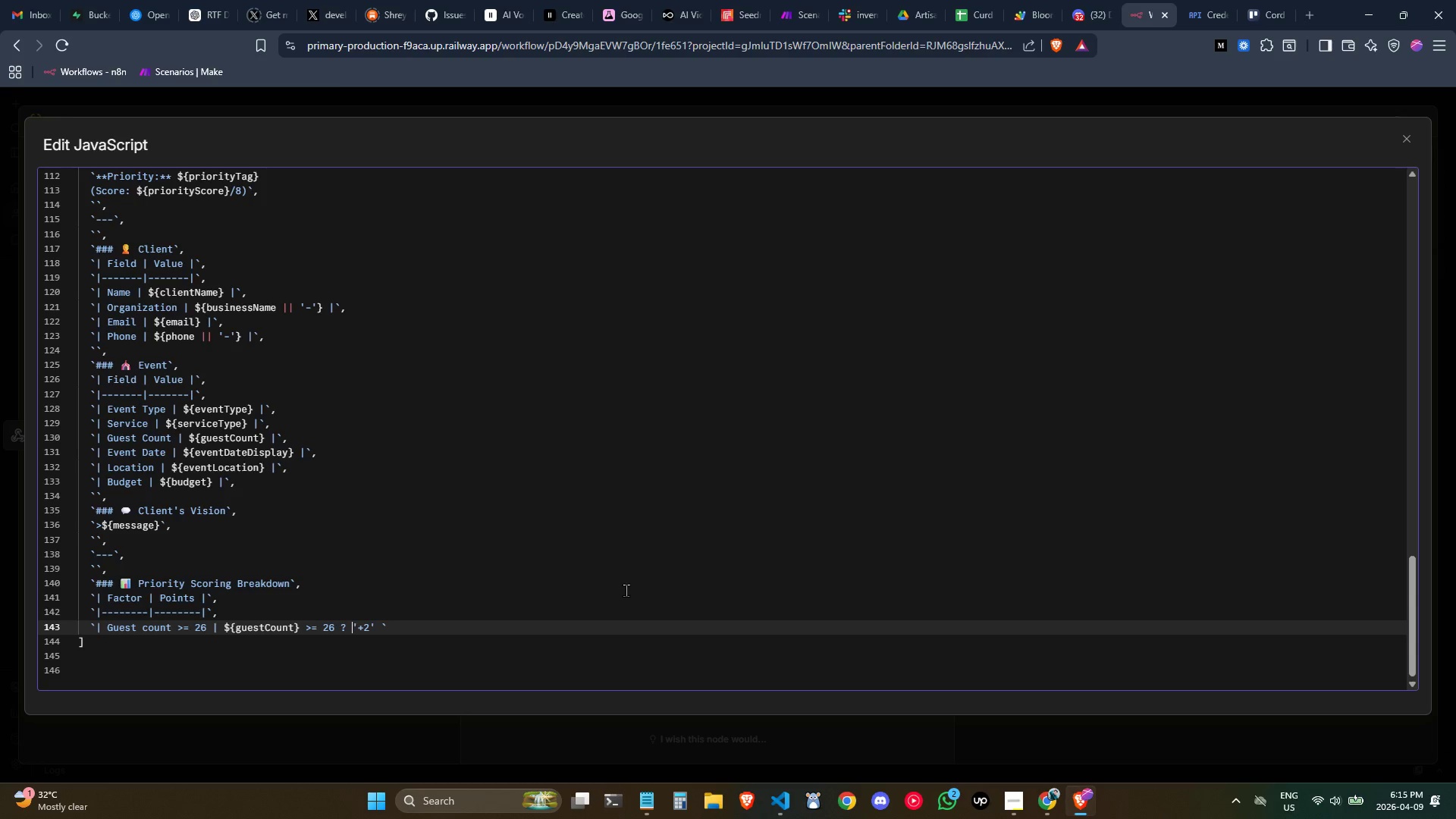 
key(ArrowRight)
 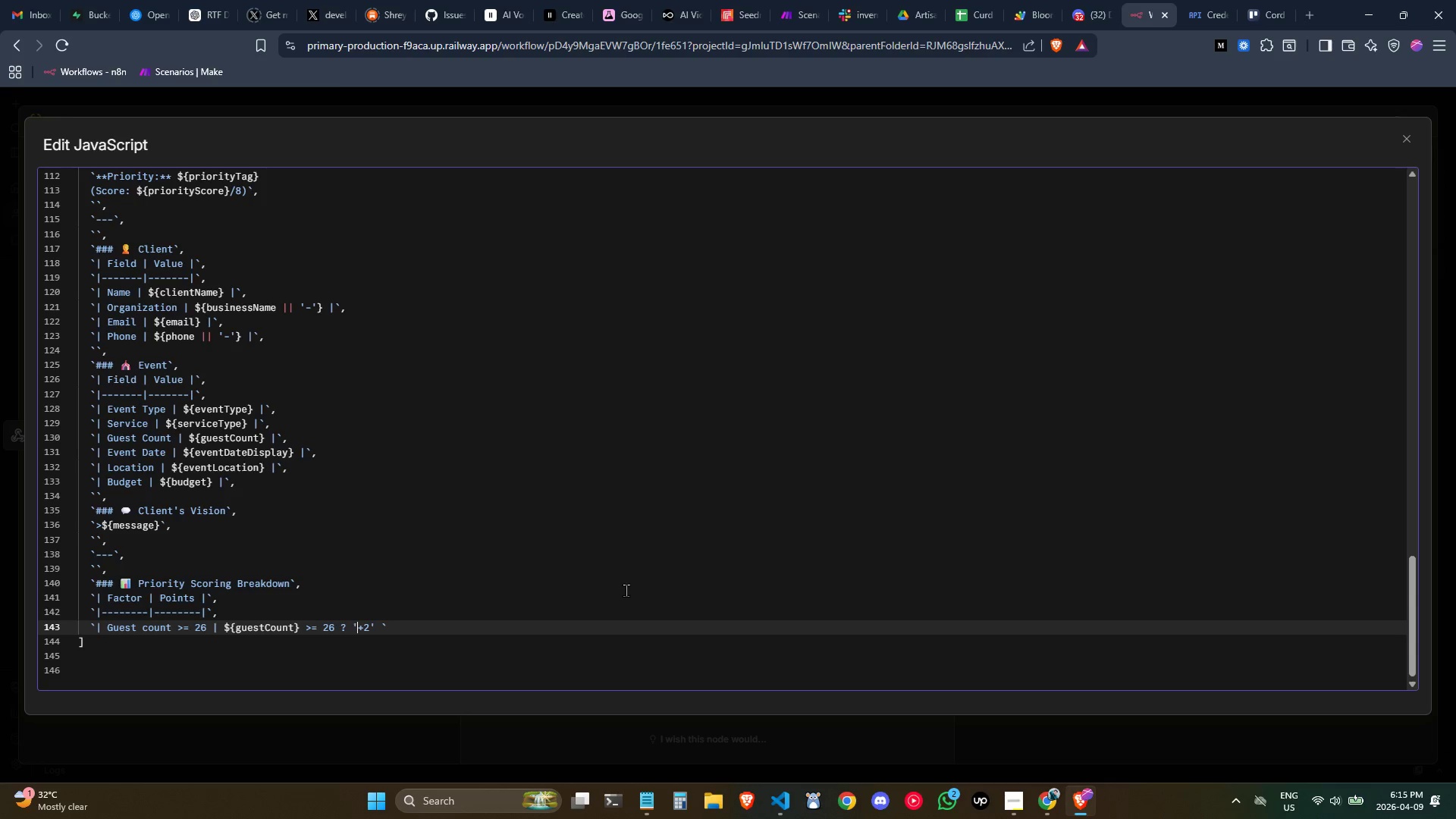 
key(ArrowRight)
 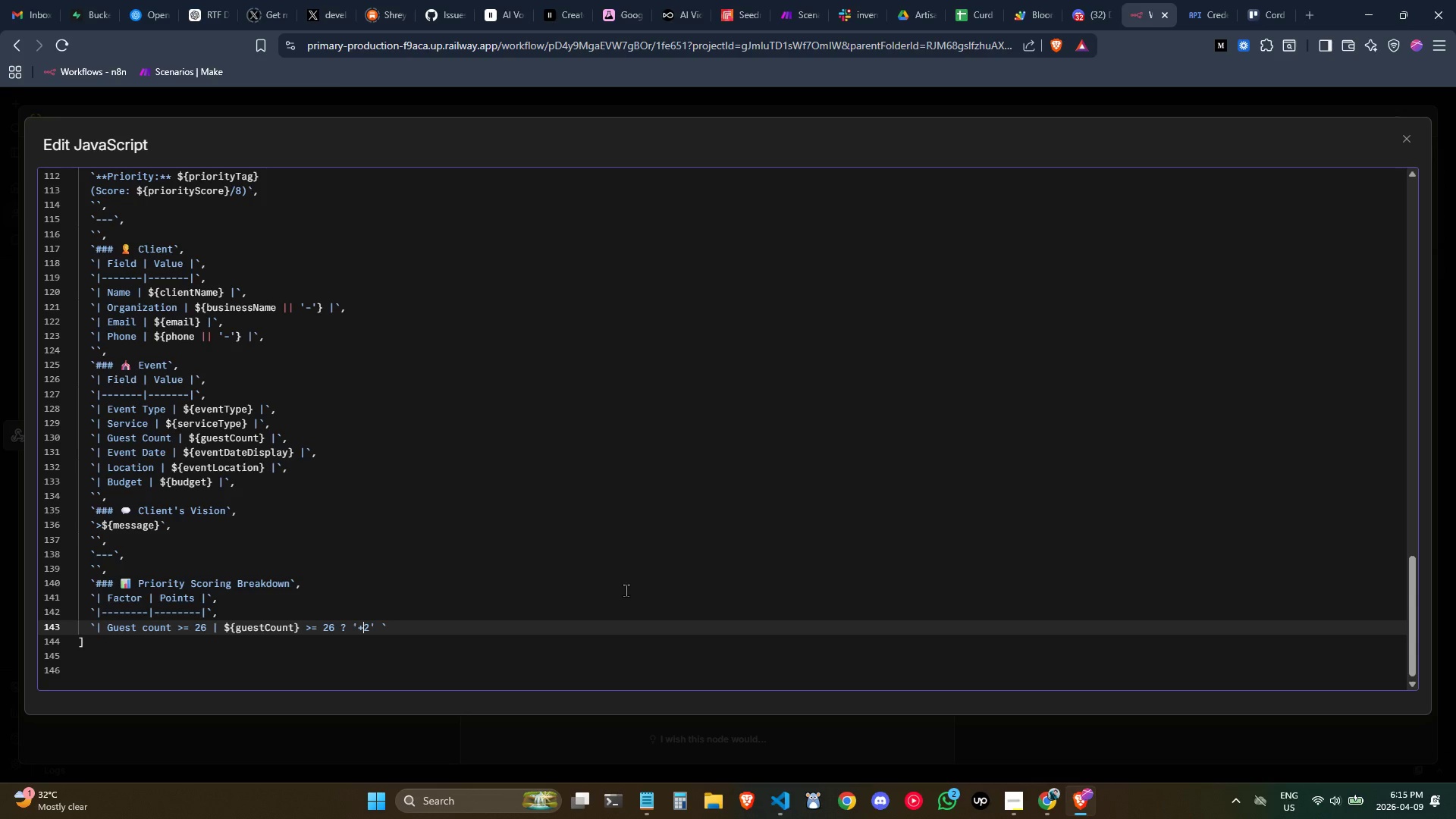 
key(ArrowRight)
 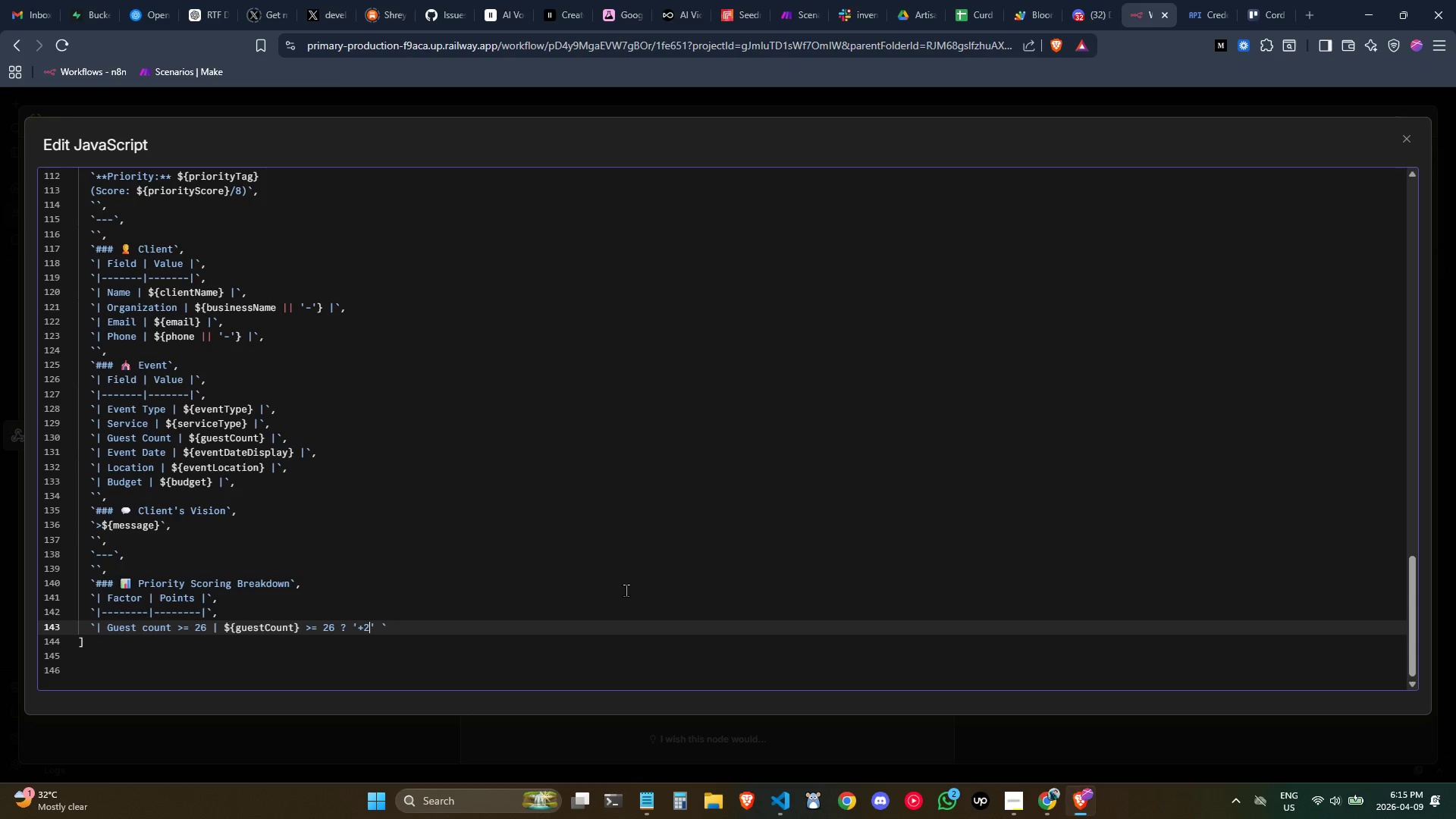 
key(ArrowRight)
 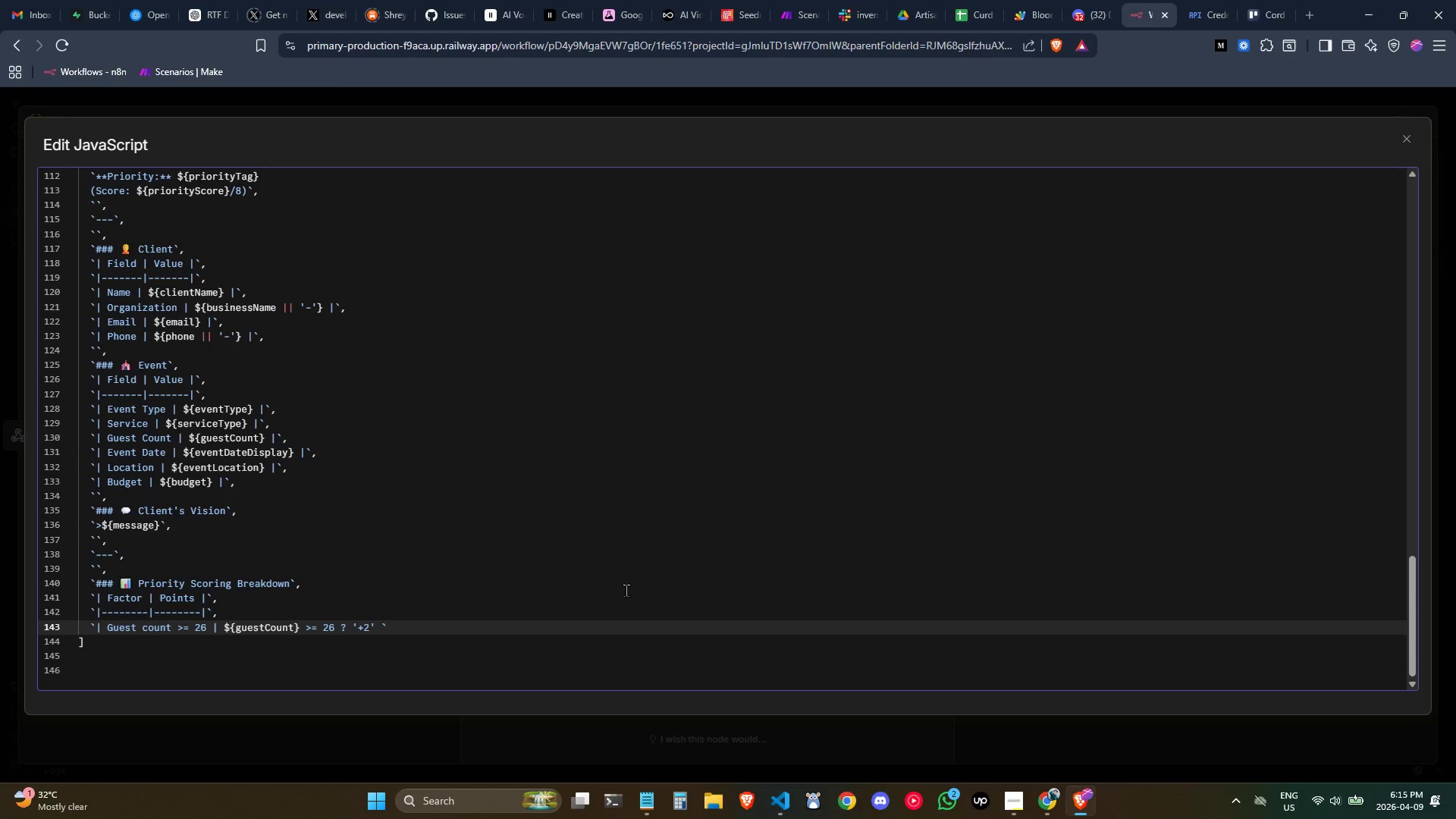 
key(ArrowRight)
 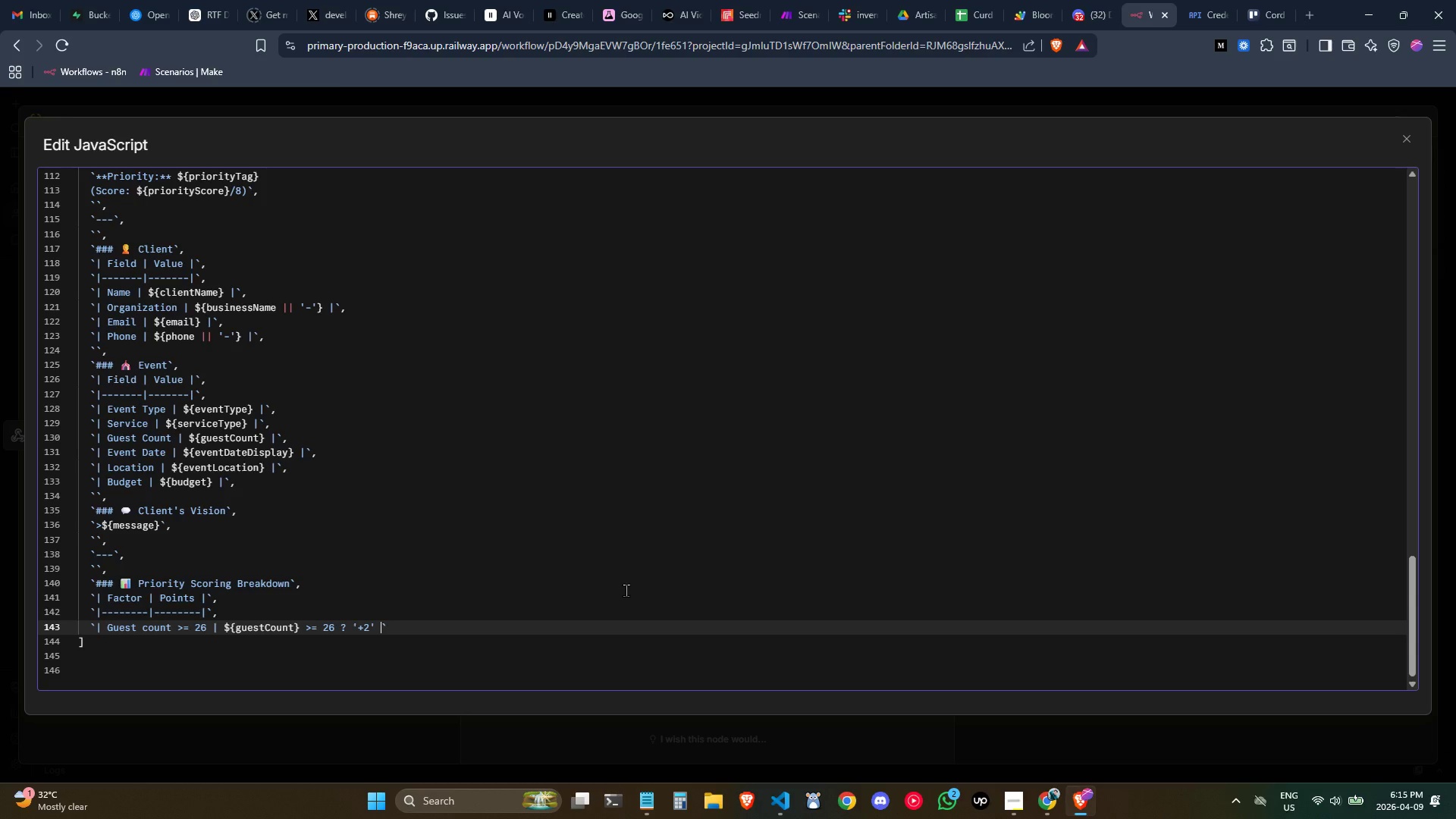 
key(Shift+ShiftLeft)
 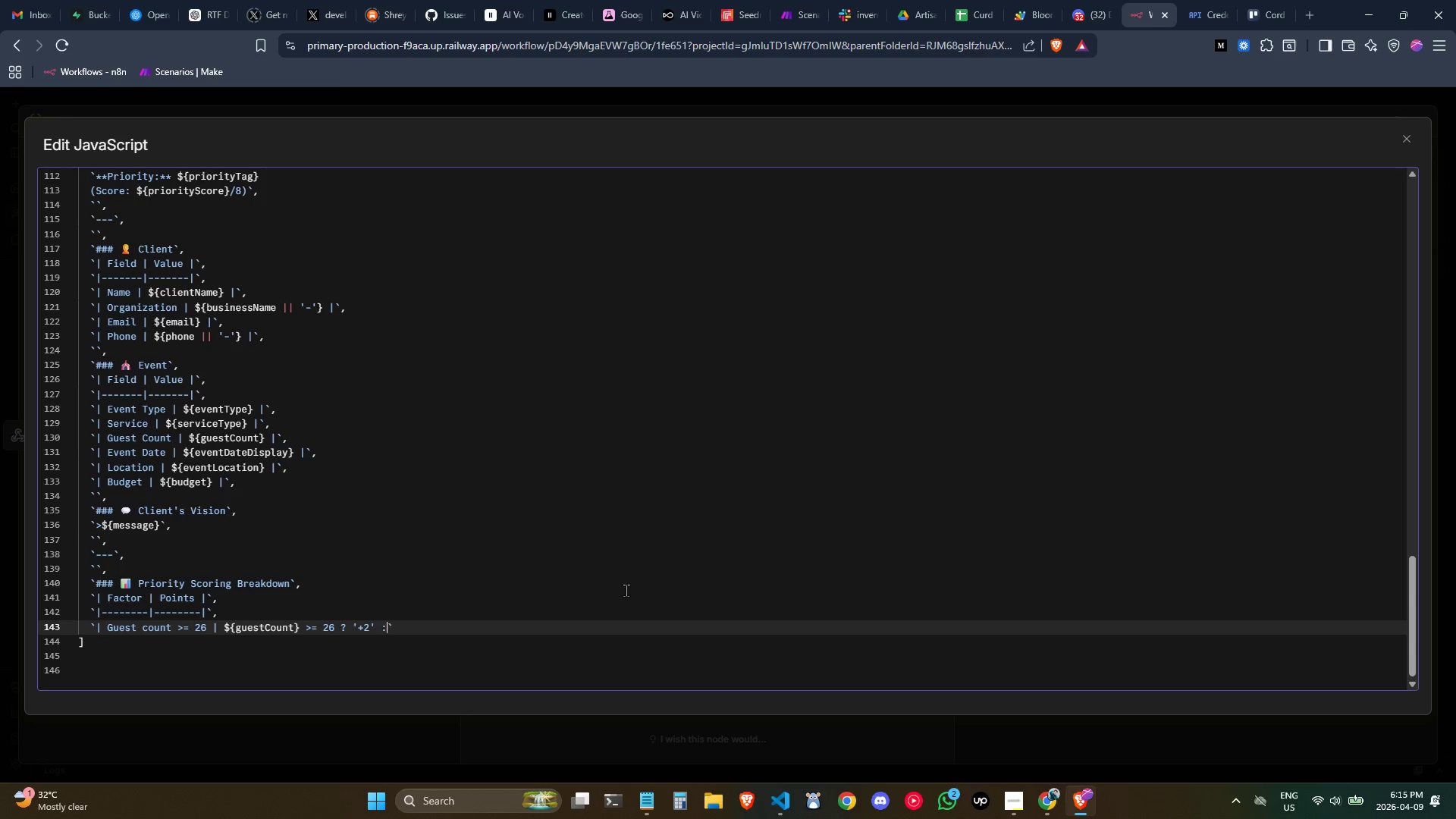 
key(Shift+Semicolon)
 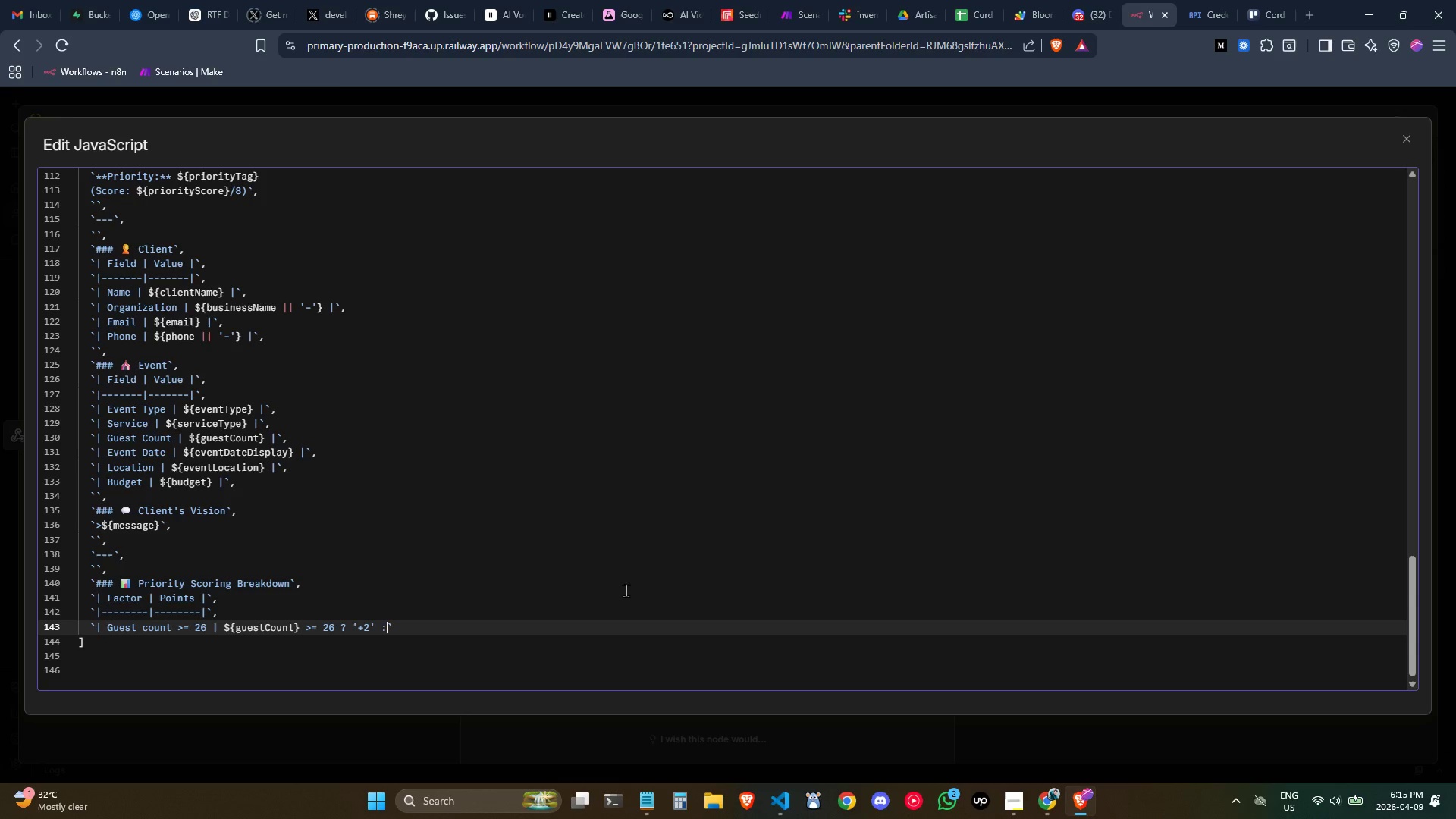 
key(Shift+Space)
 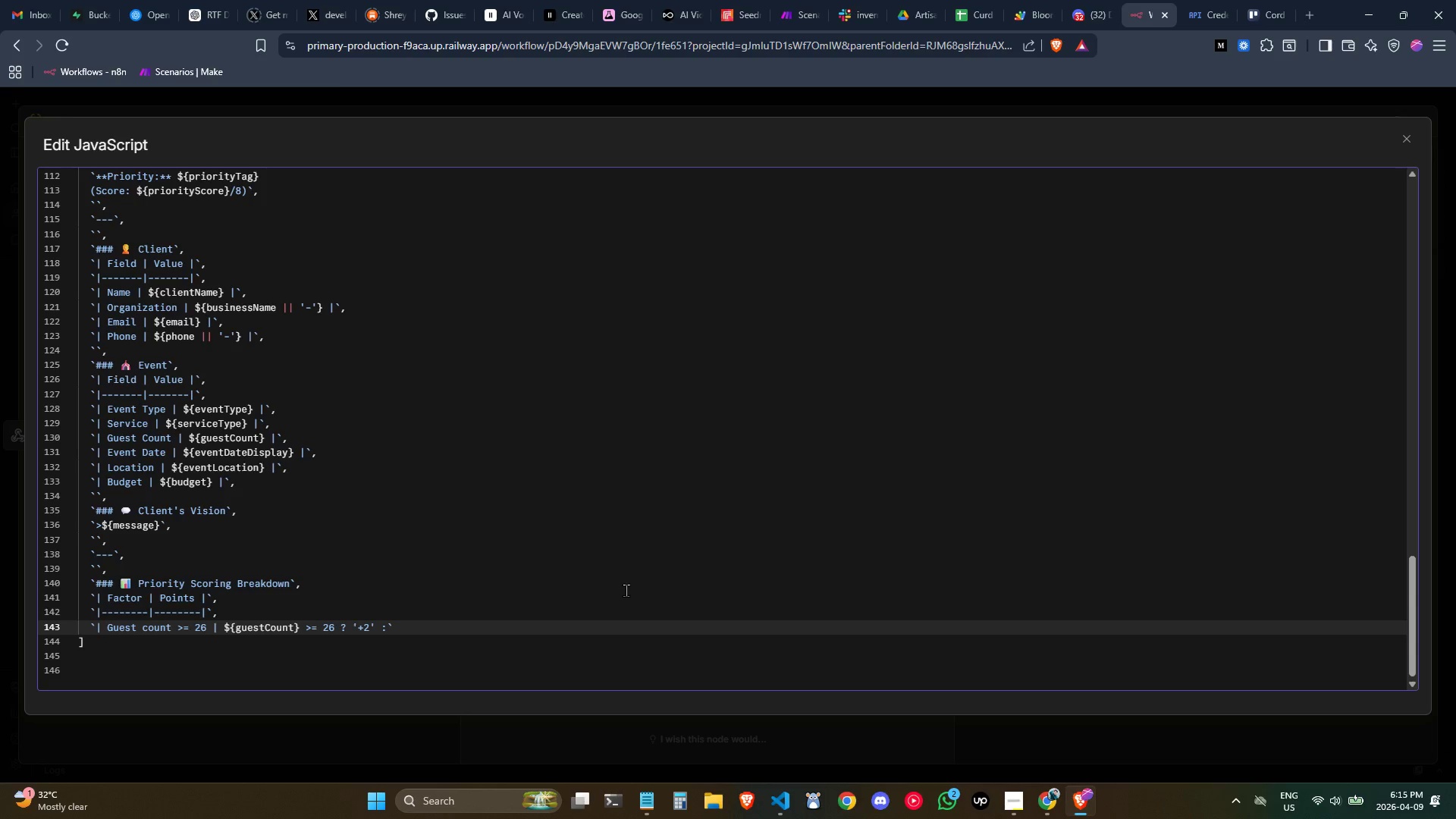 
key(ArrowLeft)
 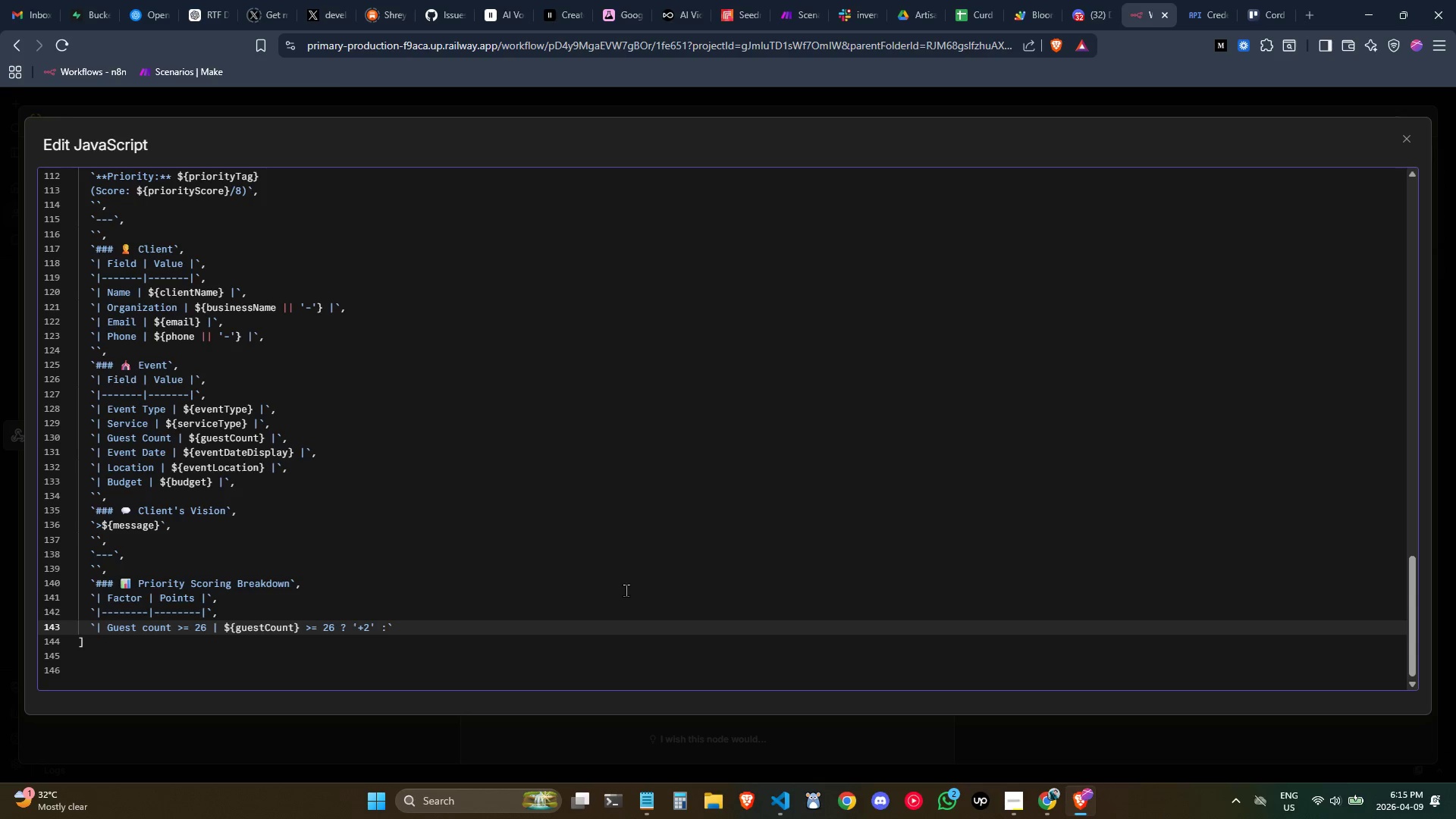 
key(ArrowRight)
 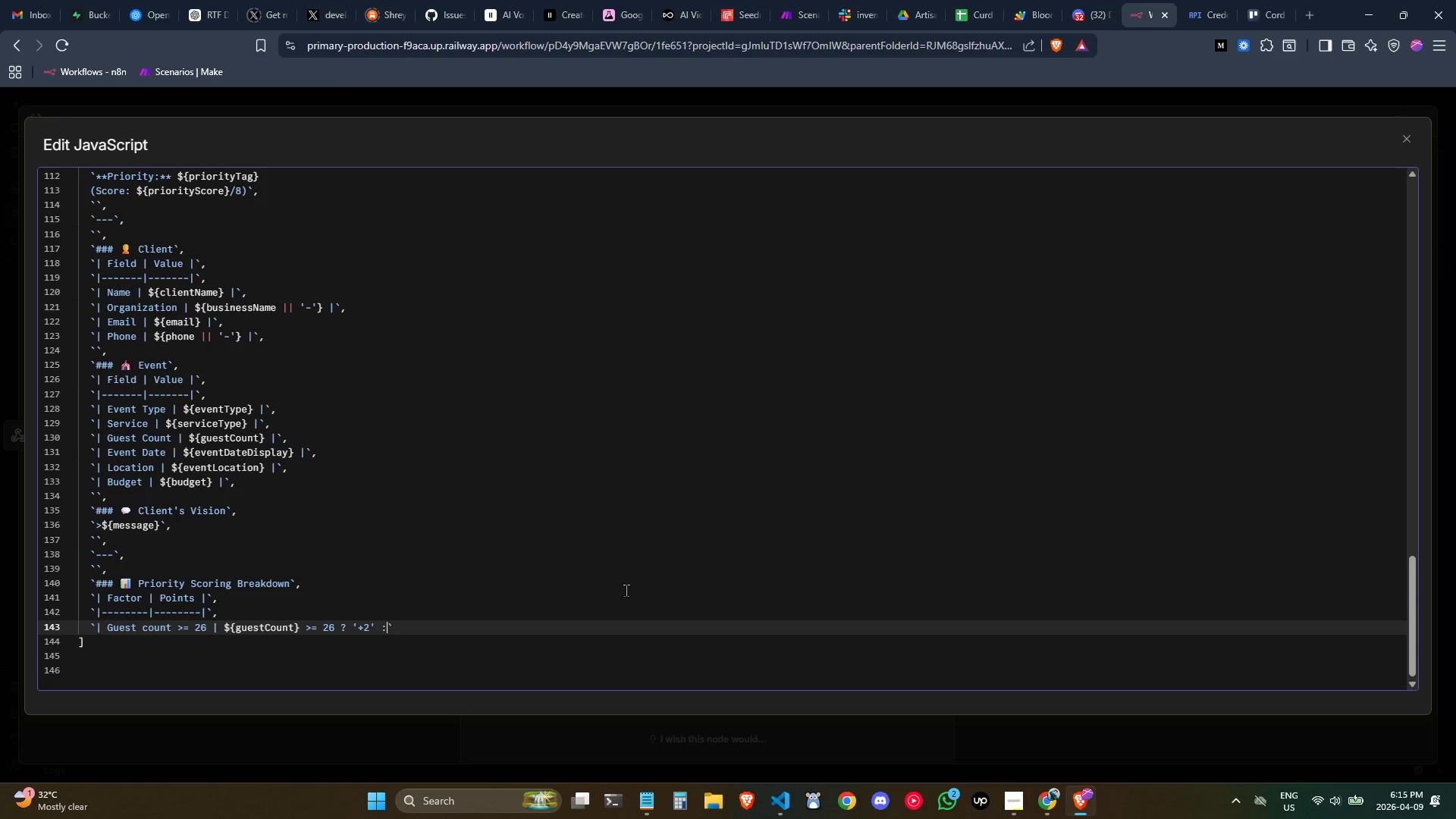 
key(Space)
 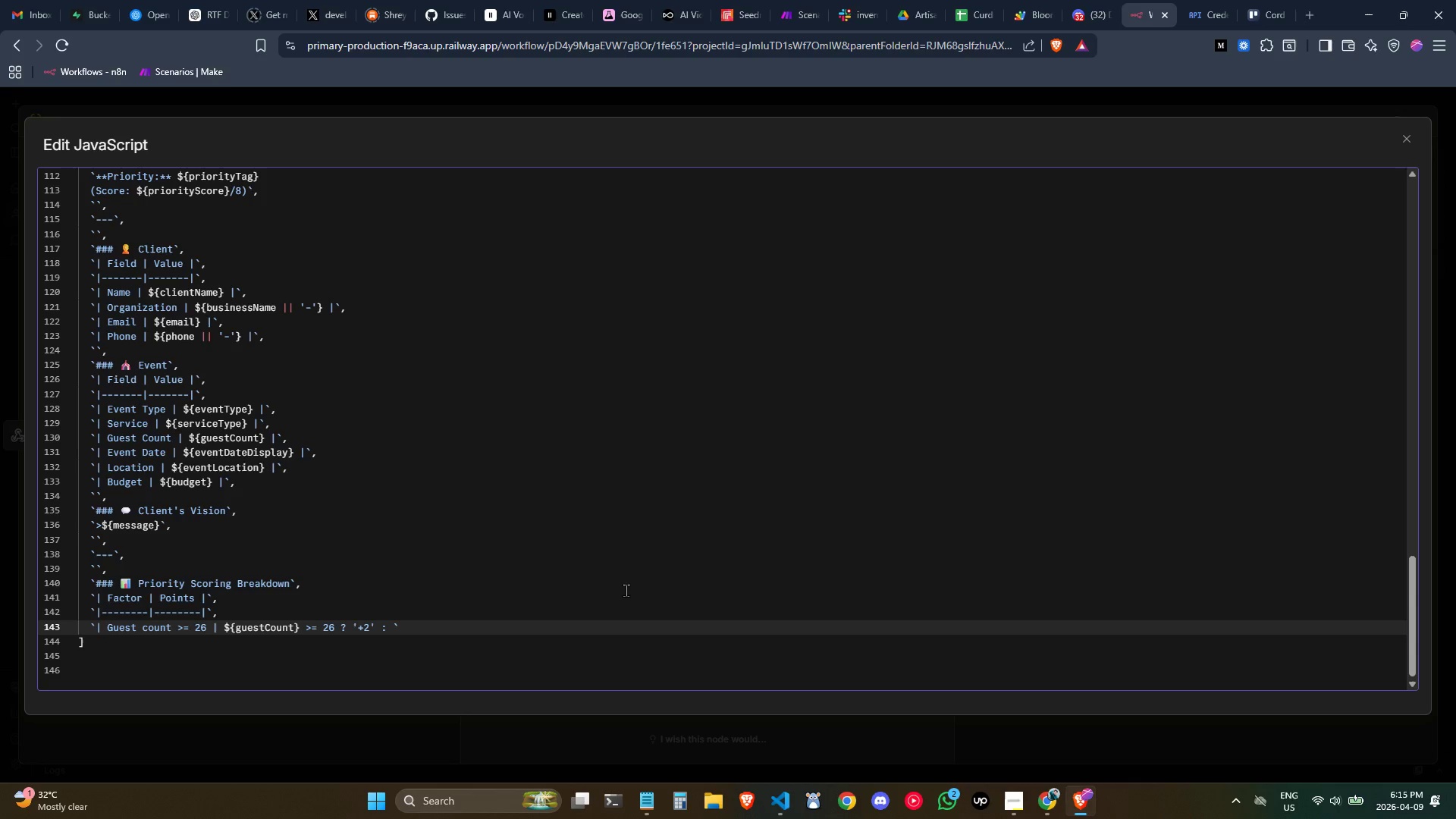 
key(ArrowRight)
 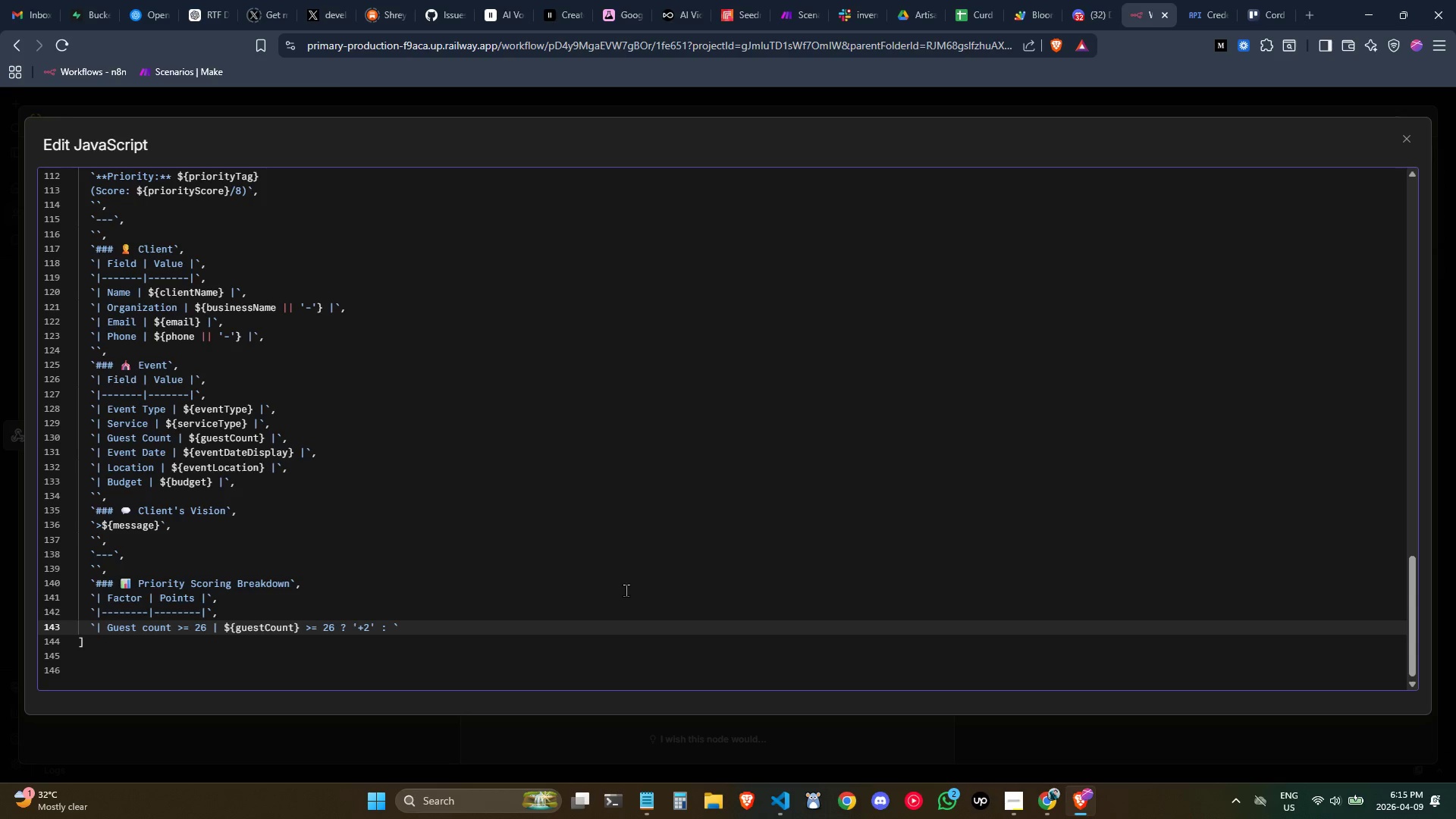 
key(Comma)
 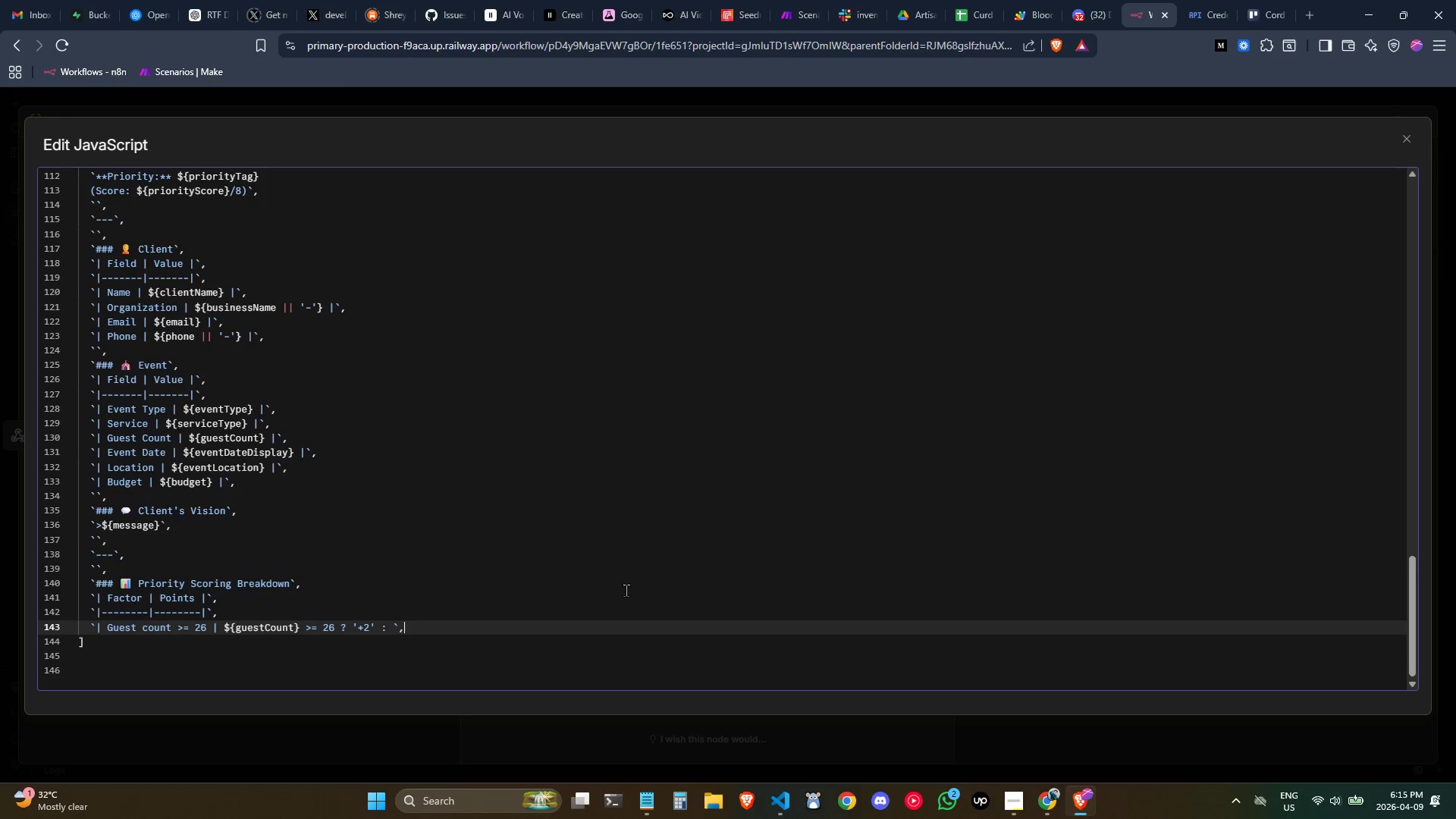 
key(Enter)
 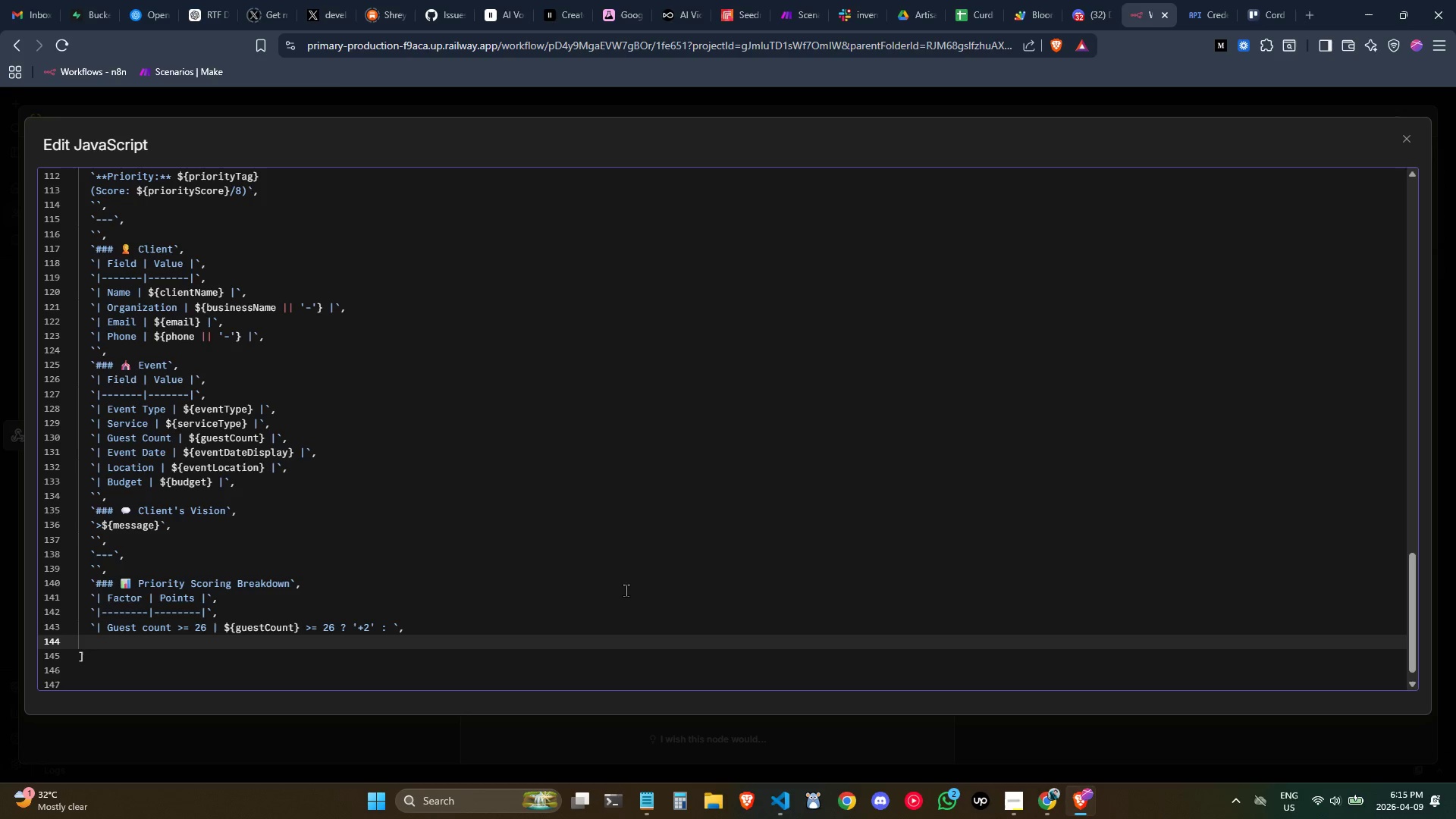 
scroll: coordinate [617, 586], scroll_direction: down, amount: 2.0
 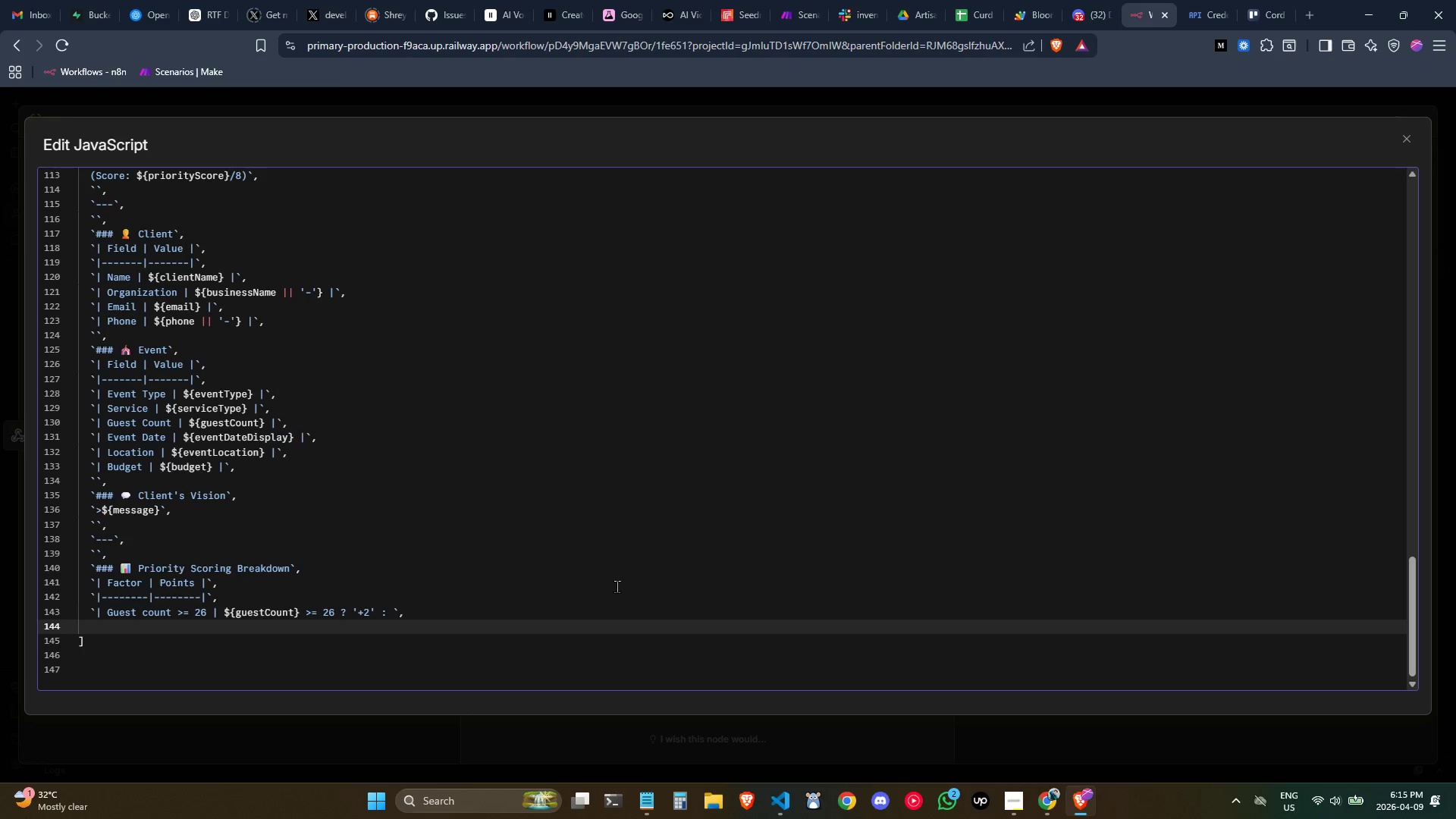 
wait(18.44)
 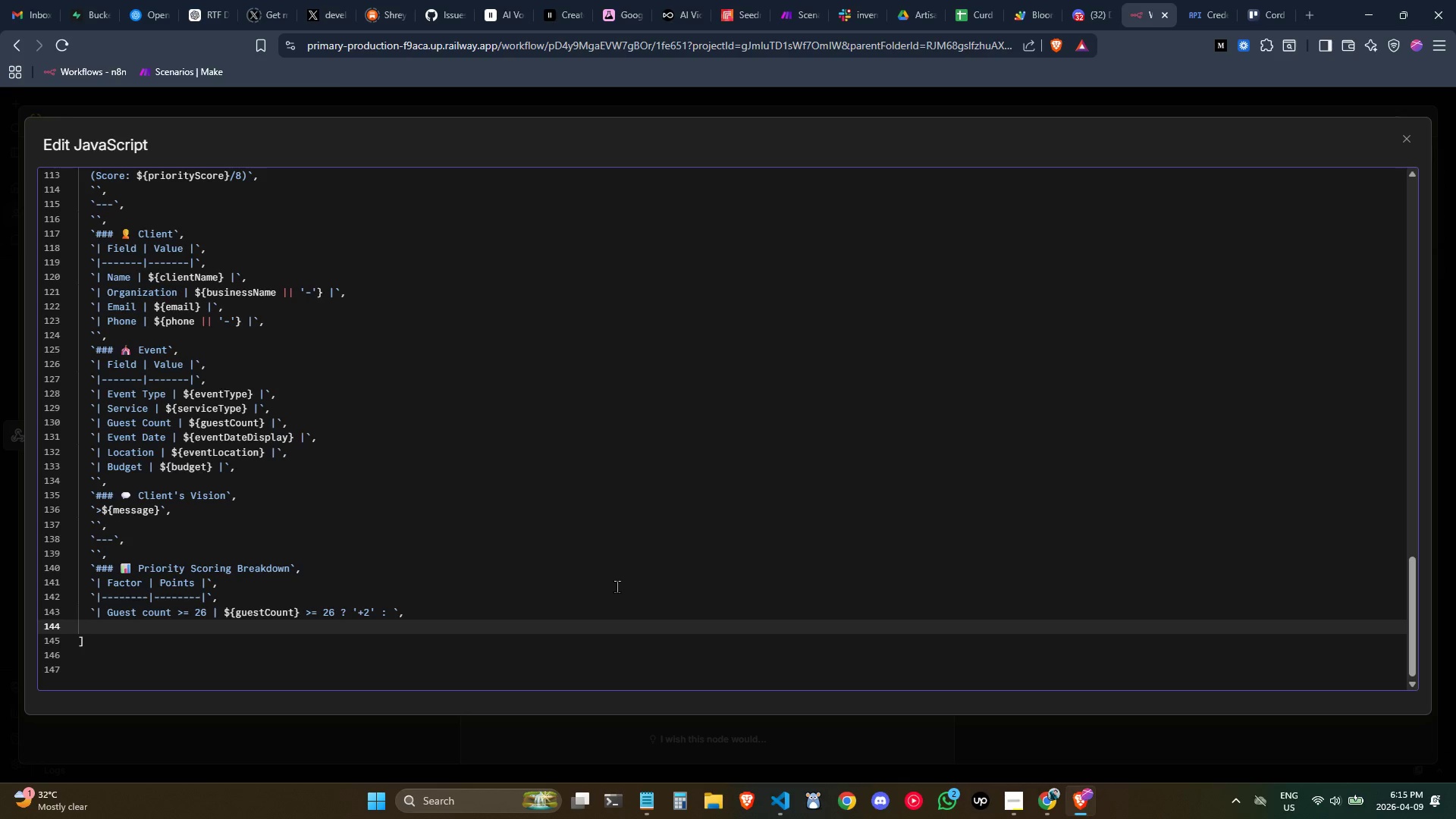 
double_click([365, 610])
 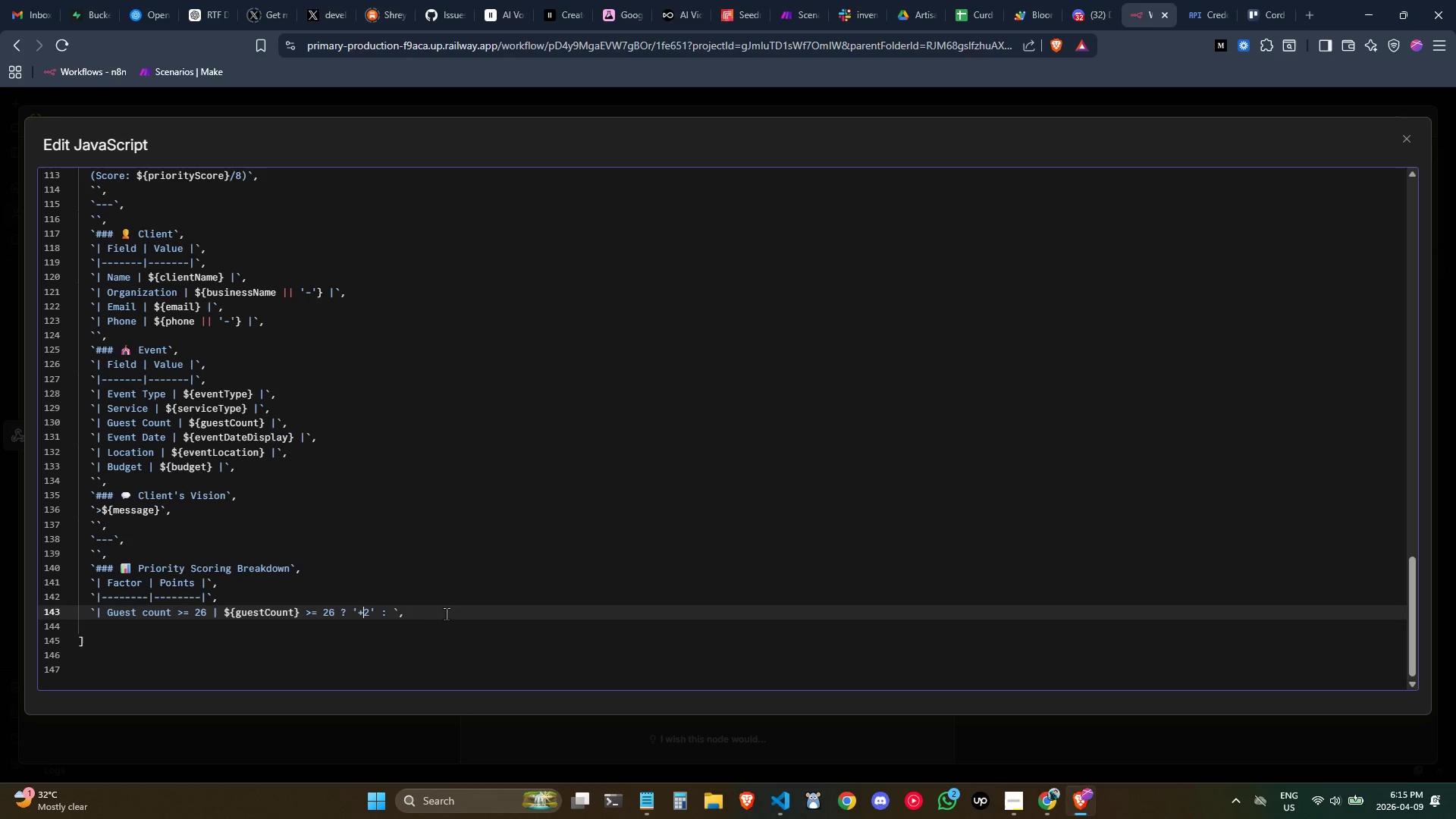 
left_click([447, 613])
 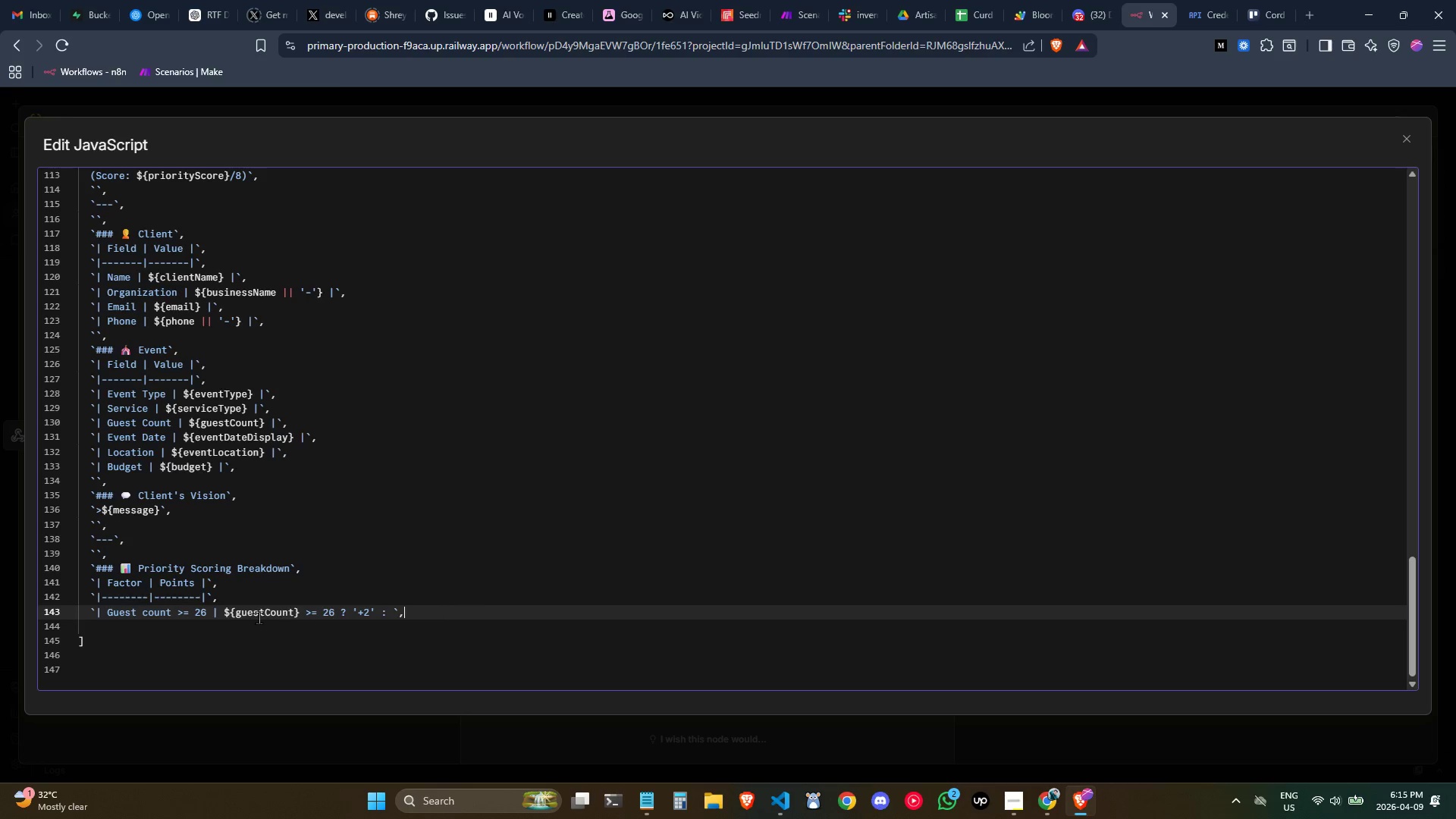 
left_click([221, 610])
 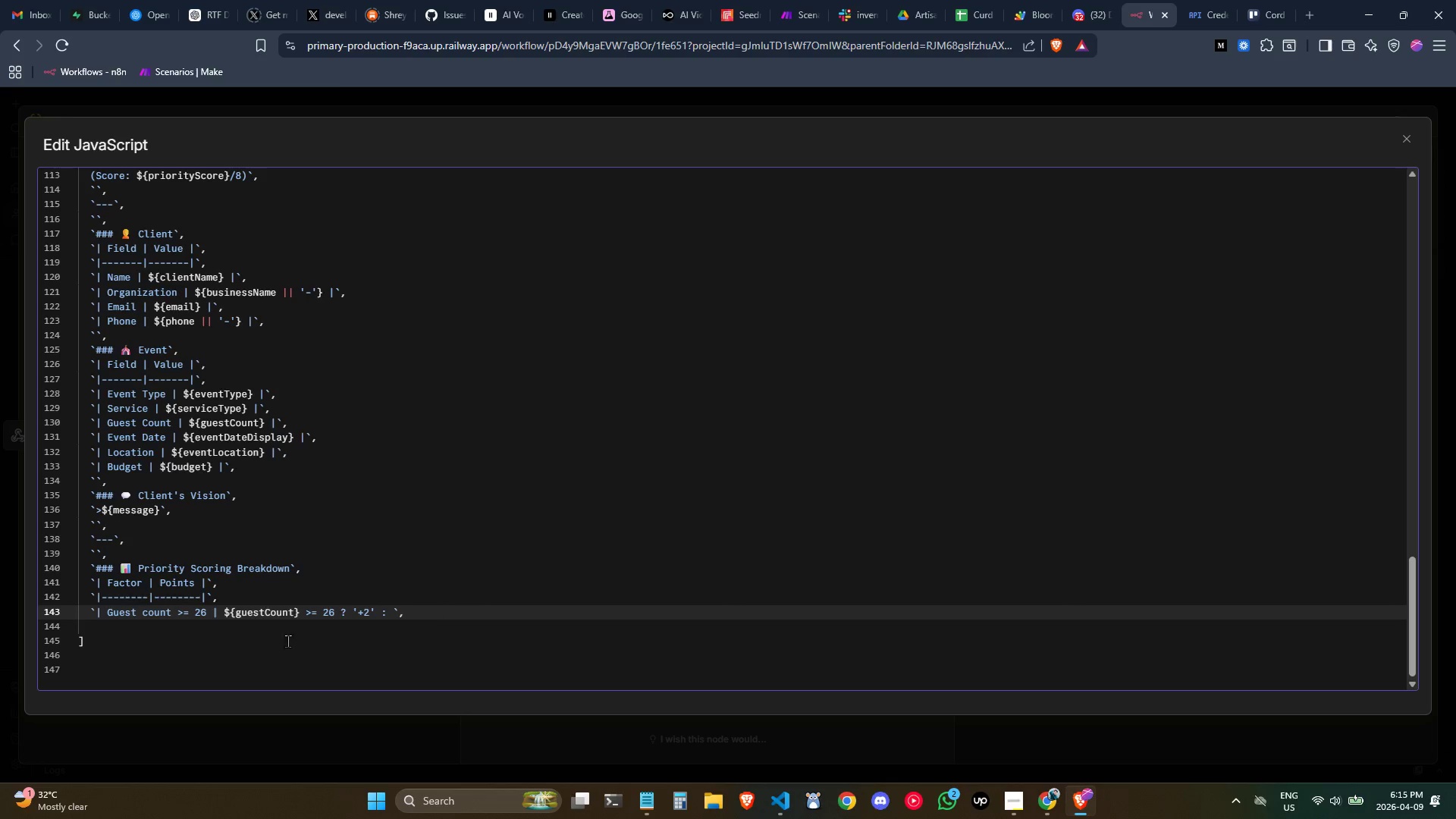 
wait(7.08)
 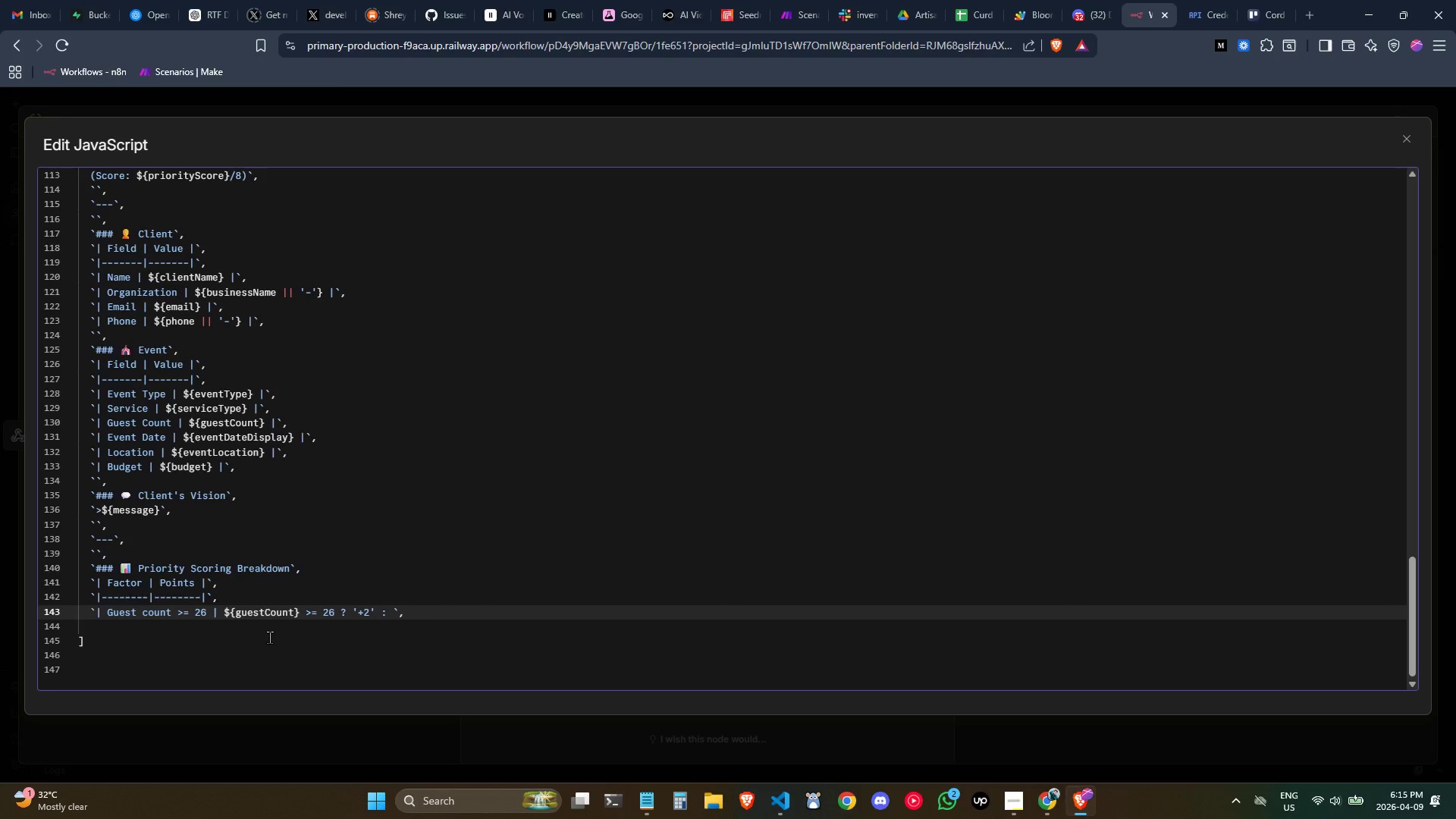 
left_click([393, 610])
 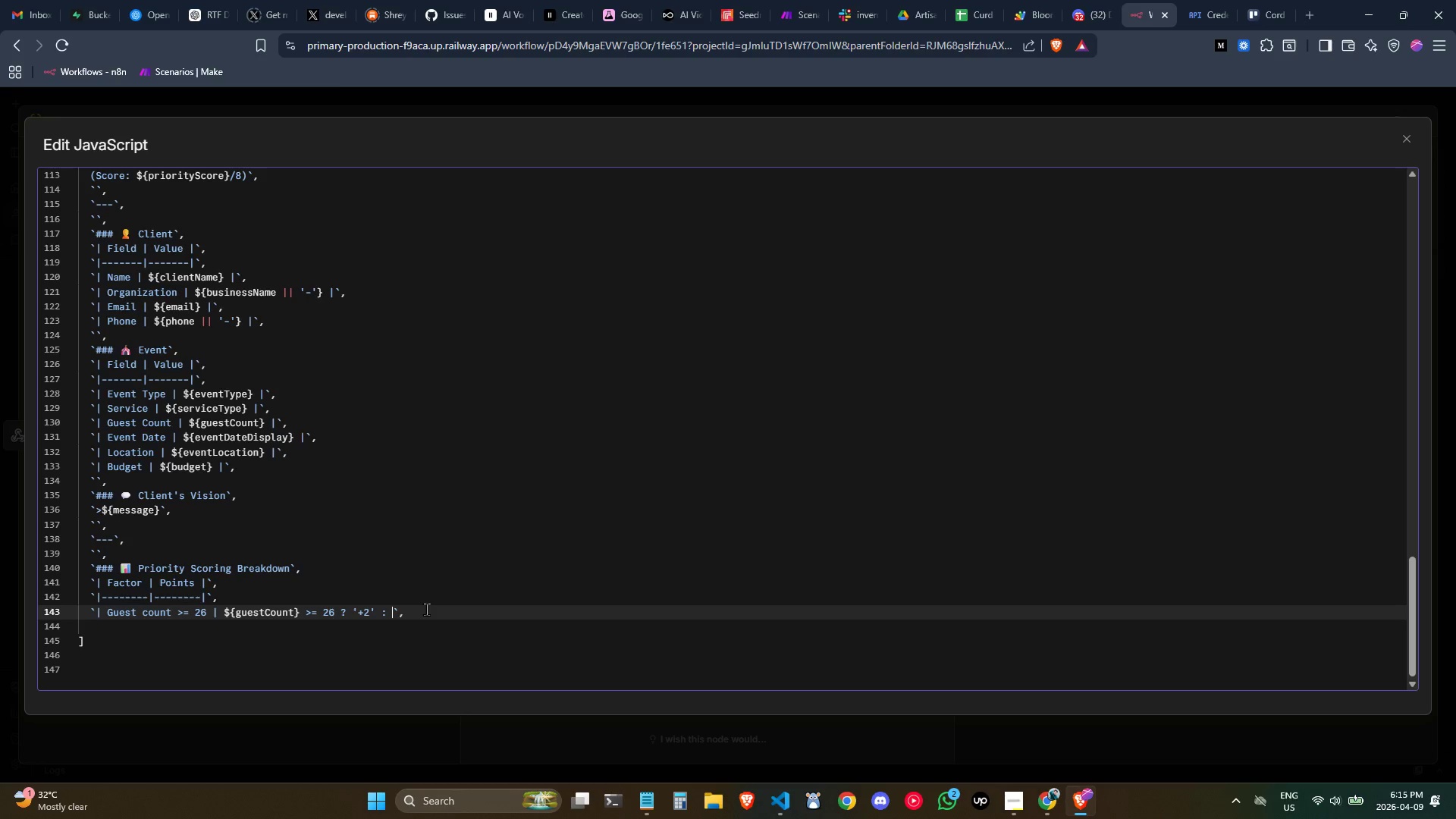 
key(ArrowLeft)
 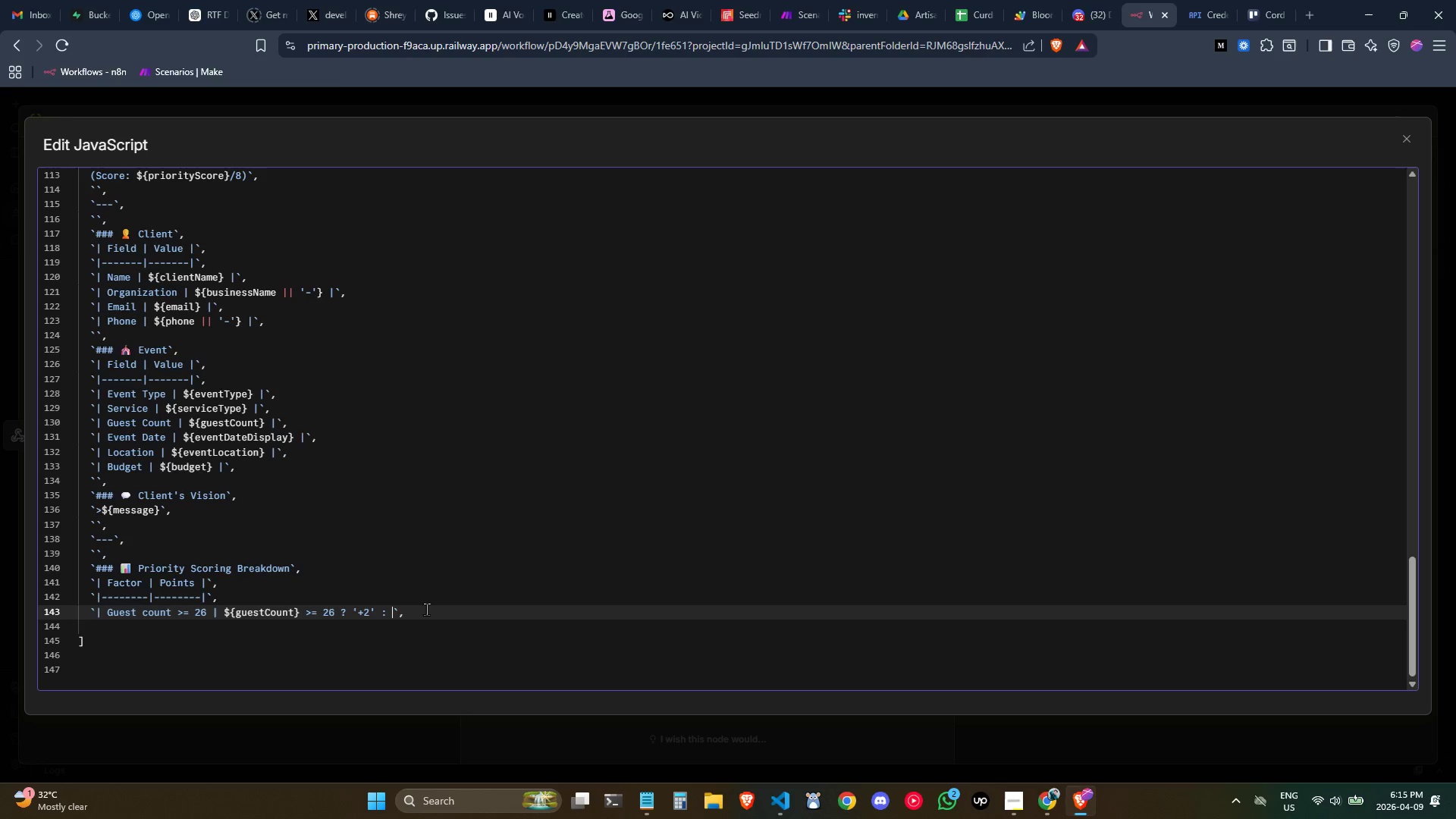 
key(ArrowRight)
 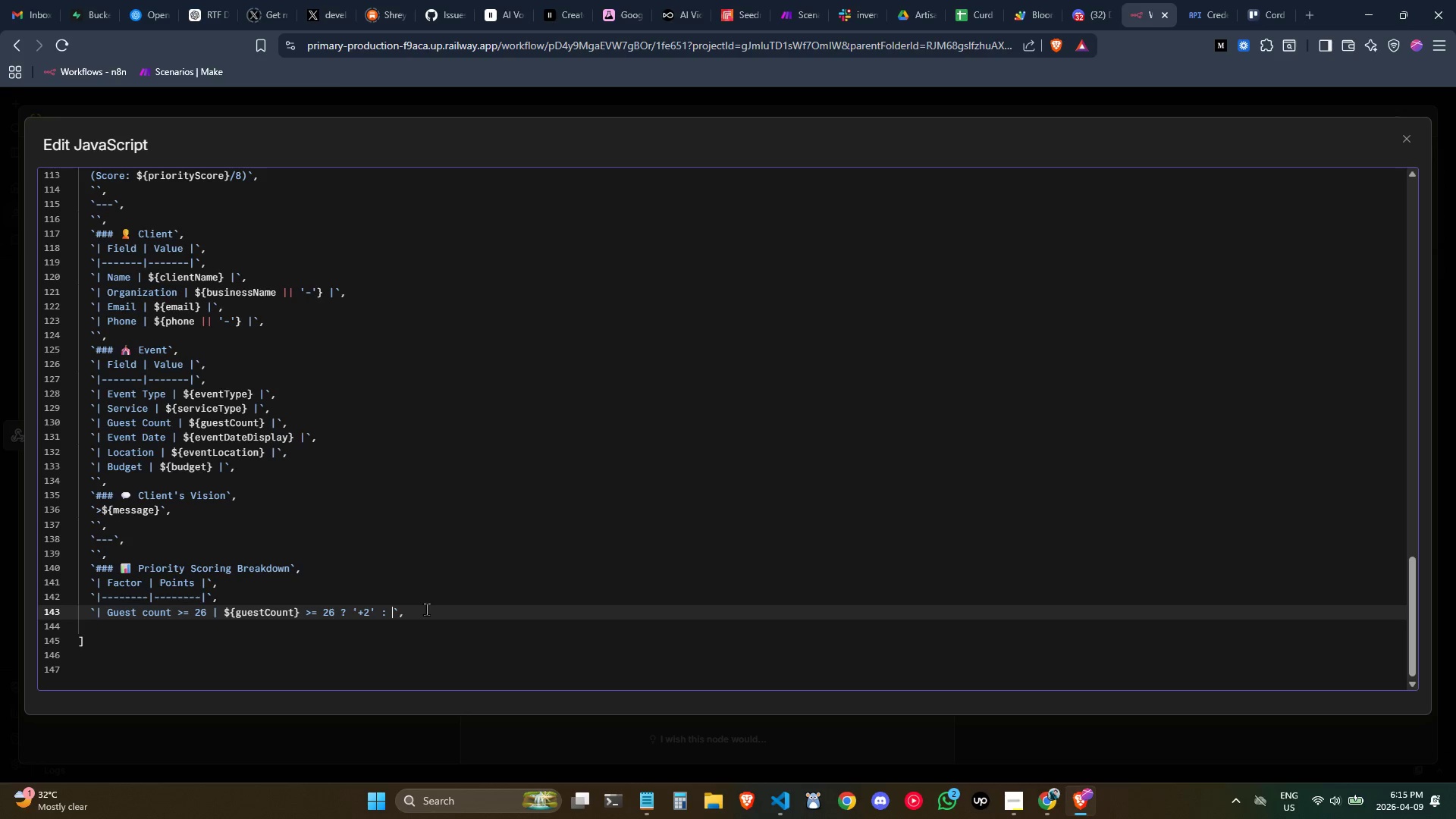 
key(Space)
 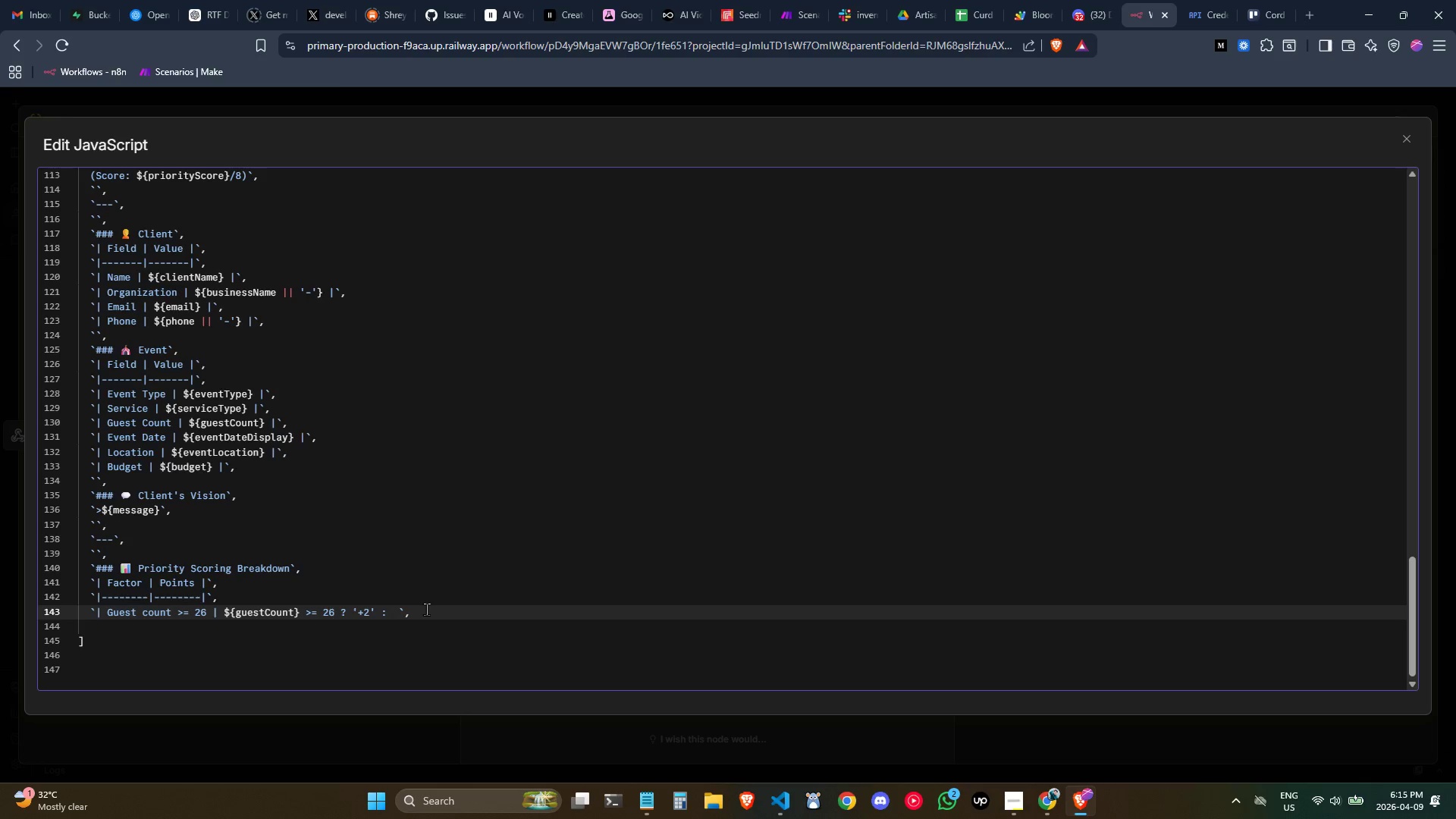 
key(Quote)
 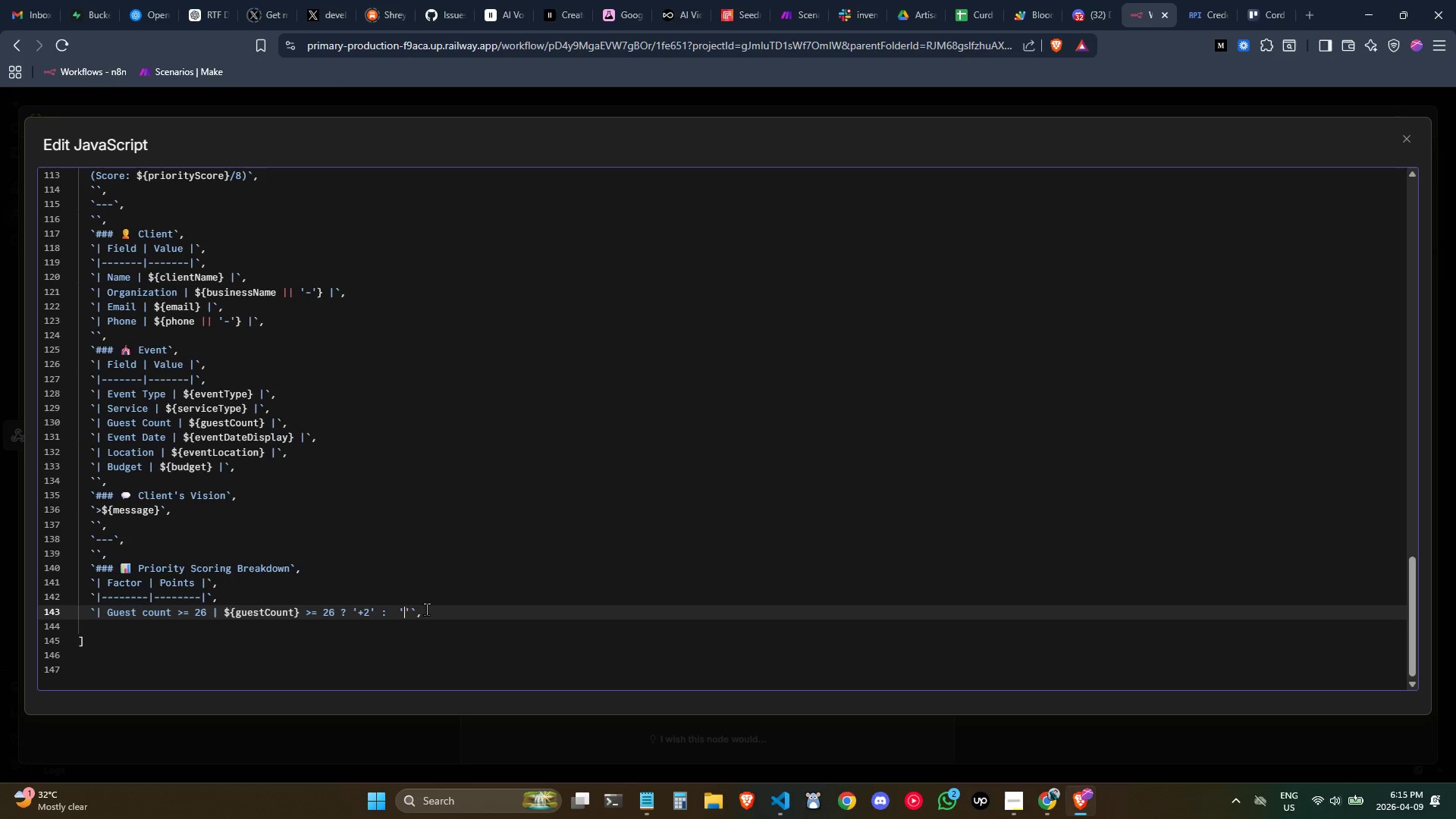 
key(Quote)
 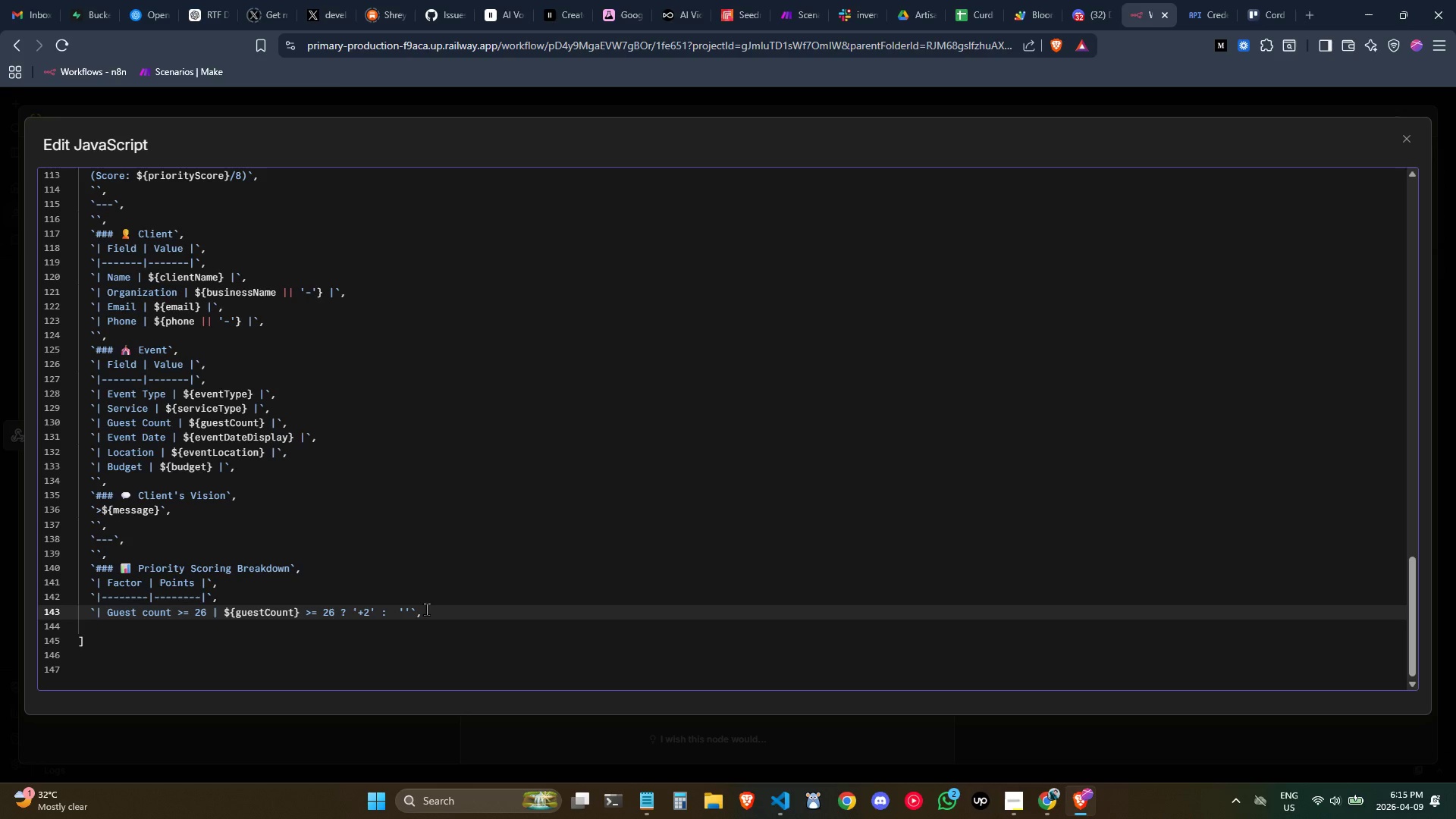 
key(ArrowLeft)
 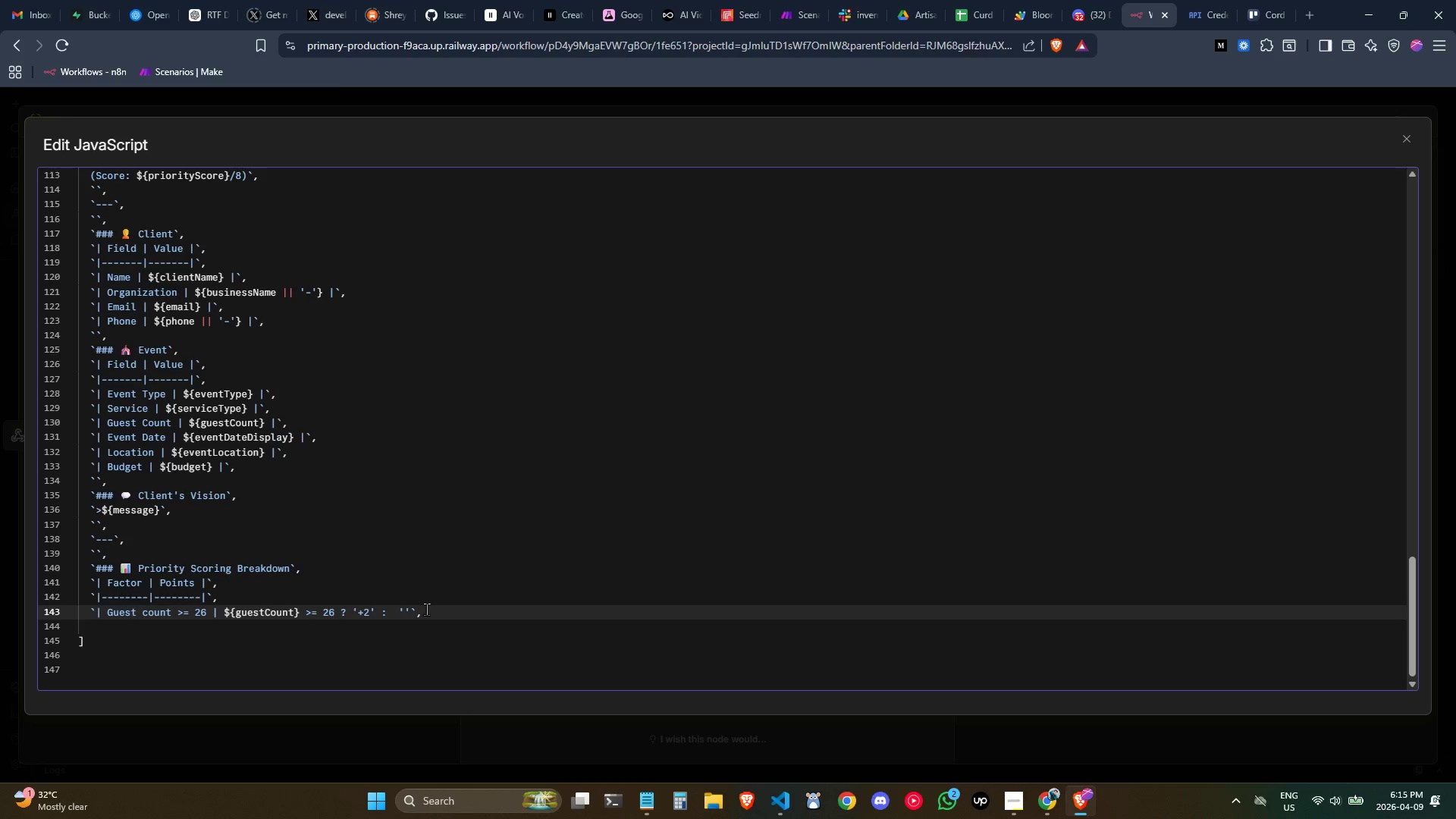 
key(Minus)
 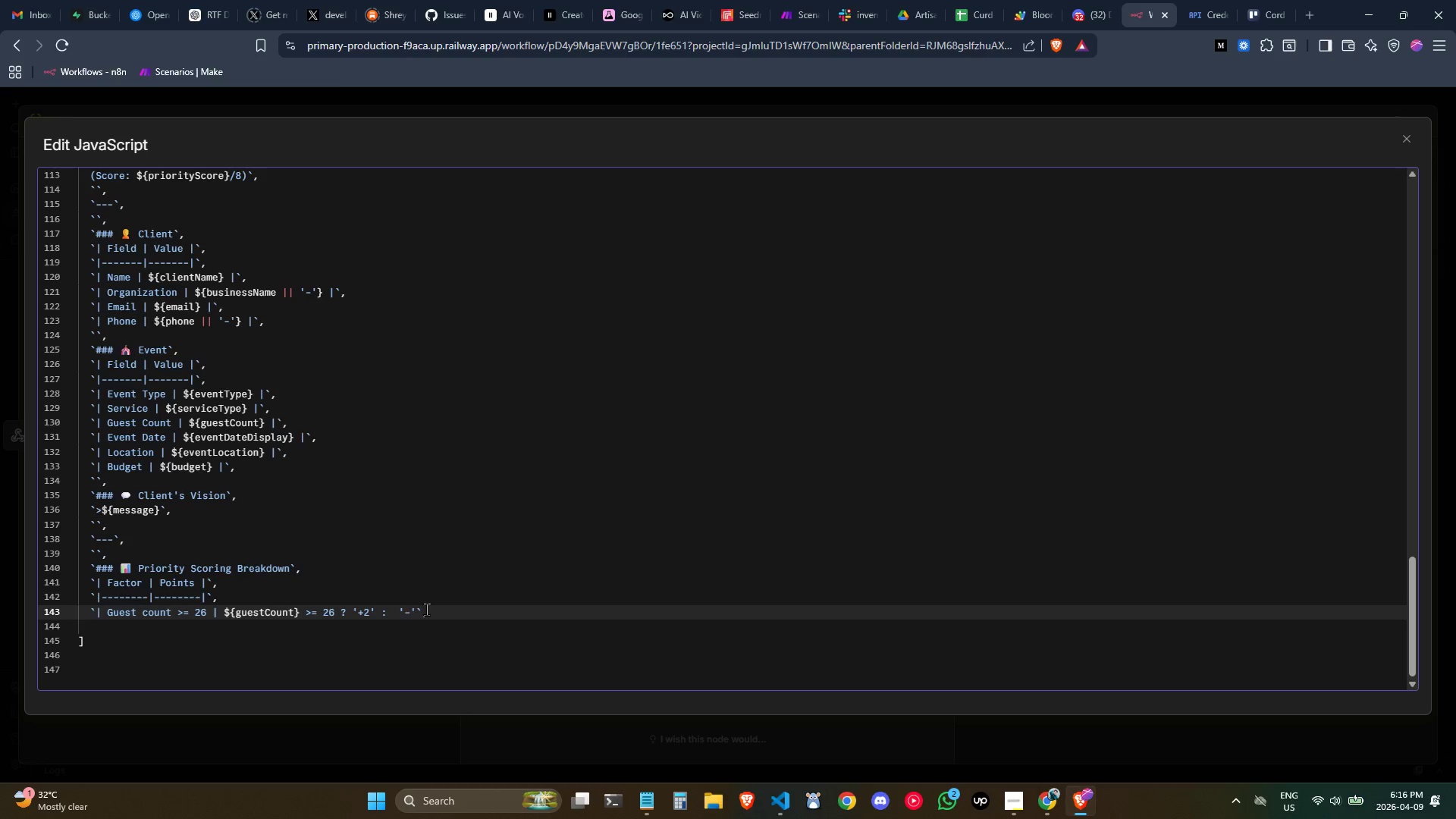 
key(ArrowRight)
 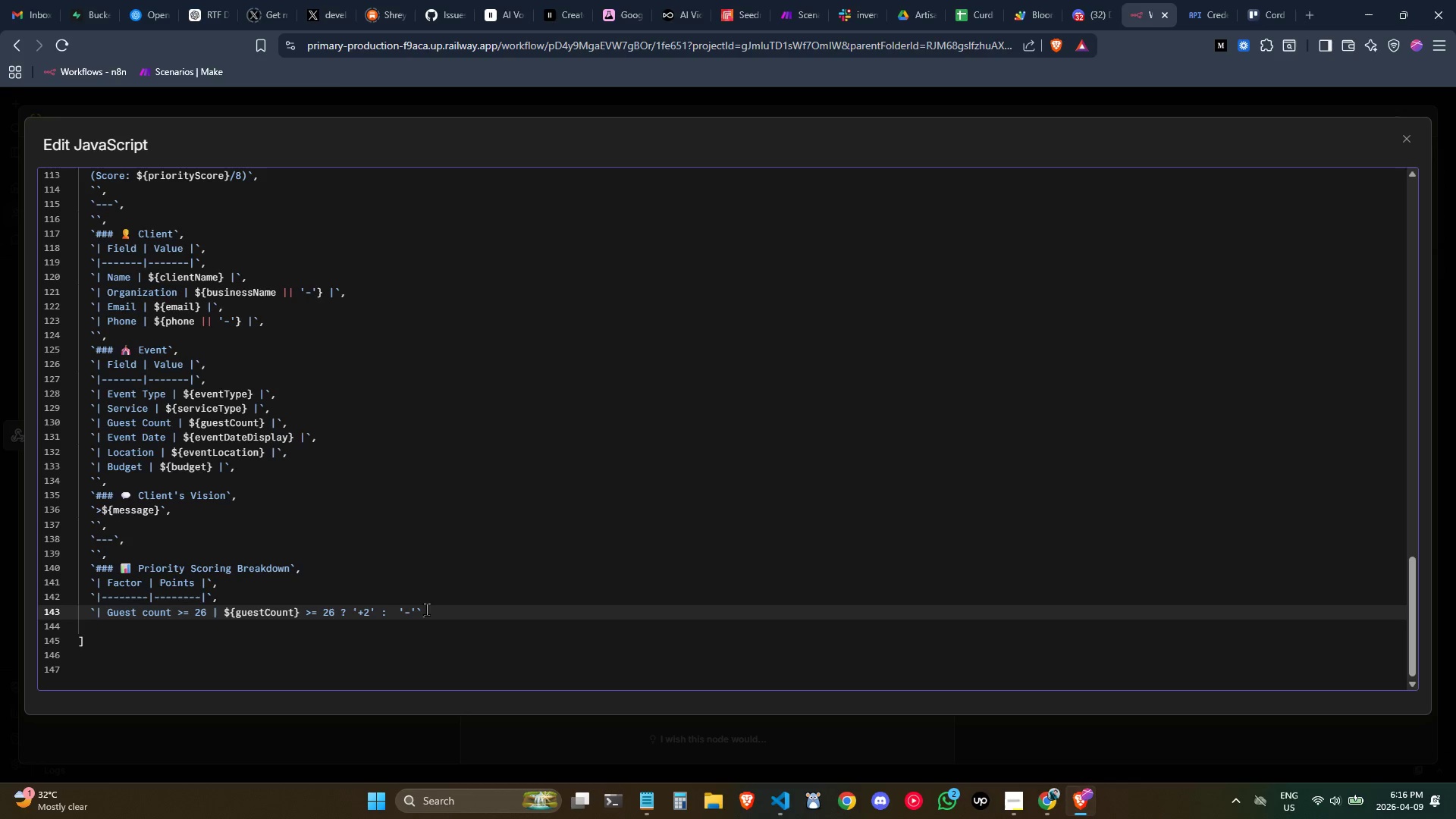 
key(Shift+BracketRight)
 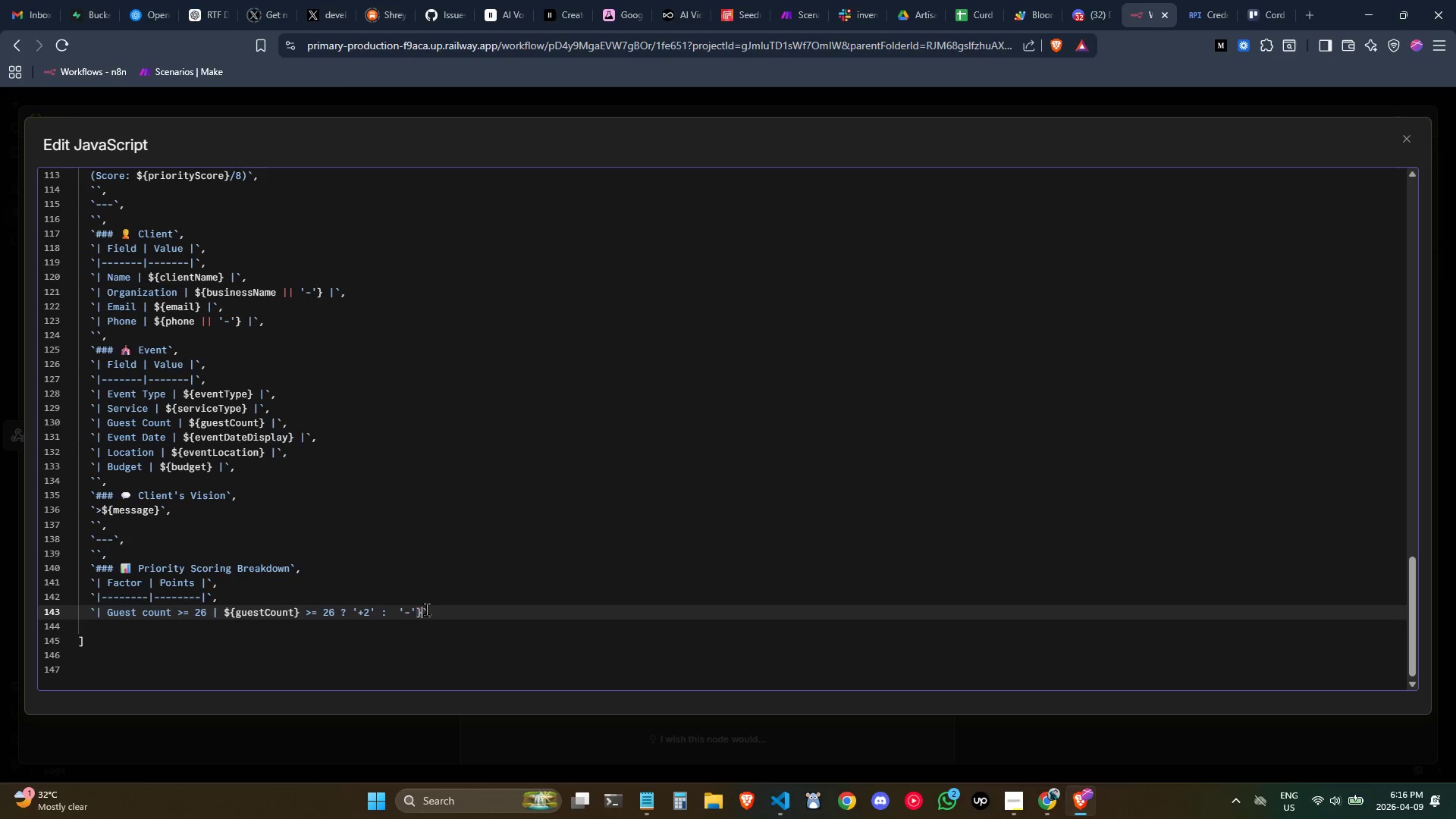 
key(ArrowRight)
 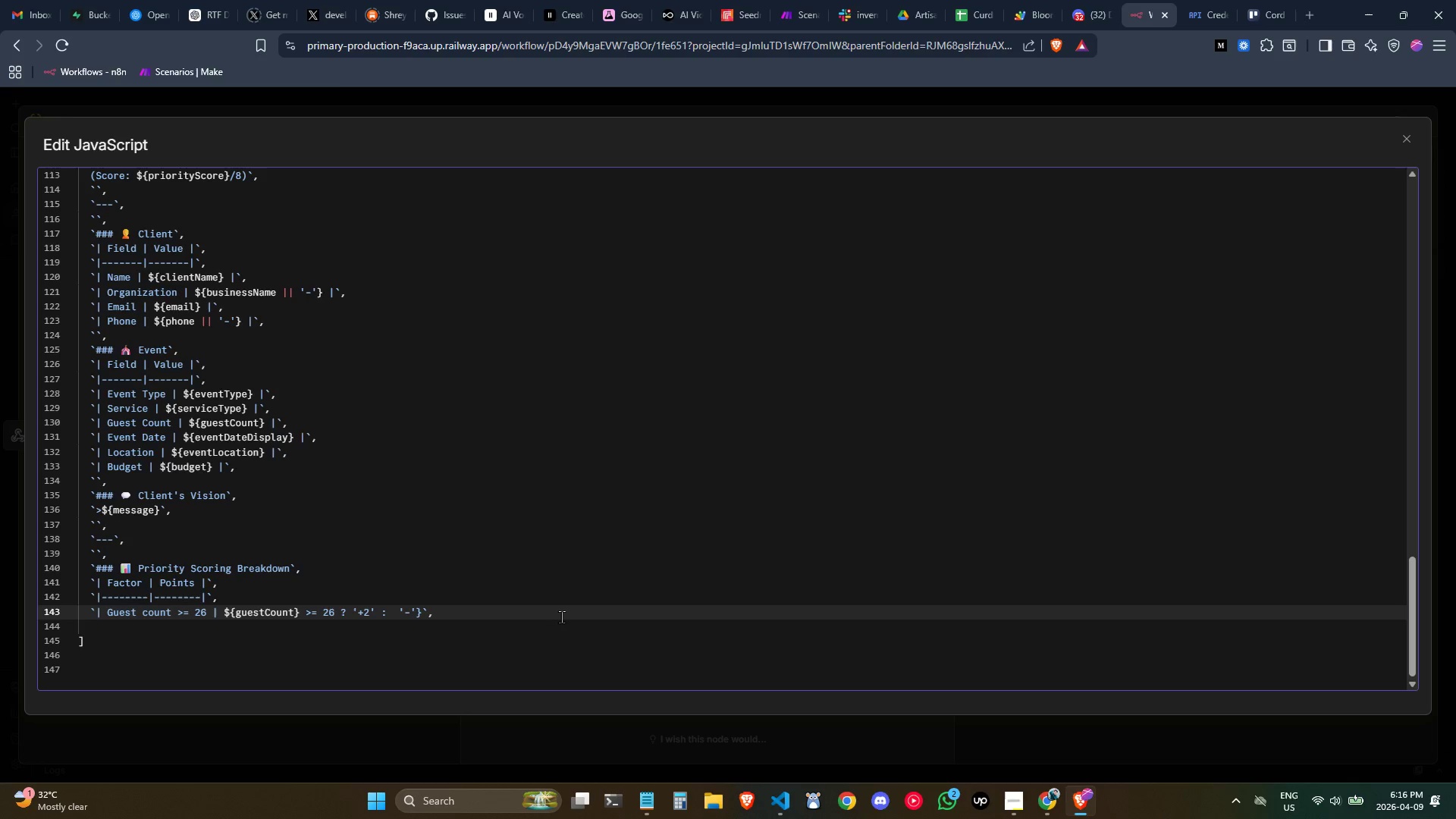 
key(ArrowLeft)
 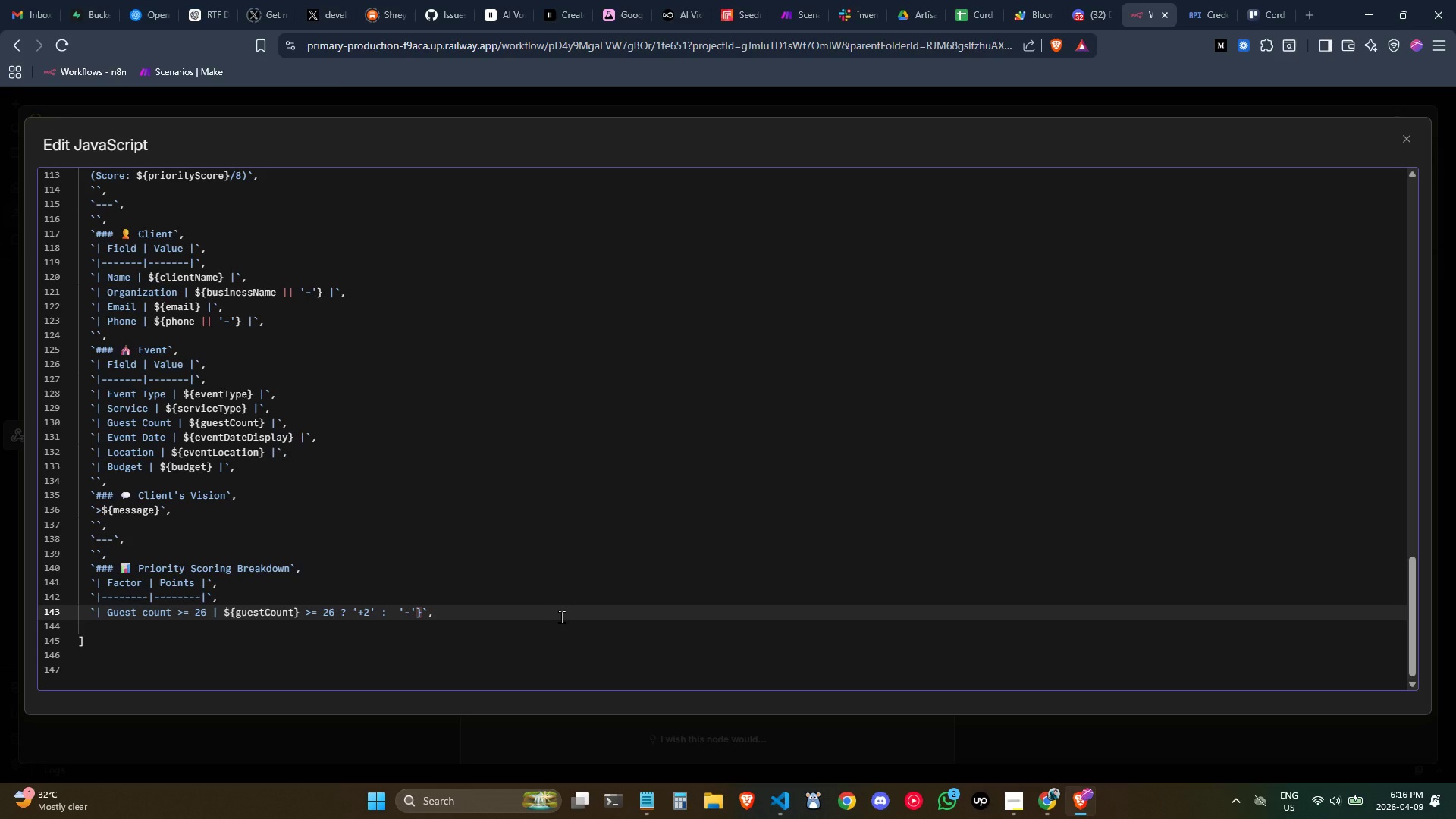 
key(Space)
 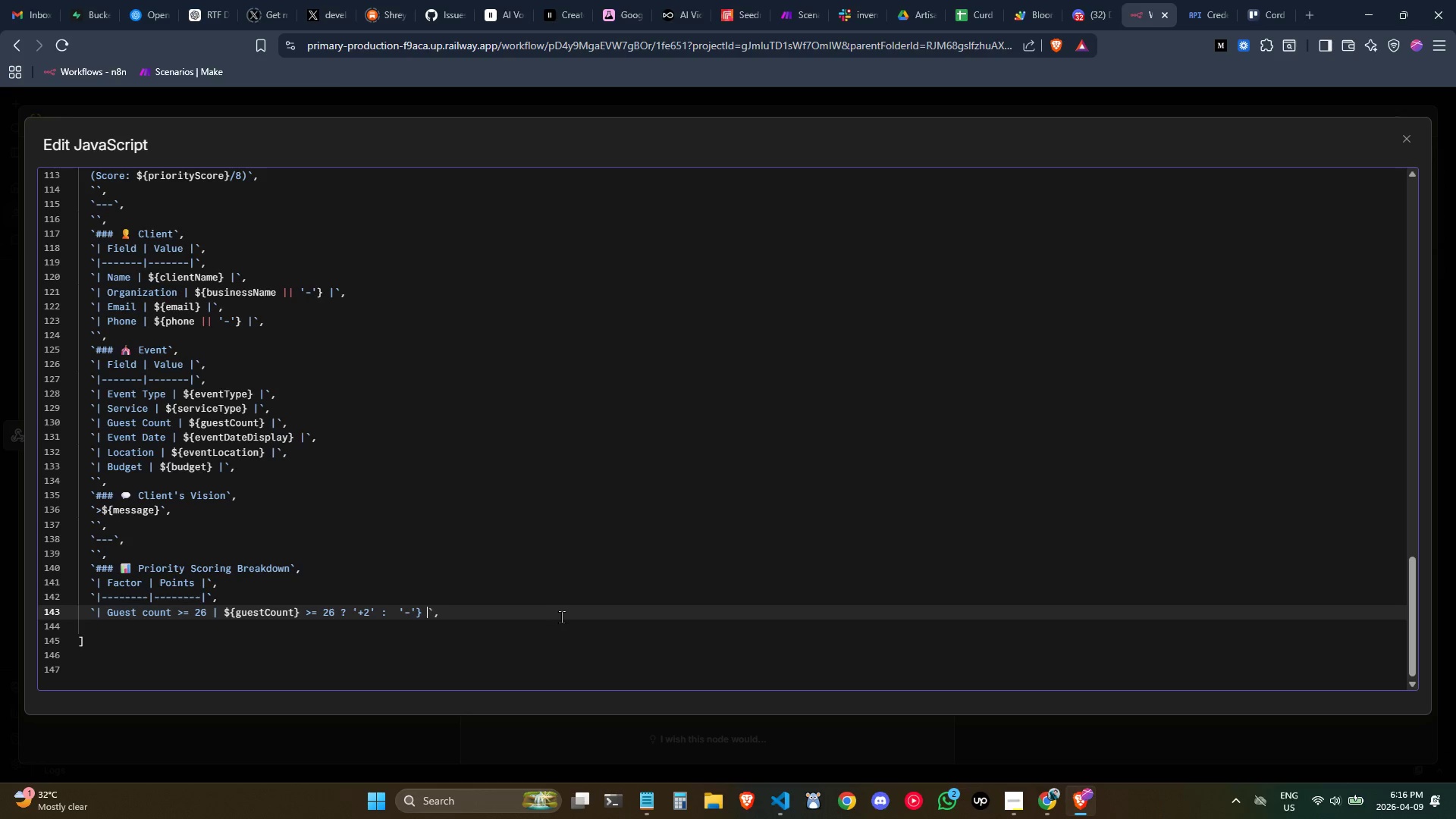 
key(Shift+BracketRight)
 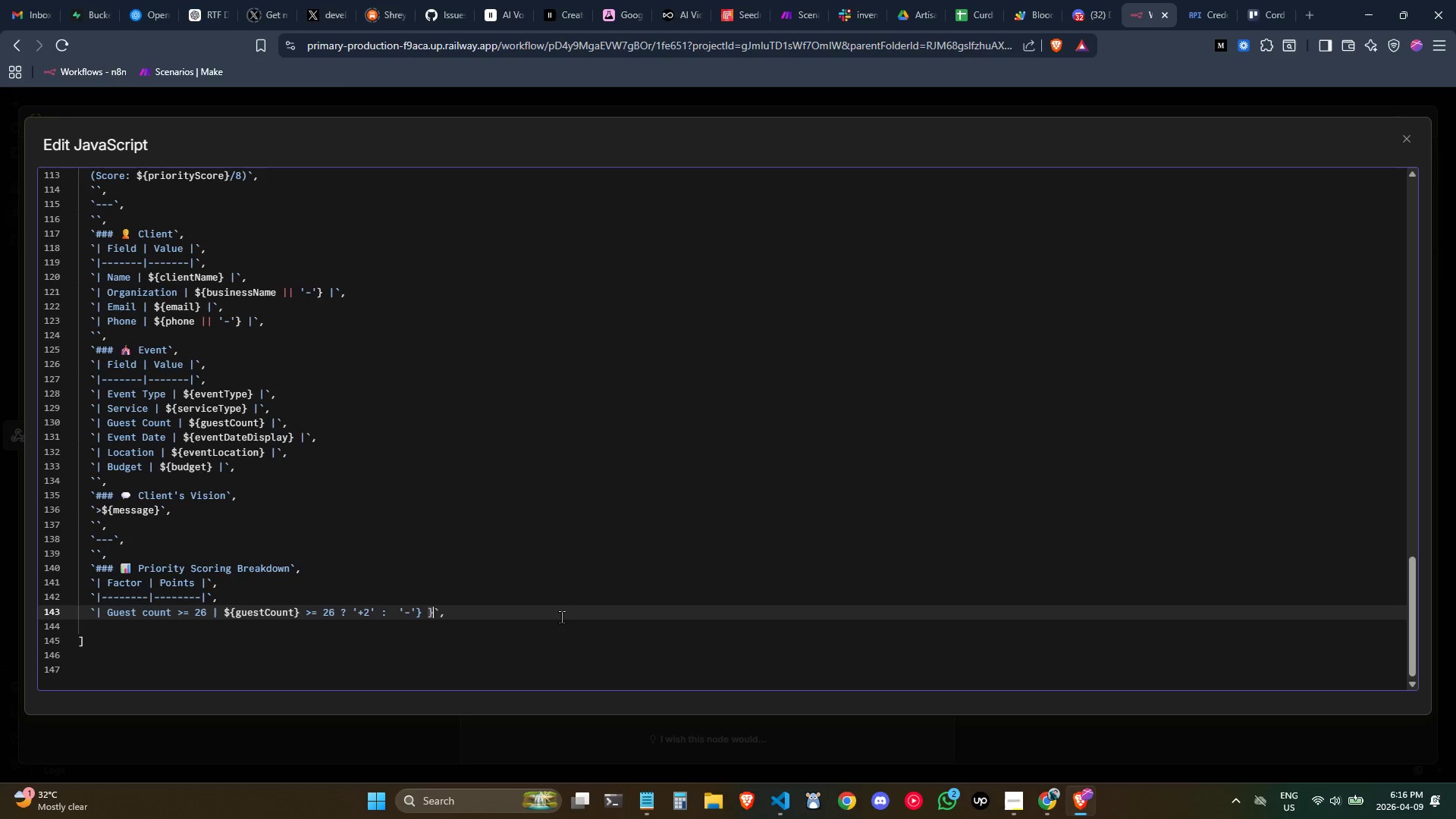 
key(Backspace)
 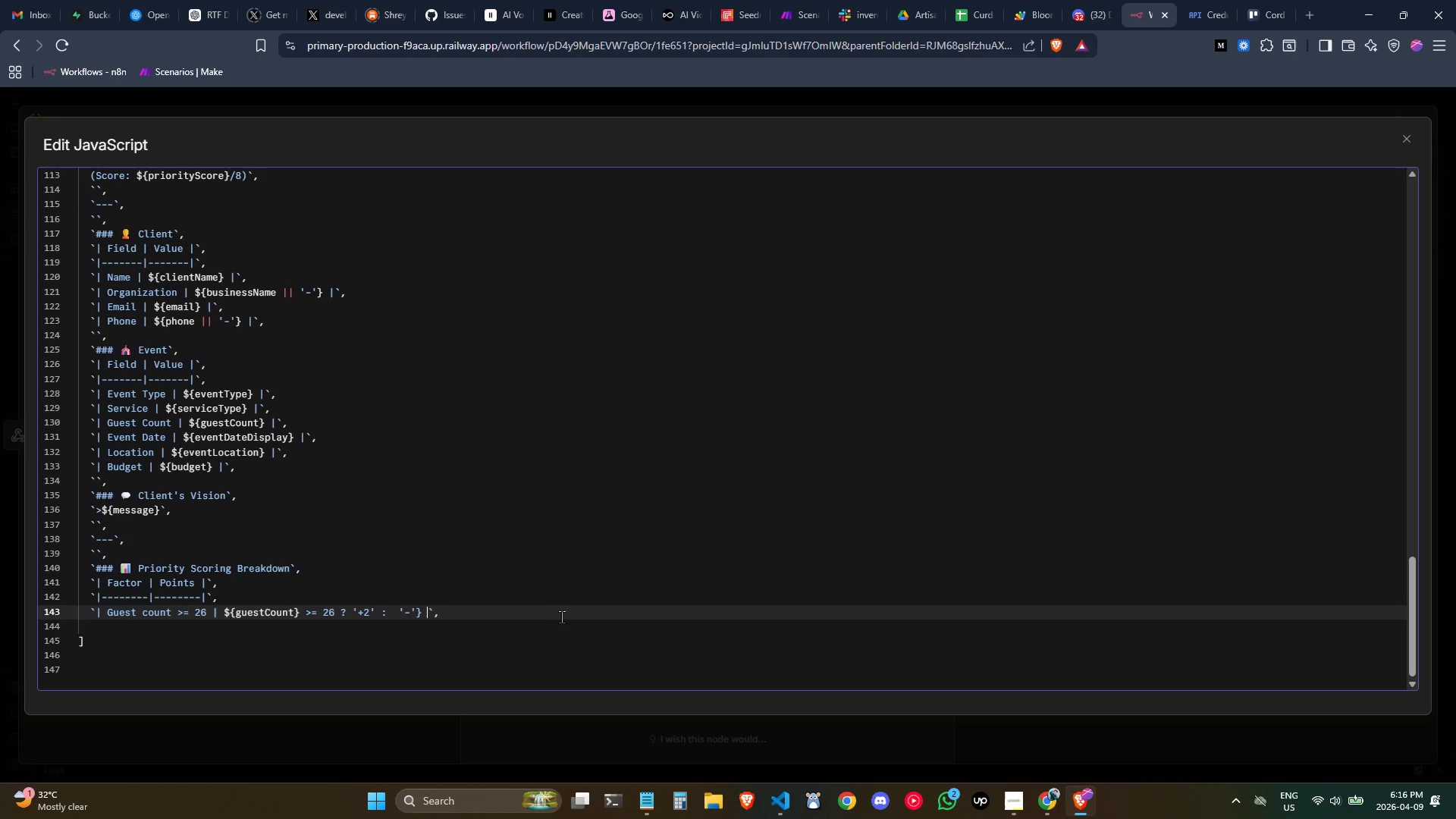 
key(Shift+Backslash)
 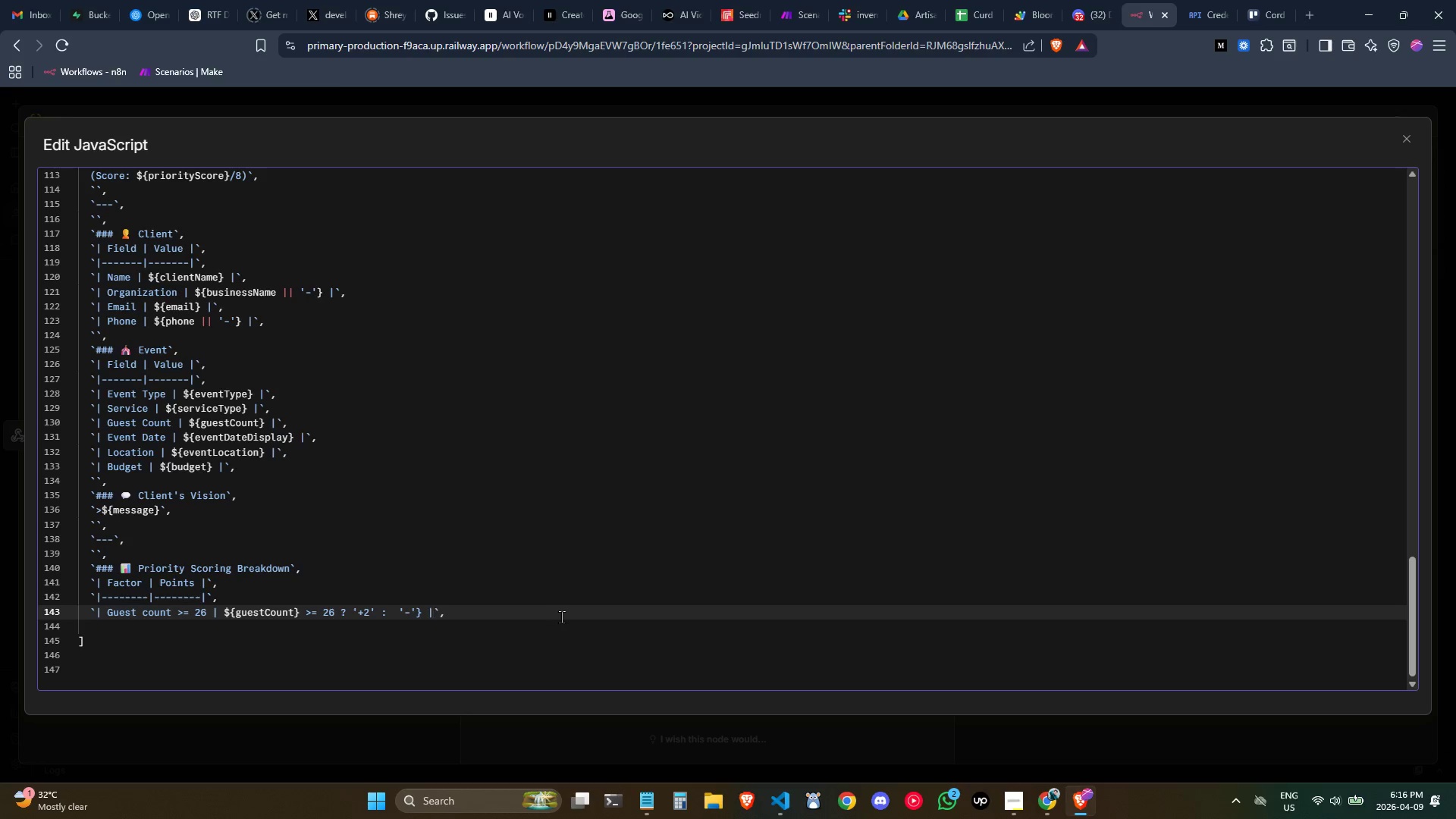 
key(ArrowRight)
 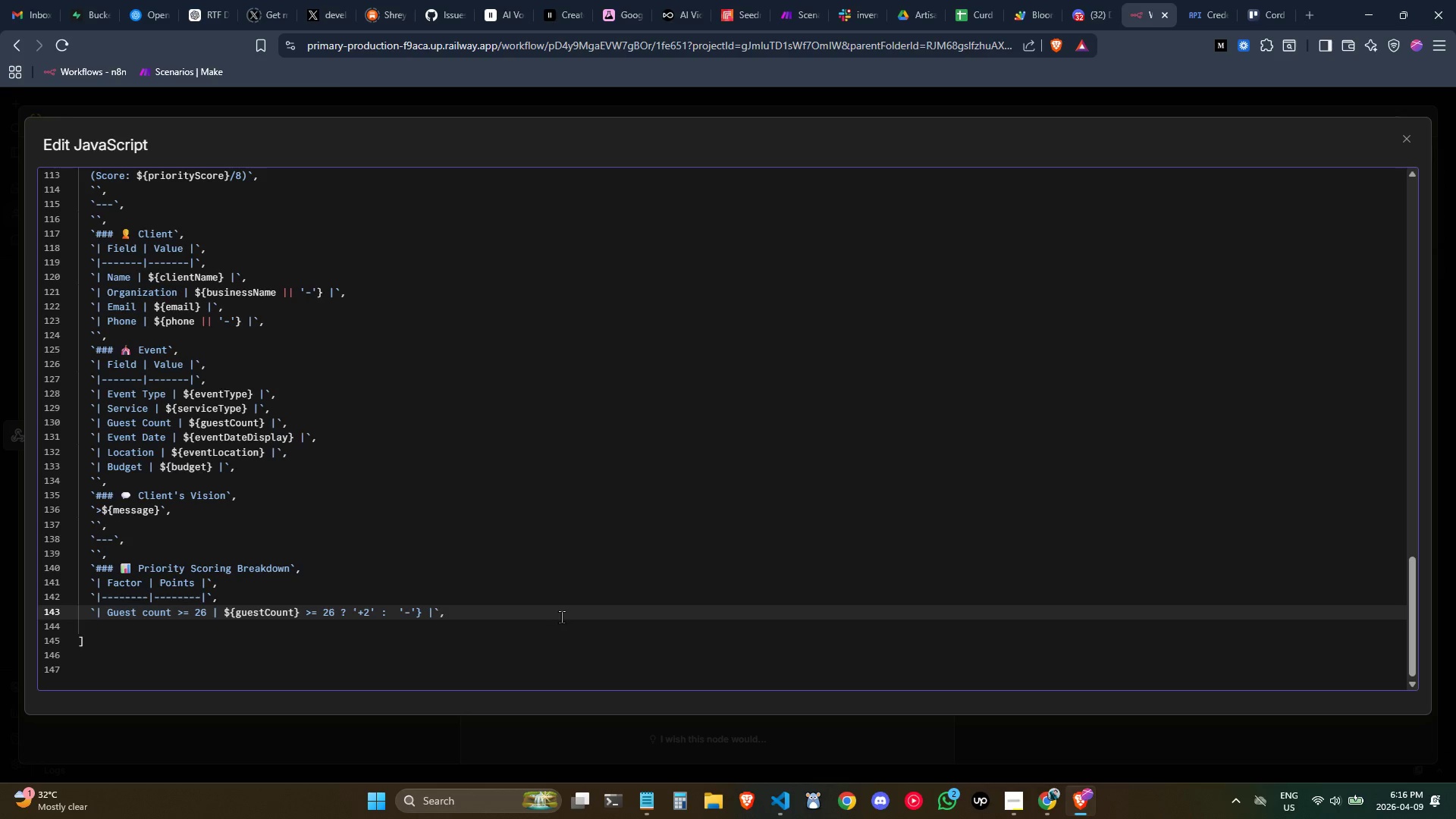 
key(ArrowRight)
 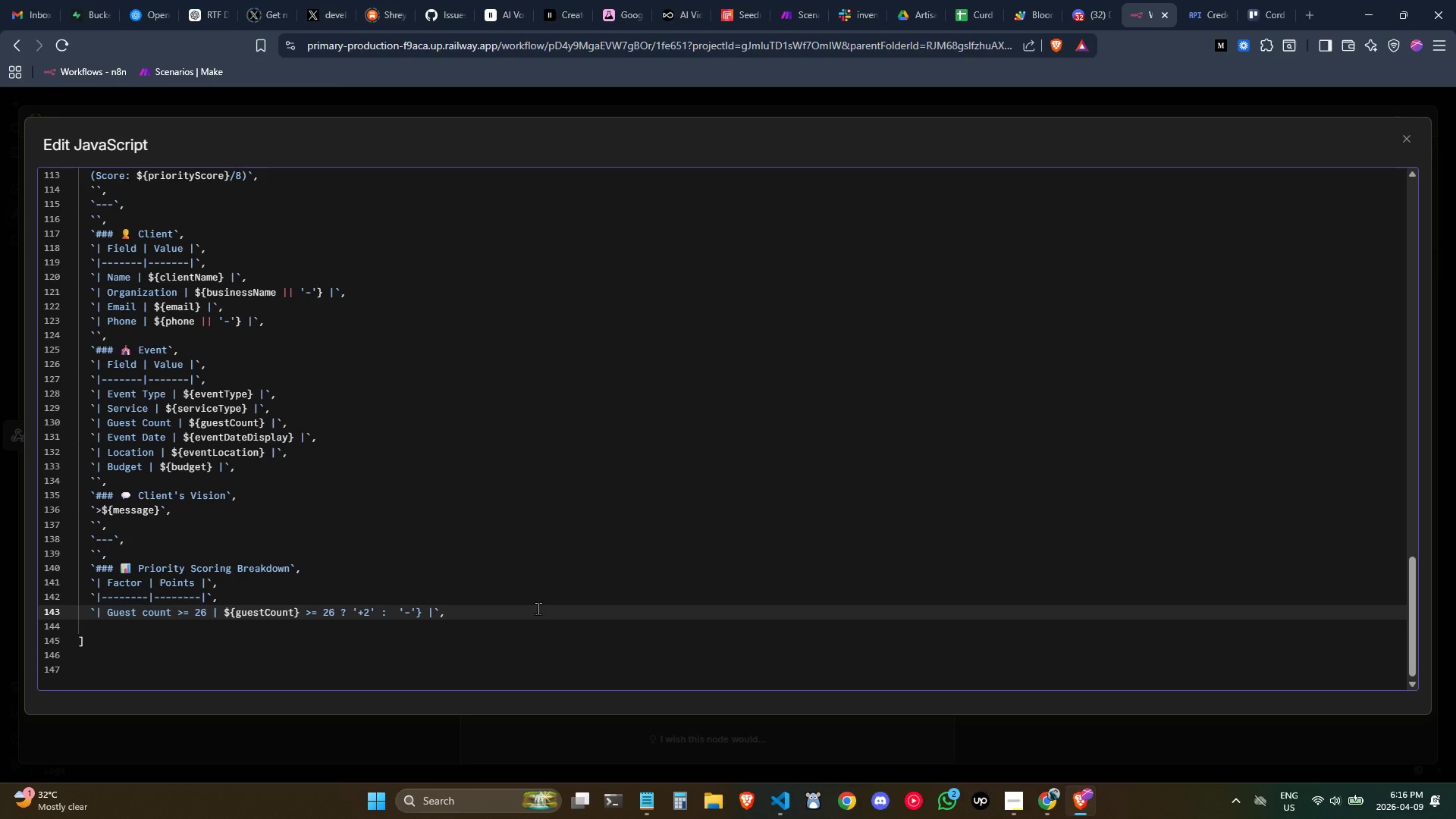 
wait(6.3)
 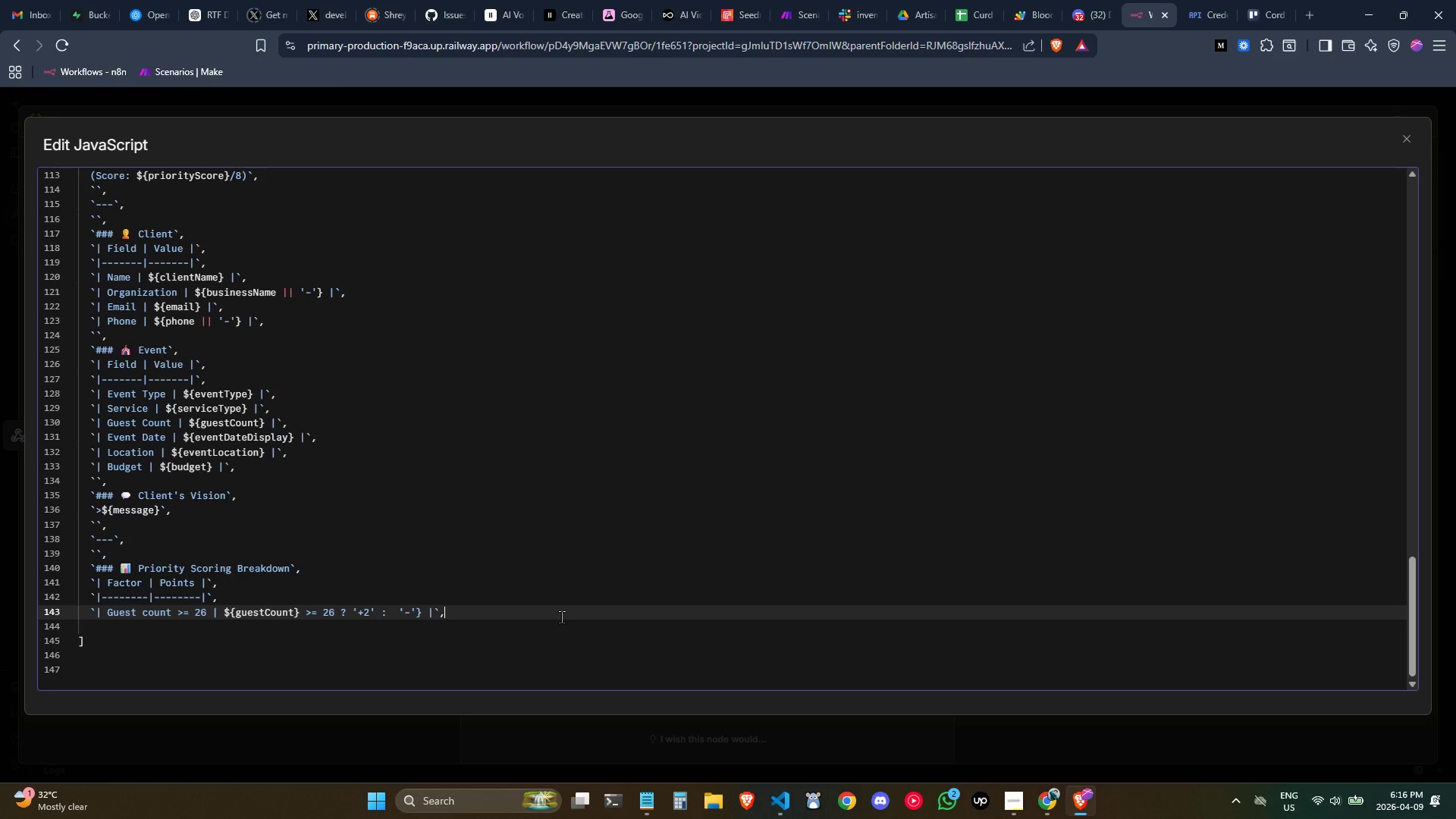 
left_click([456, 613])
 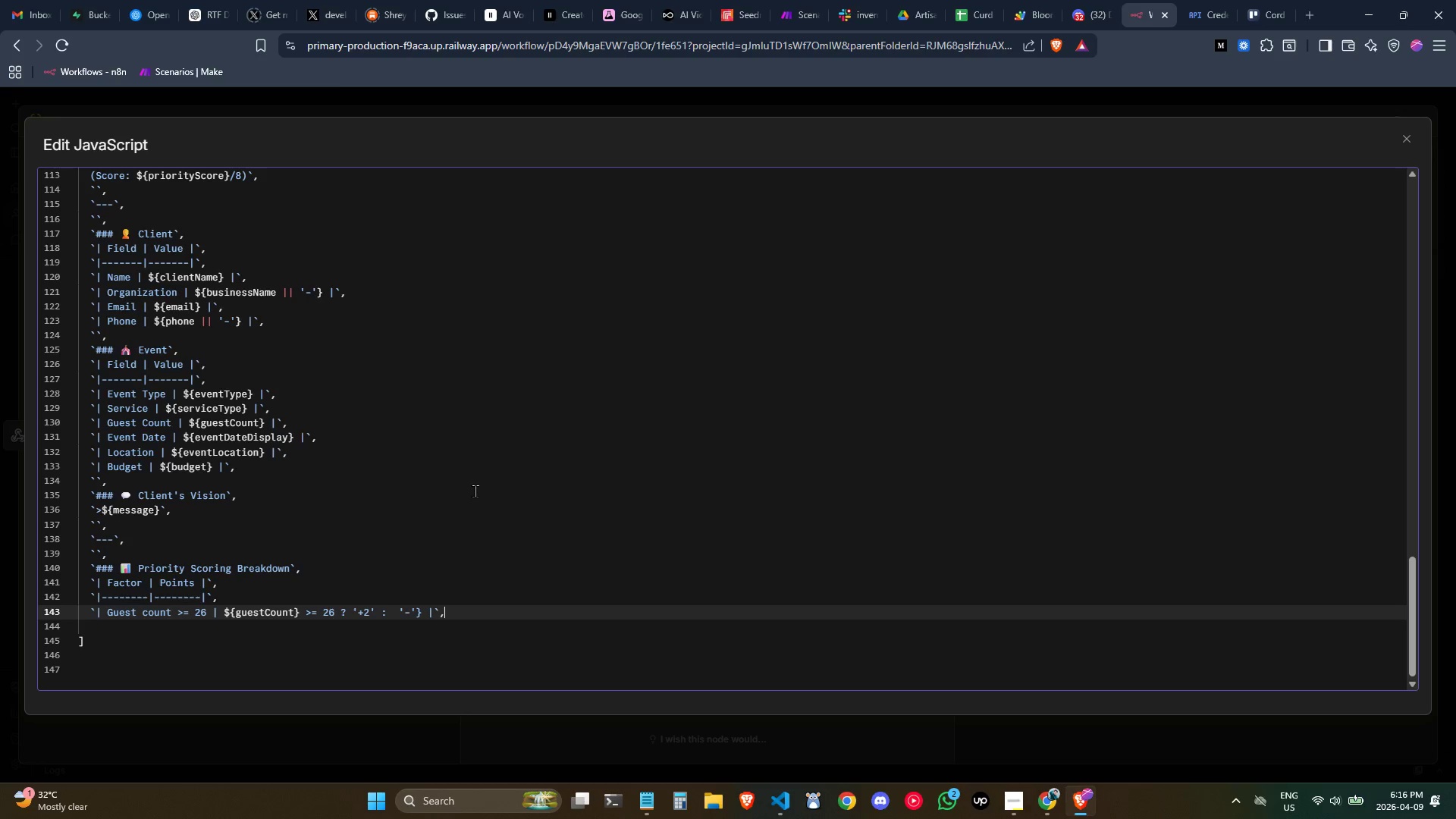 
wait(25.3)
 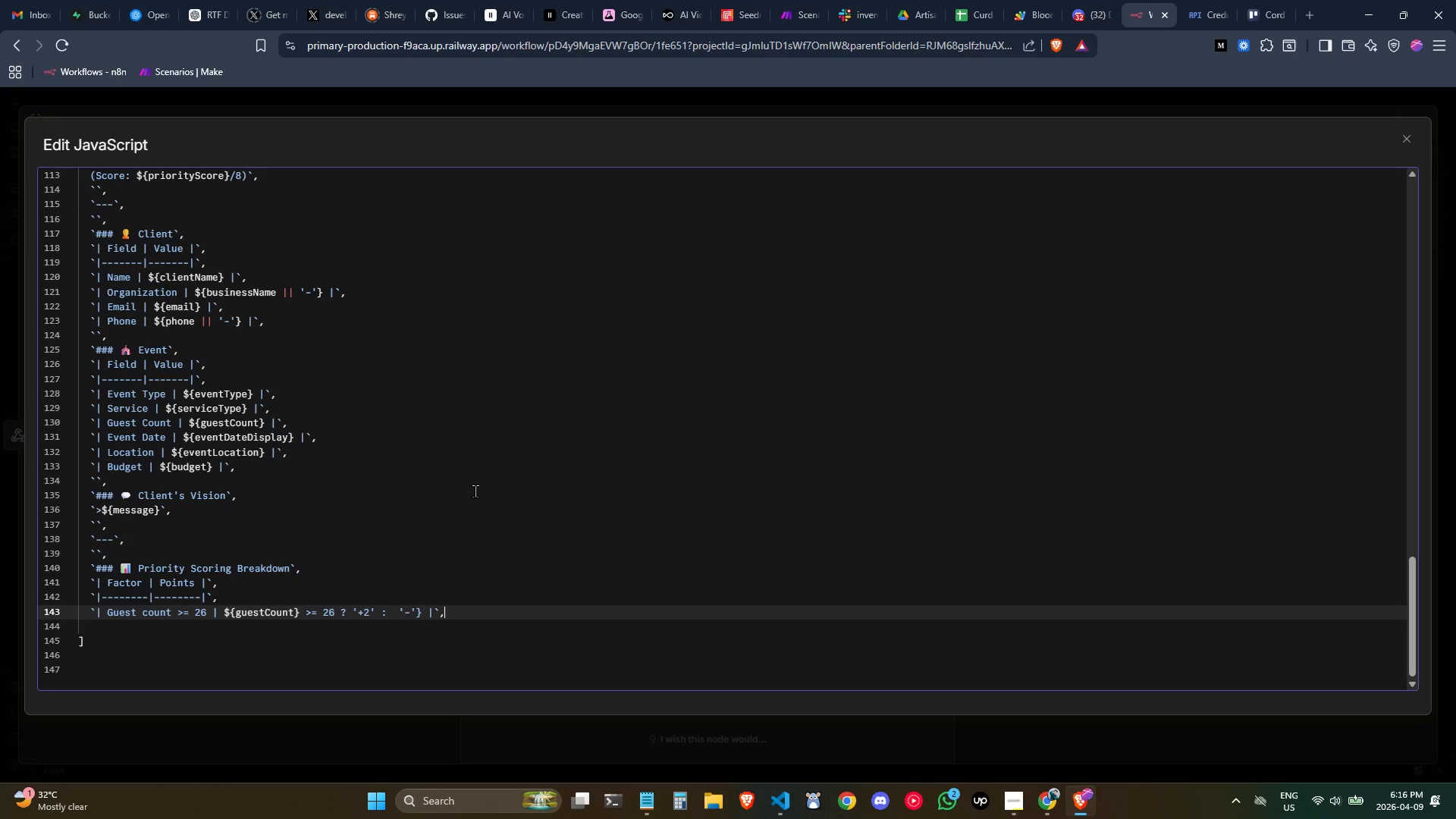 
left_click([282, 591])
 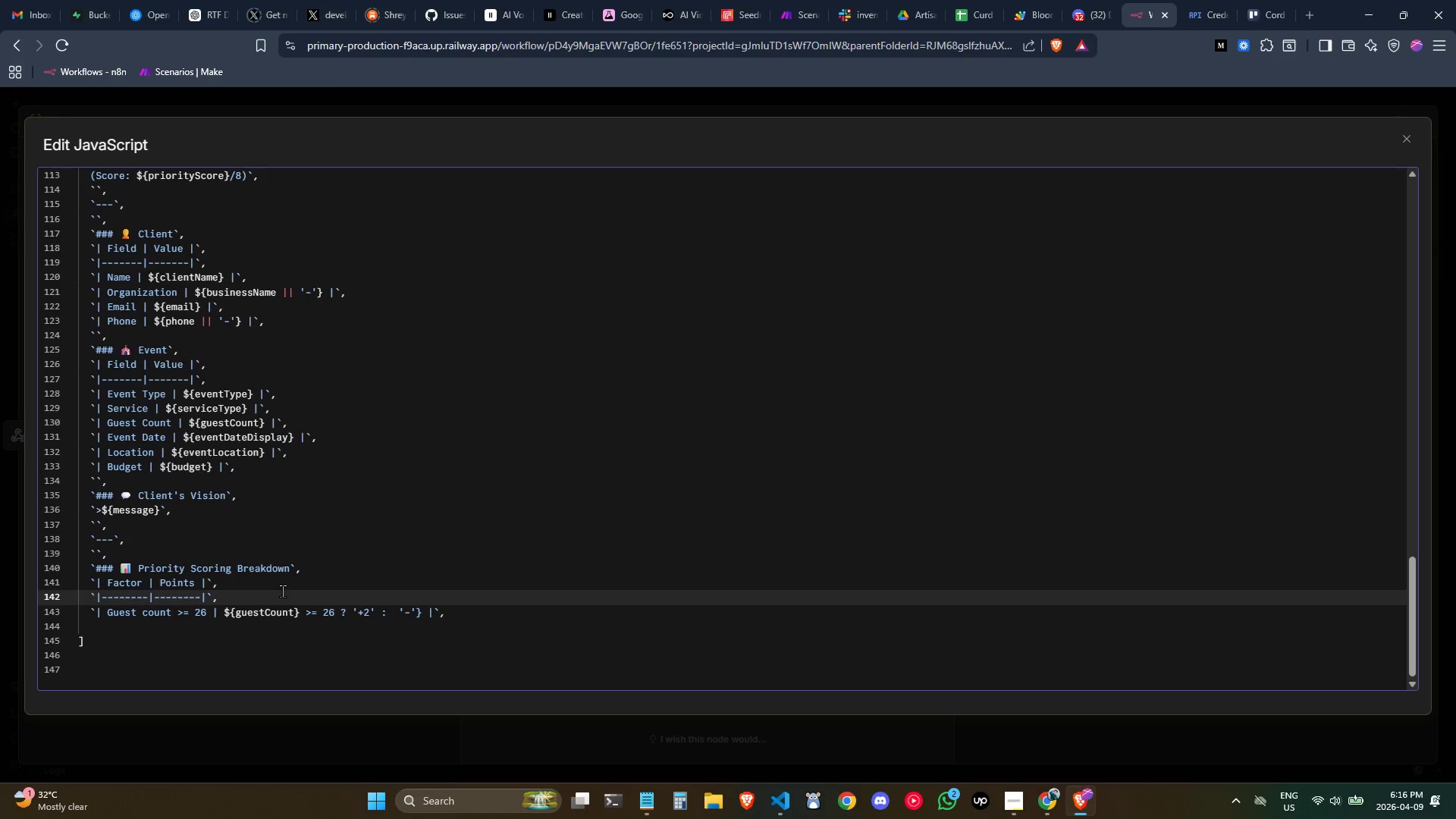 
left_click([267, 635])
 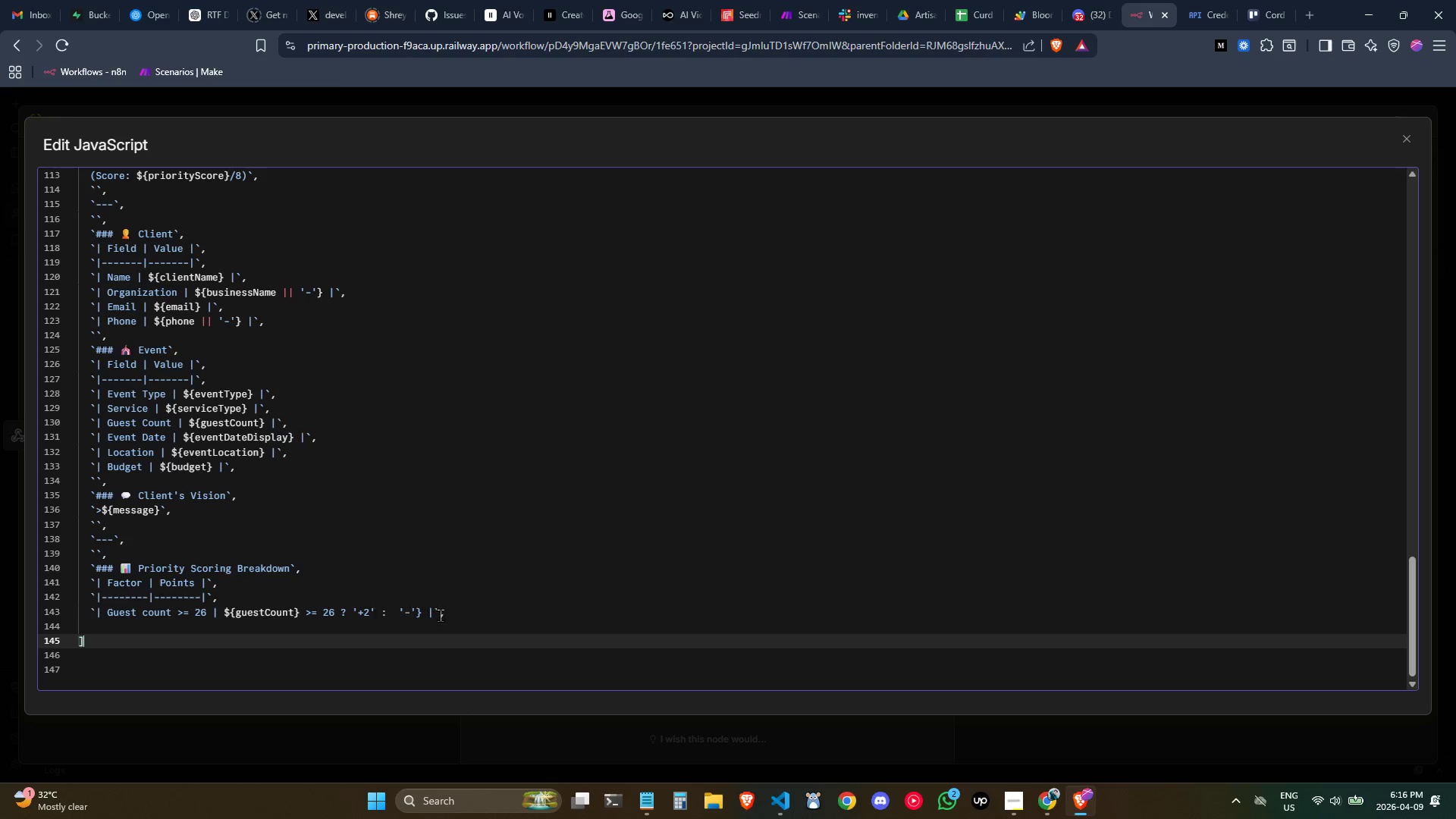 
left_click([532, 598])
 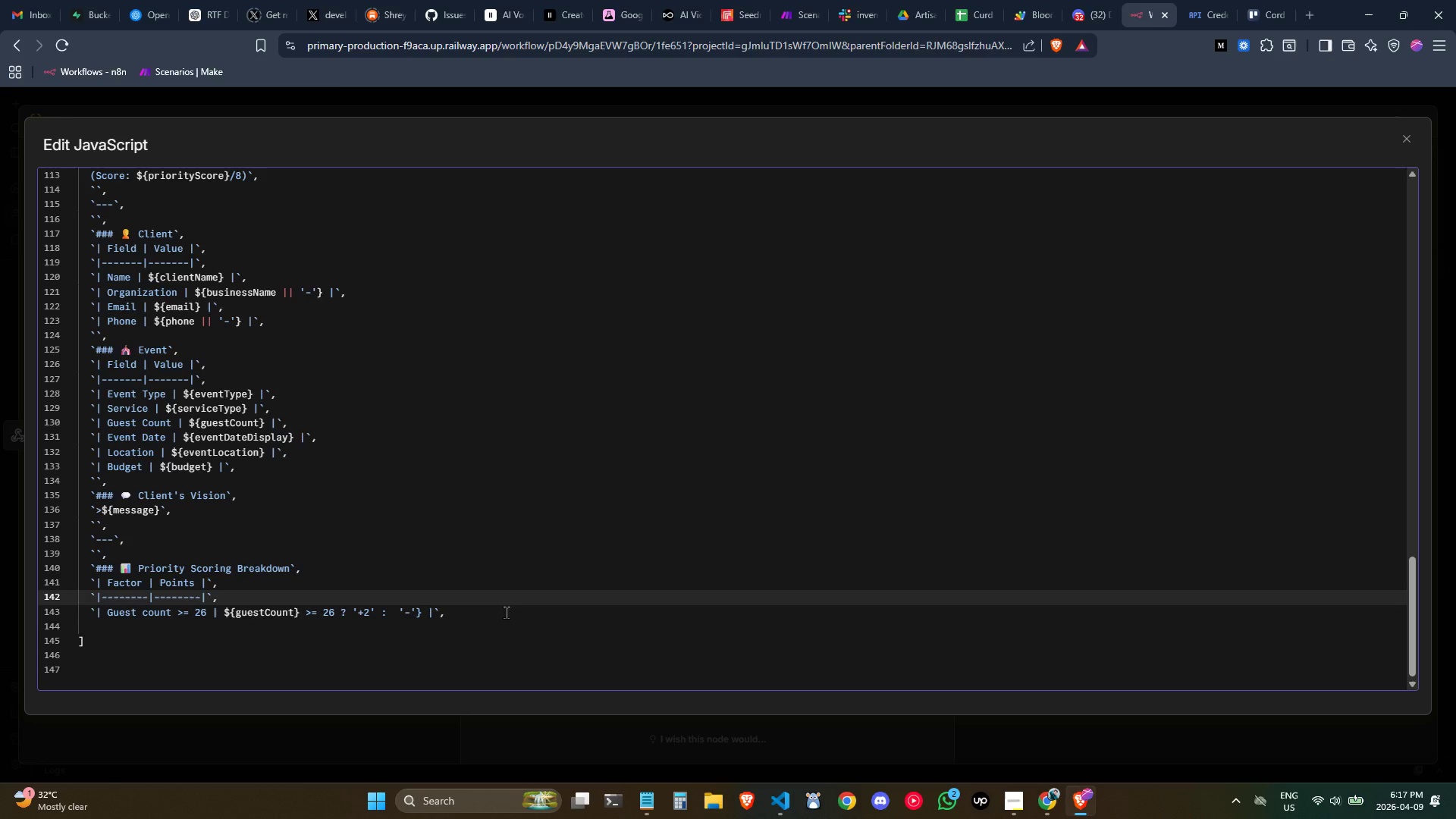 
wait(15.41)
 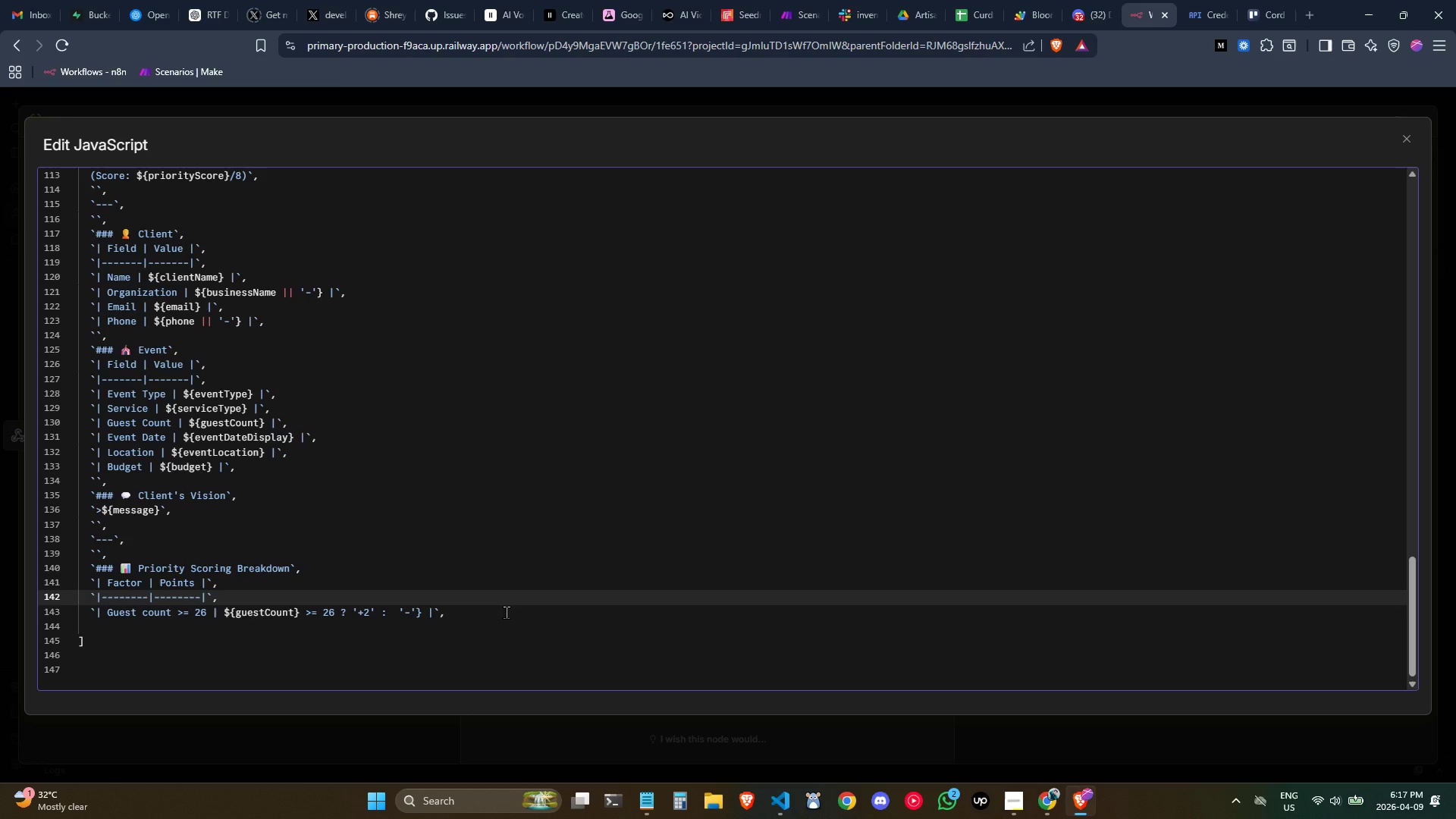 
key(Enter)
 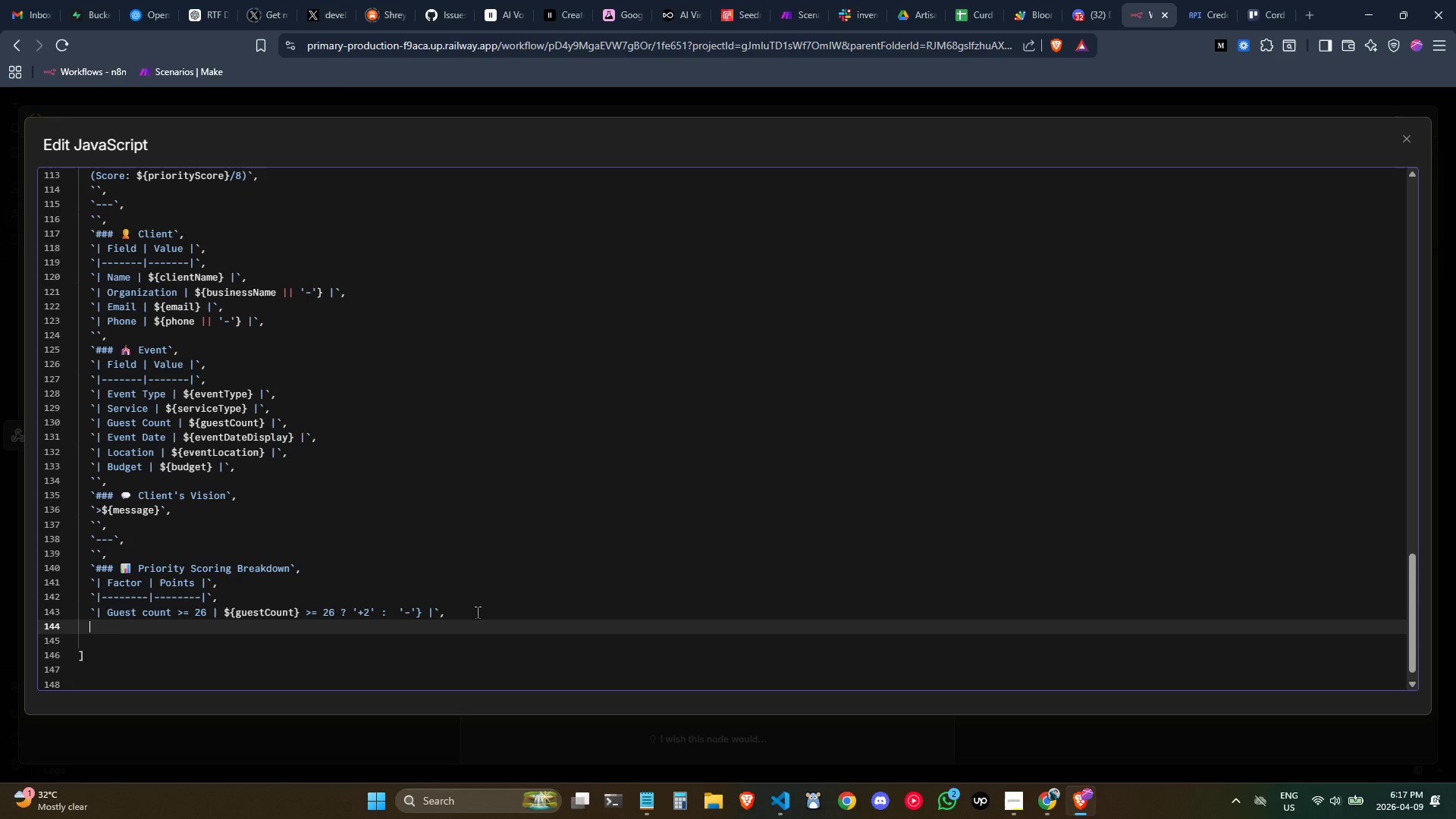 
wait(11.2)
 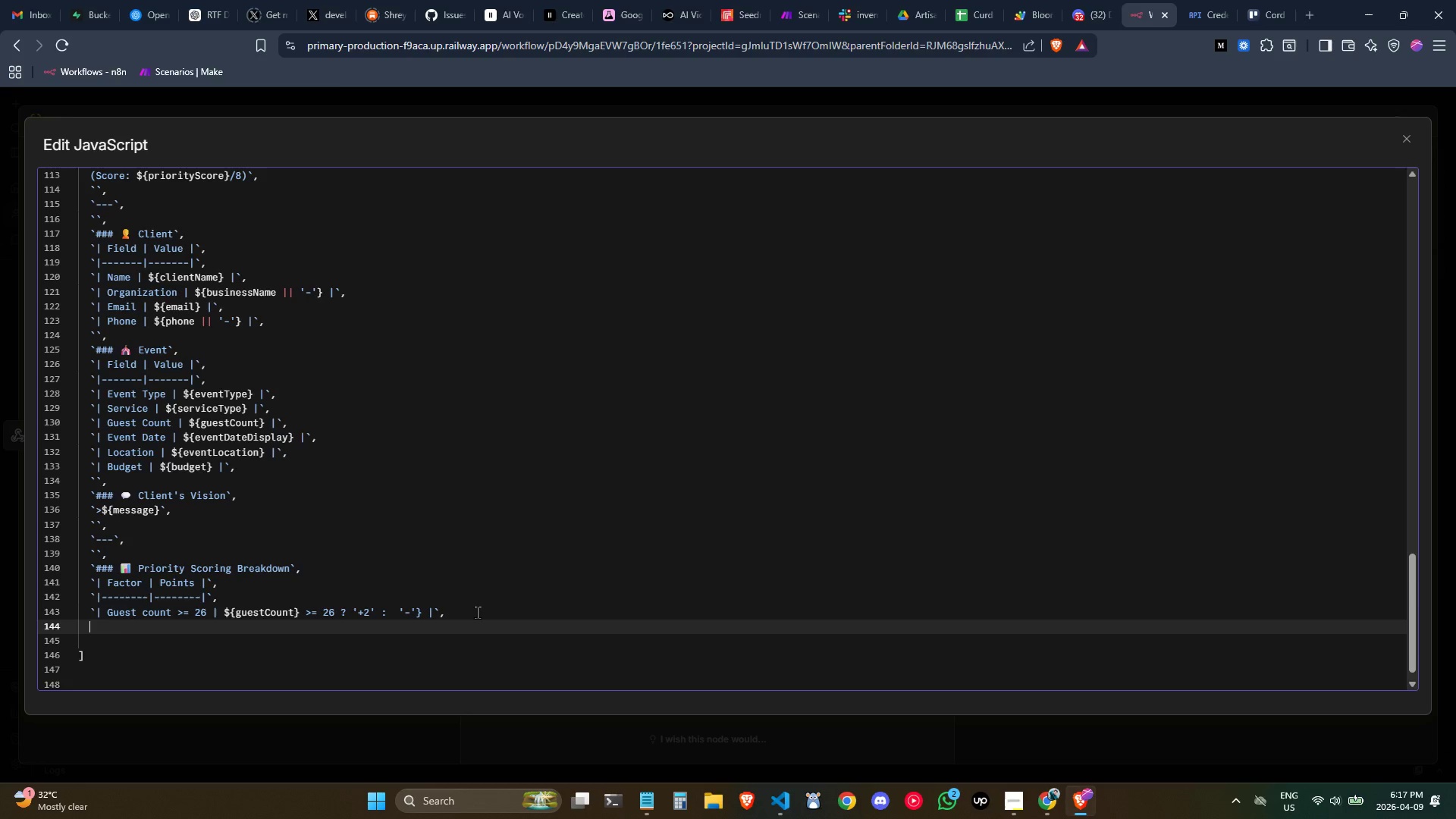 
key(Control+ControlLeft)
 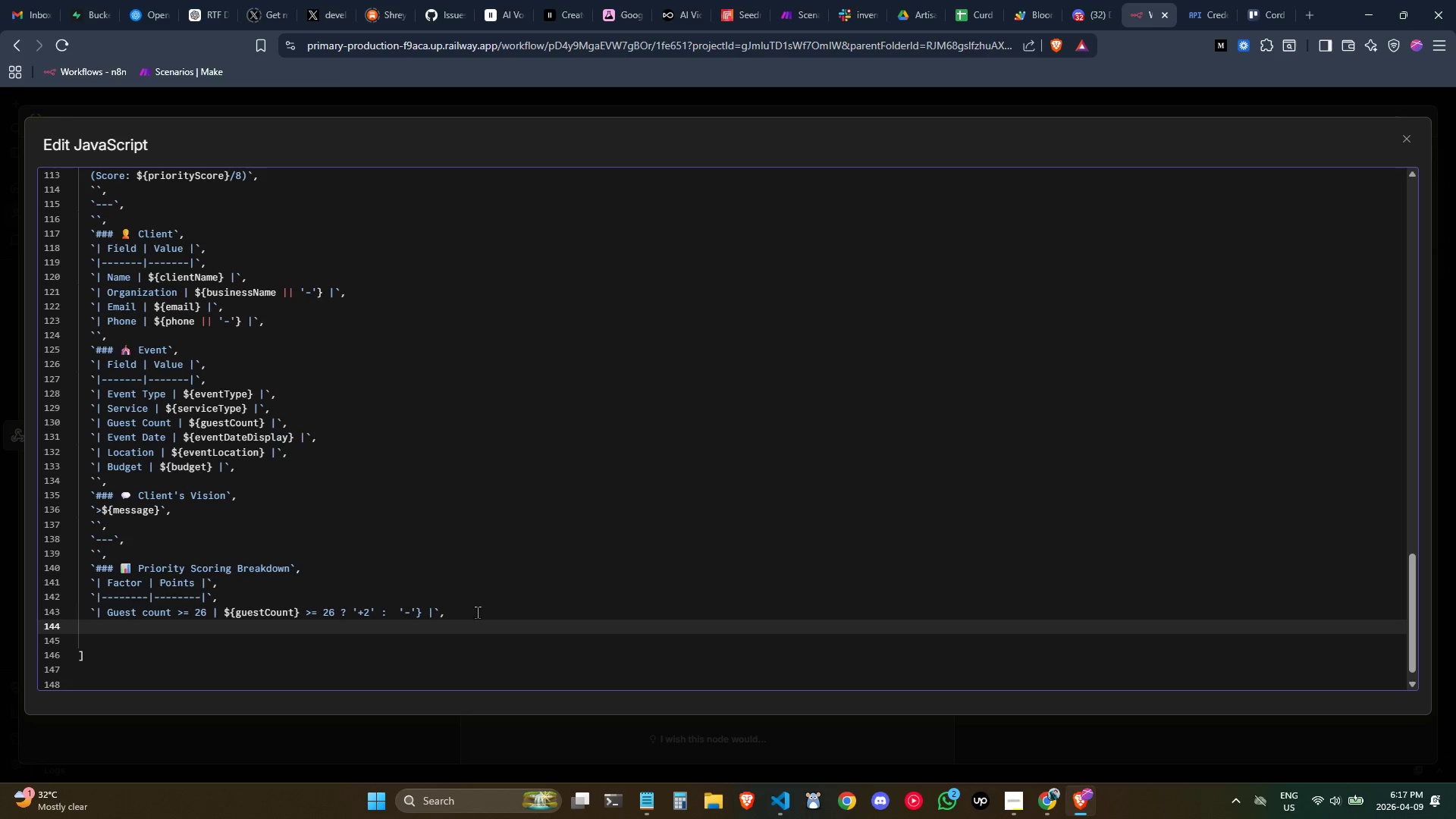 
wait(7.09)
 